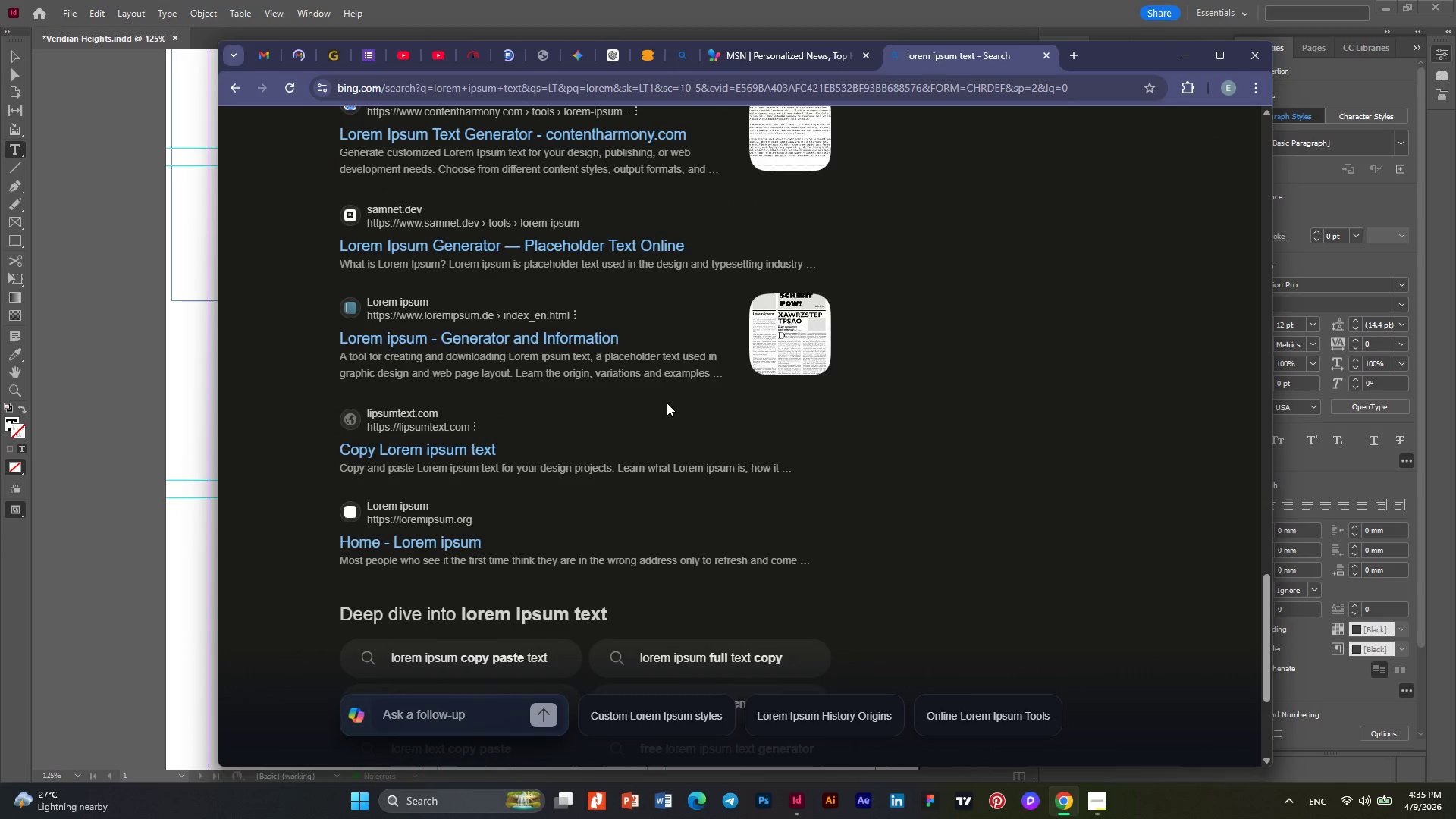 
scroll: coordinate [667, 403], scroll_direction: up, amount: 14.0
 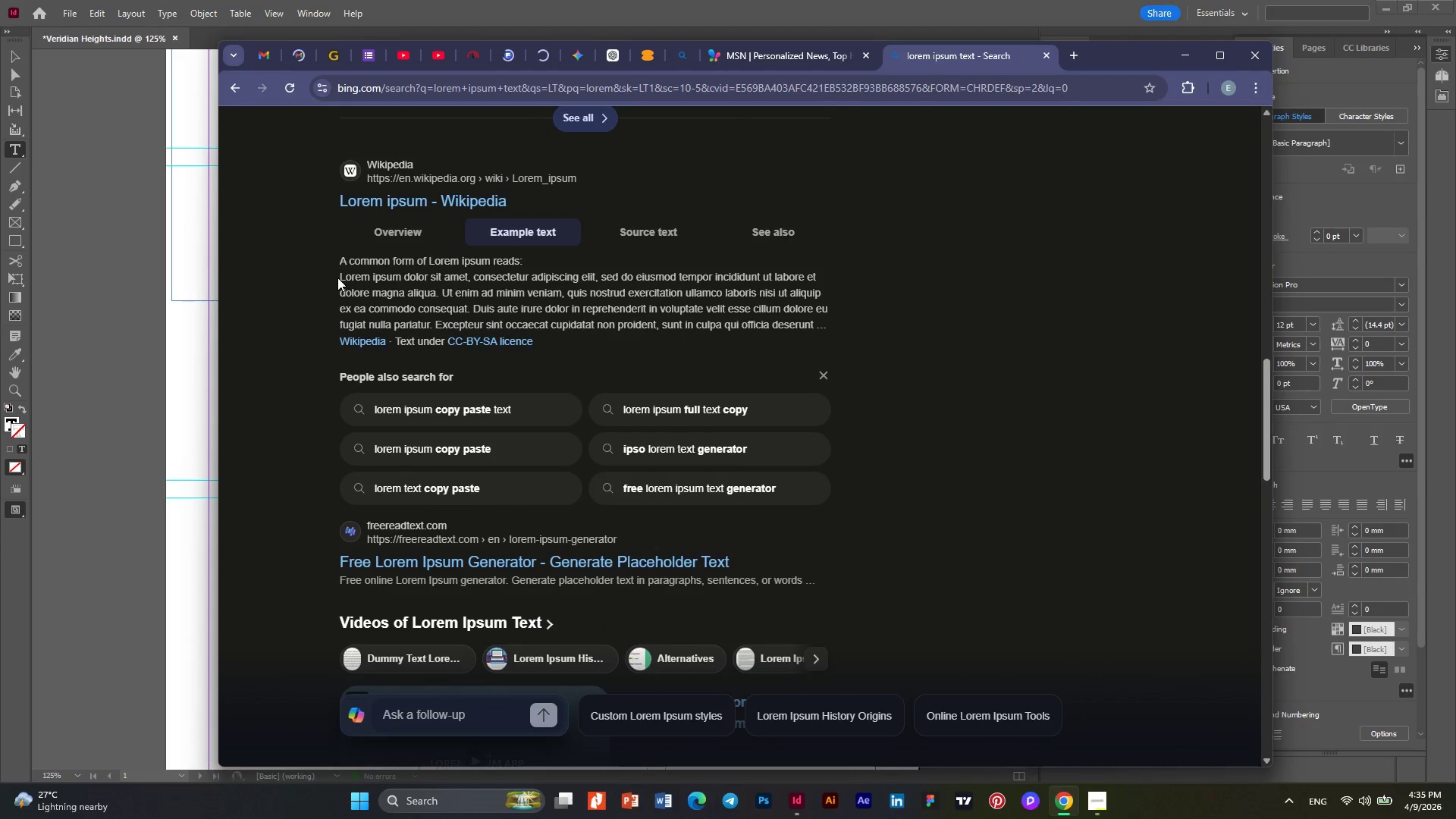 
wait(5.69)
 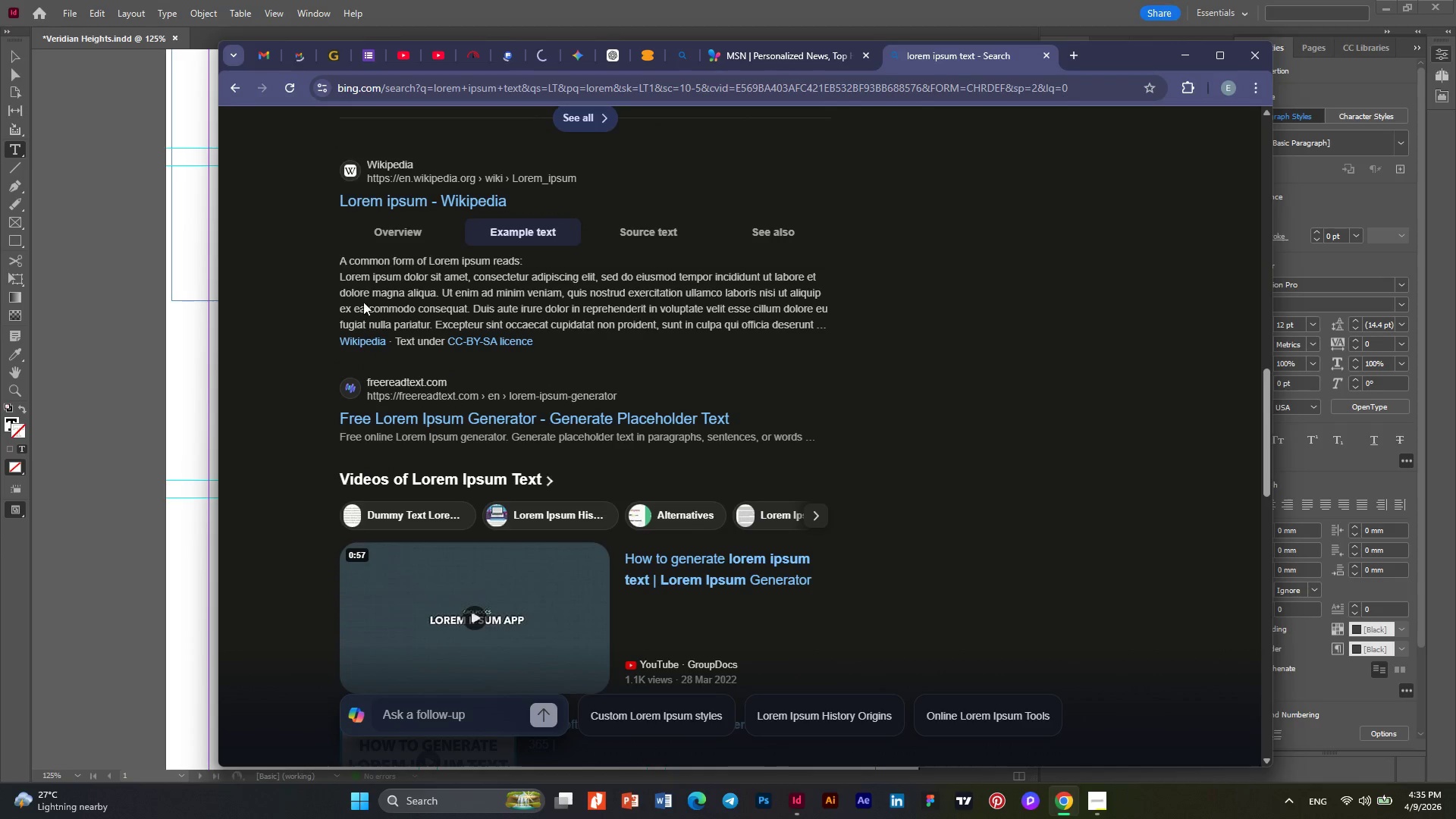 
left_click_drag(start_coordinate=[337, 278], to_coordinate=[541, 319])
 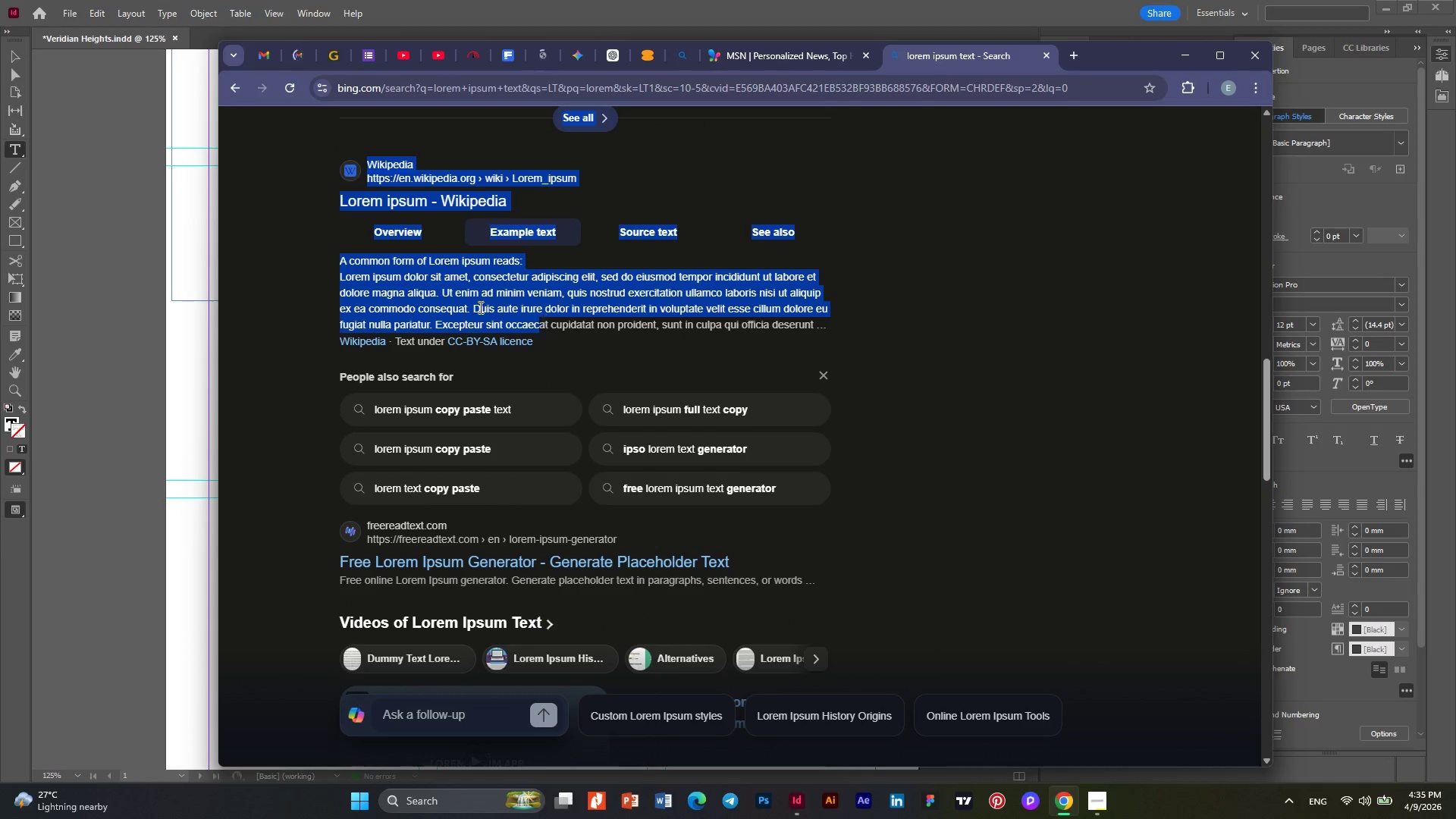 
left_click([479, 307])
 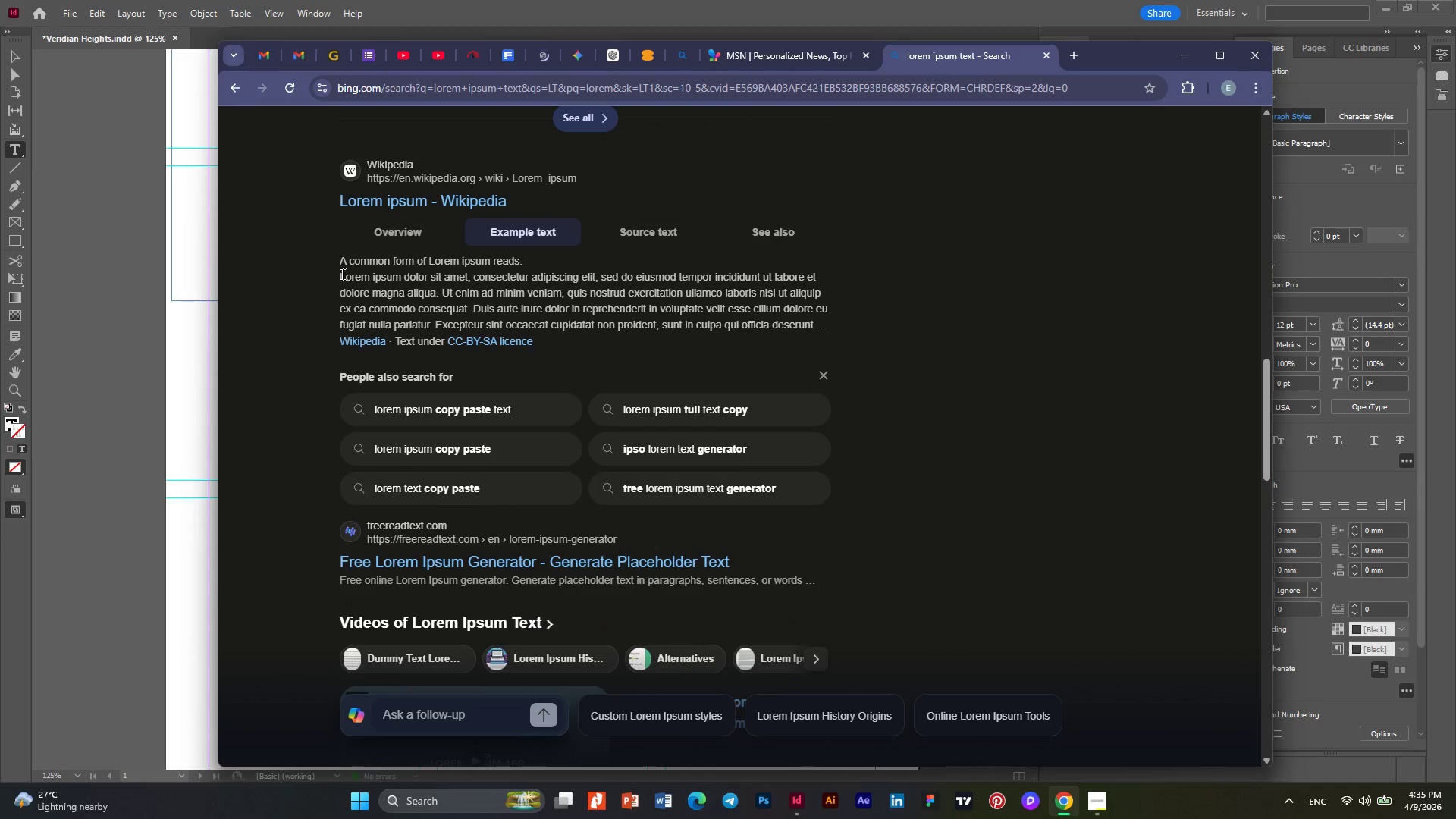 
left_click_drag(start_coordinate=[341, 274], to_coordinate=[819, 328])
 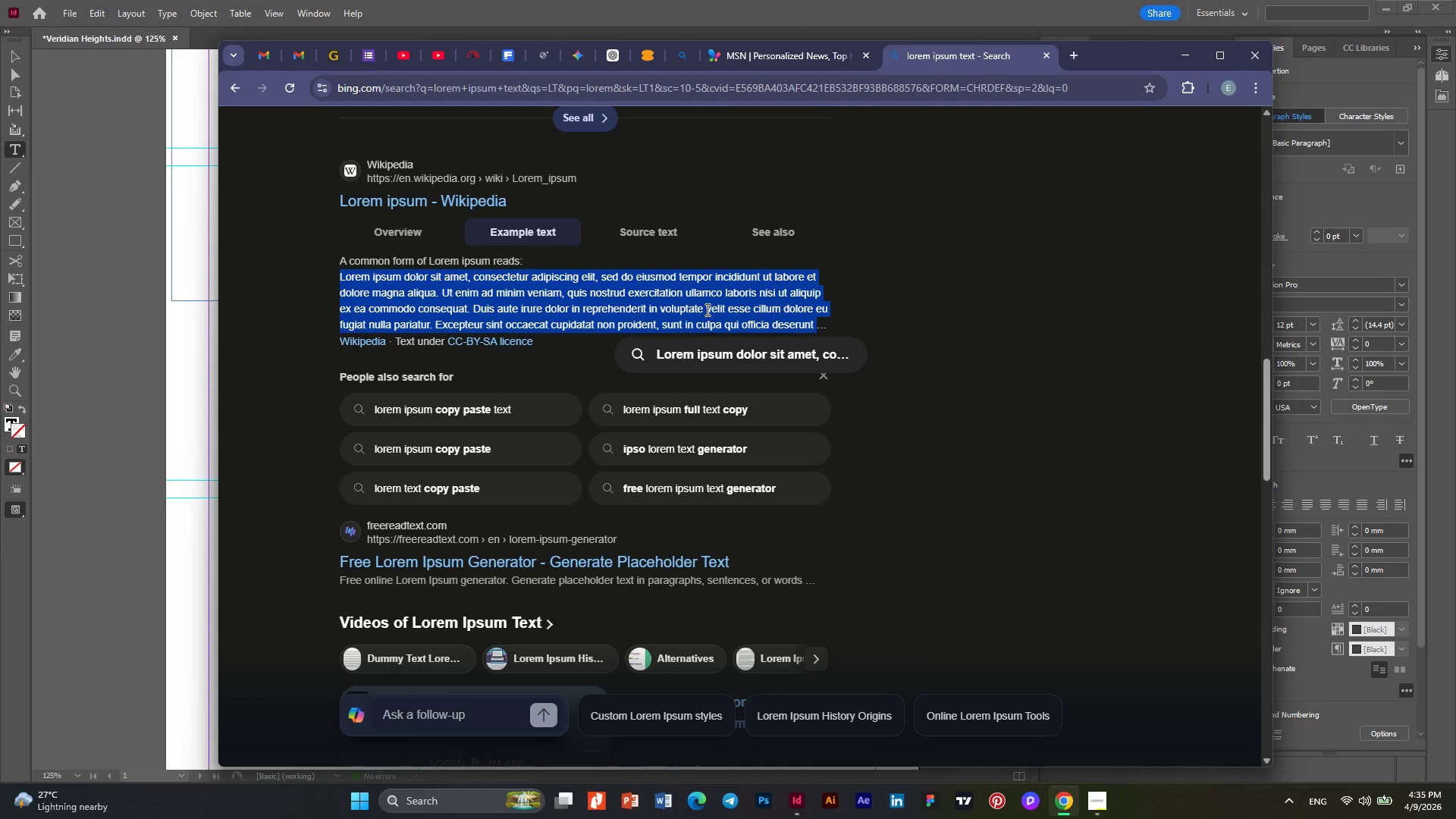 
right_click([706, 309])
 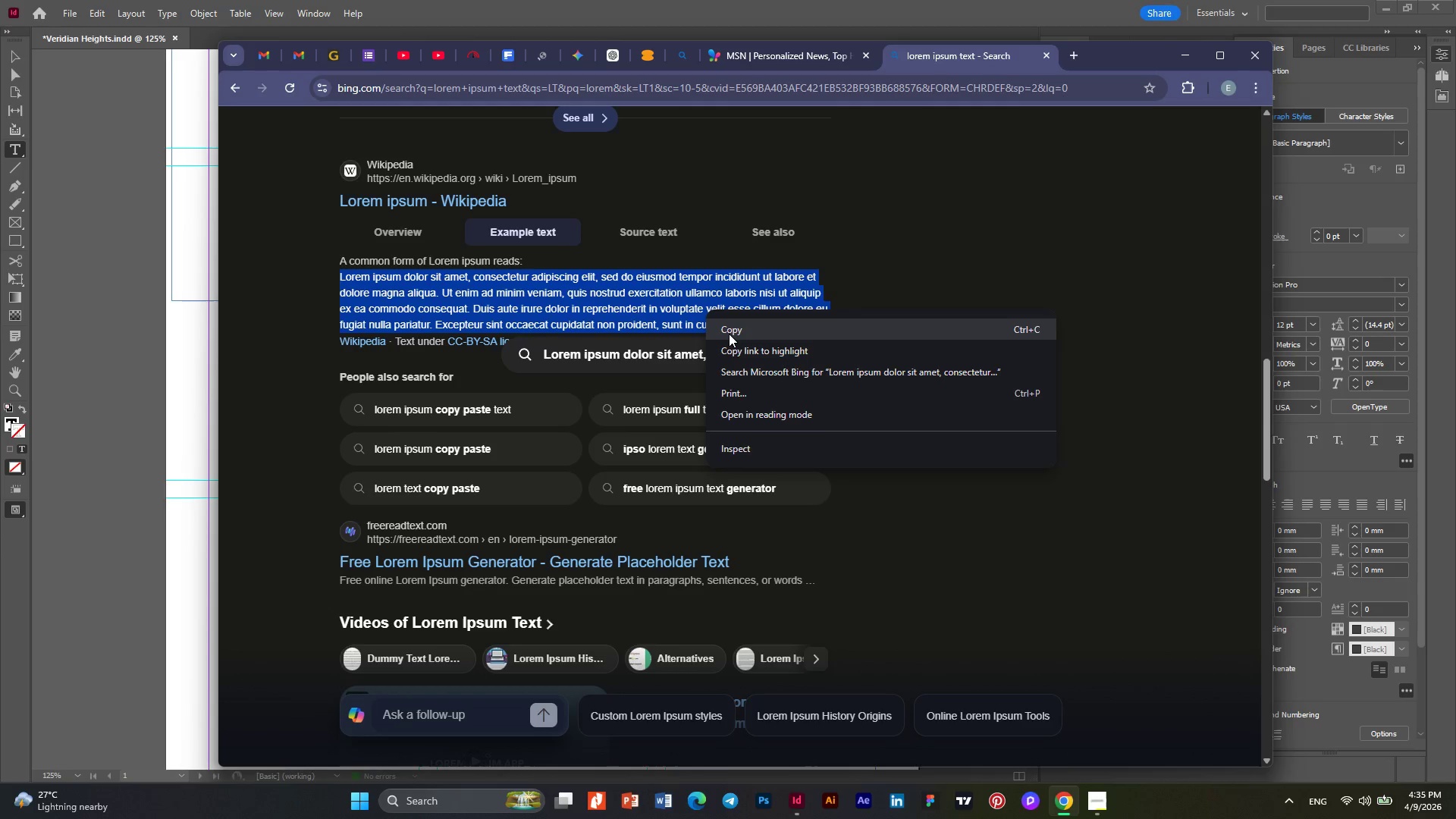 
left_click([729, 334])
 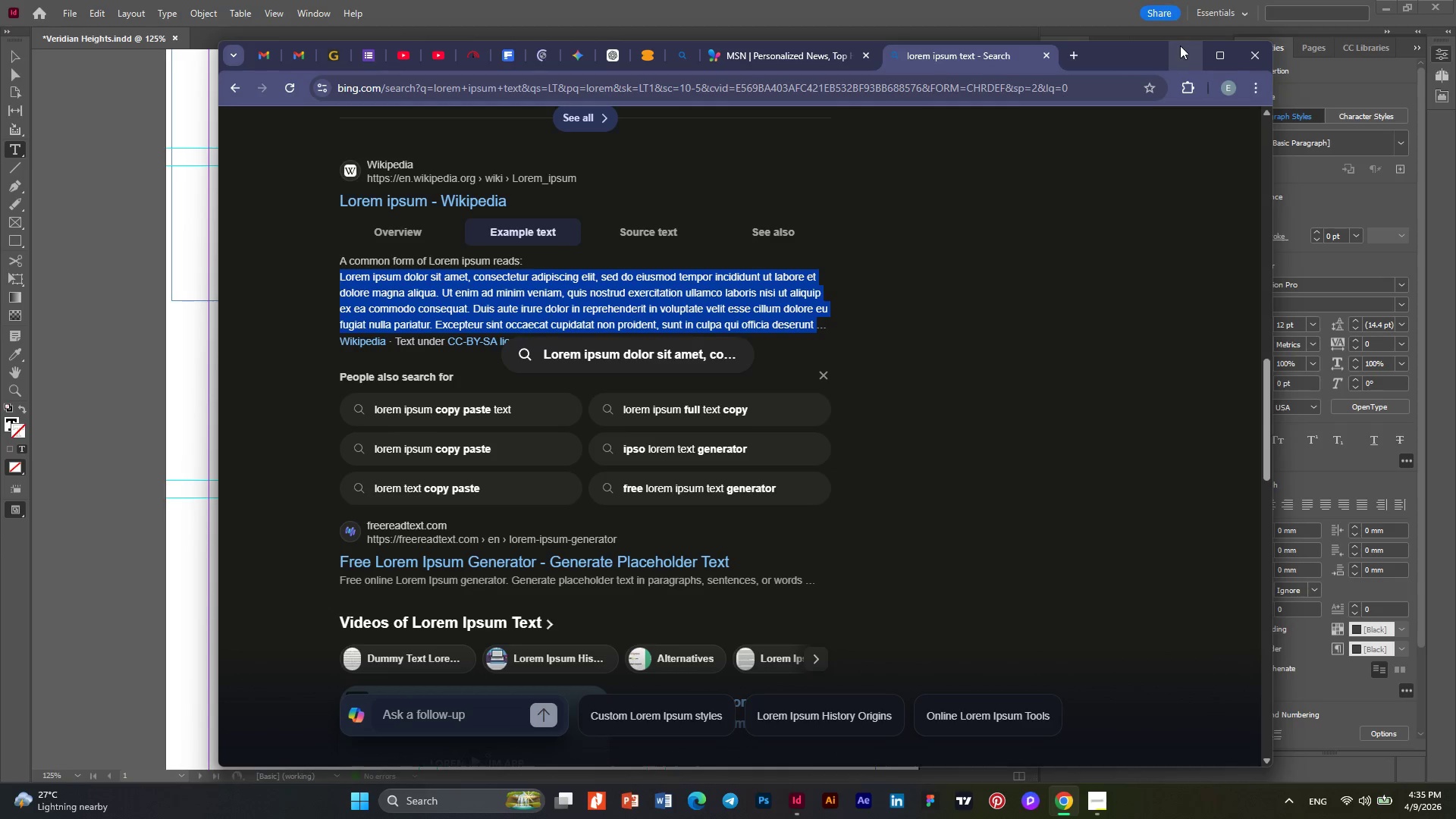 
left_click([1181, 47])
 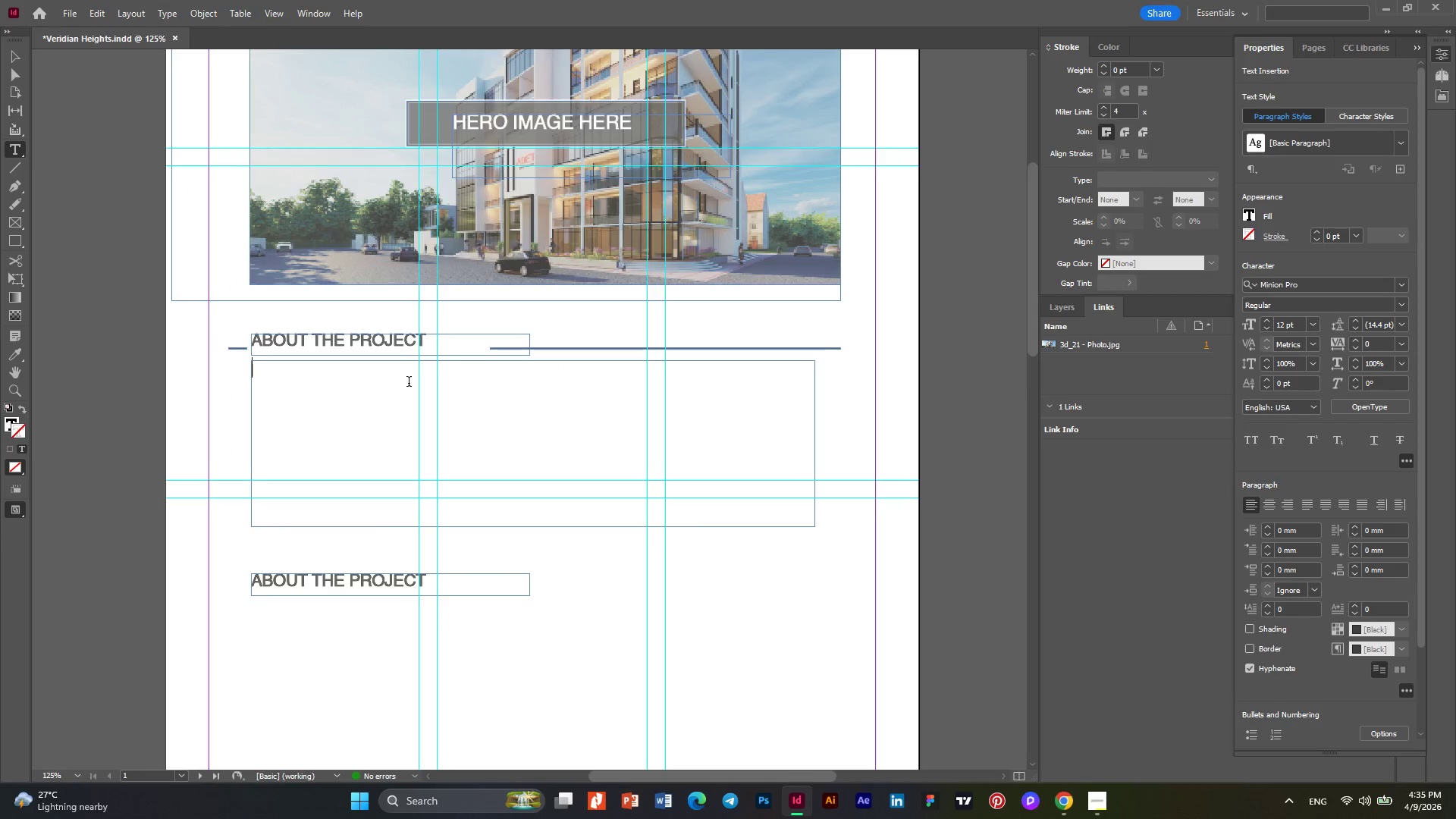 
left_click([409, 383])
 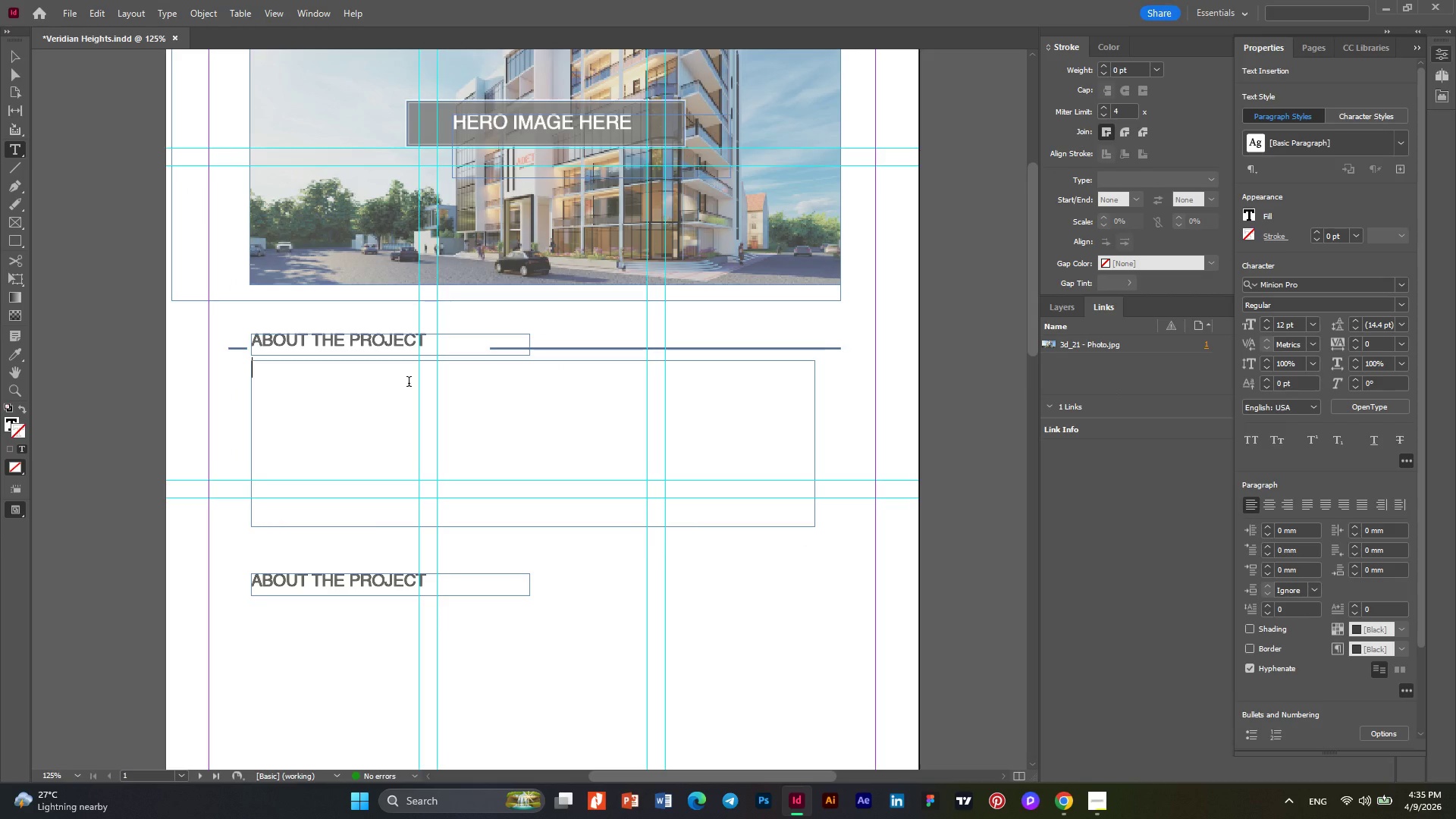 
key(Control+V)
 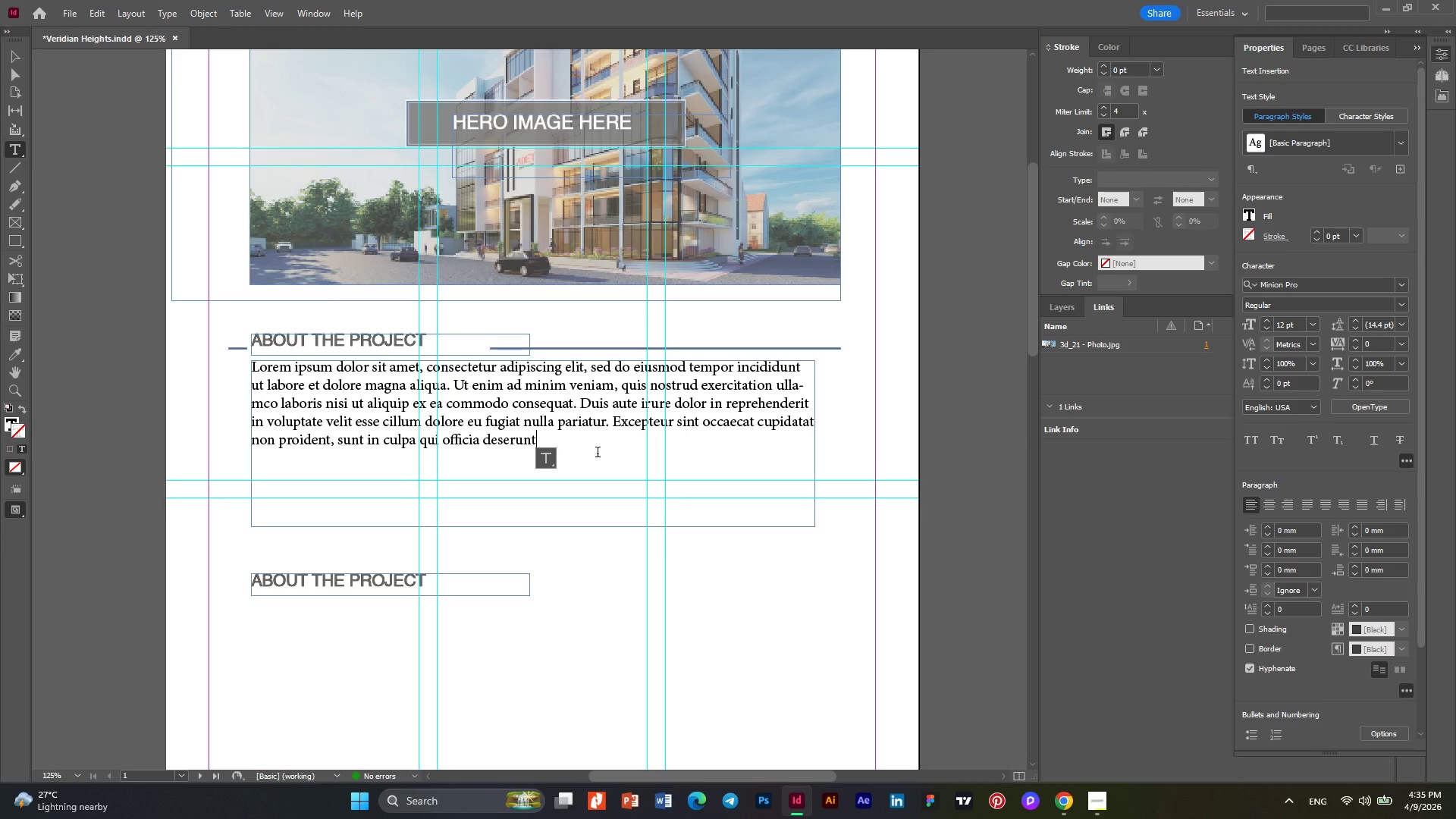 
left_click_drag(start_coordinate=[589, 446], to_coordinate=[193, 350])
 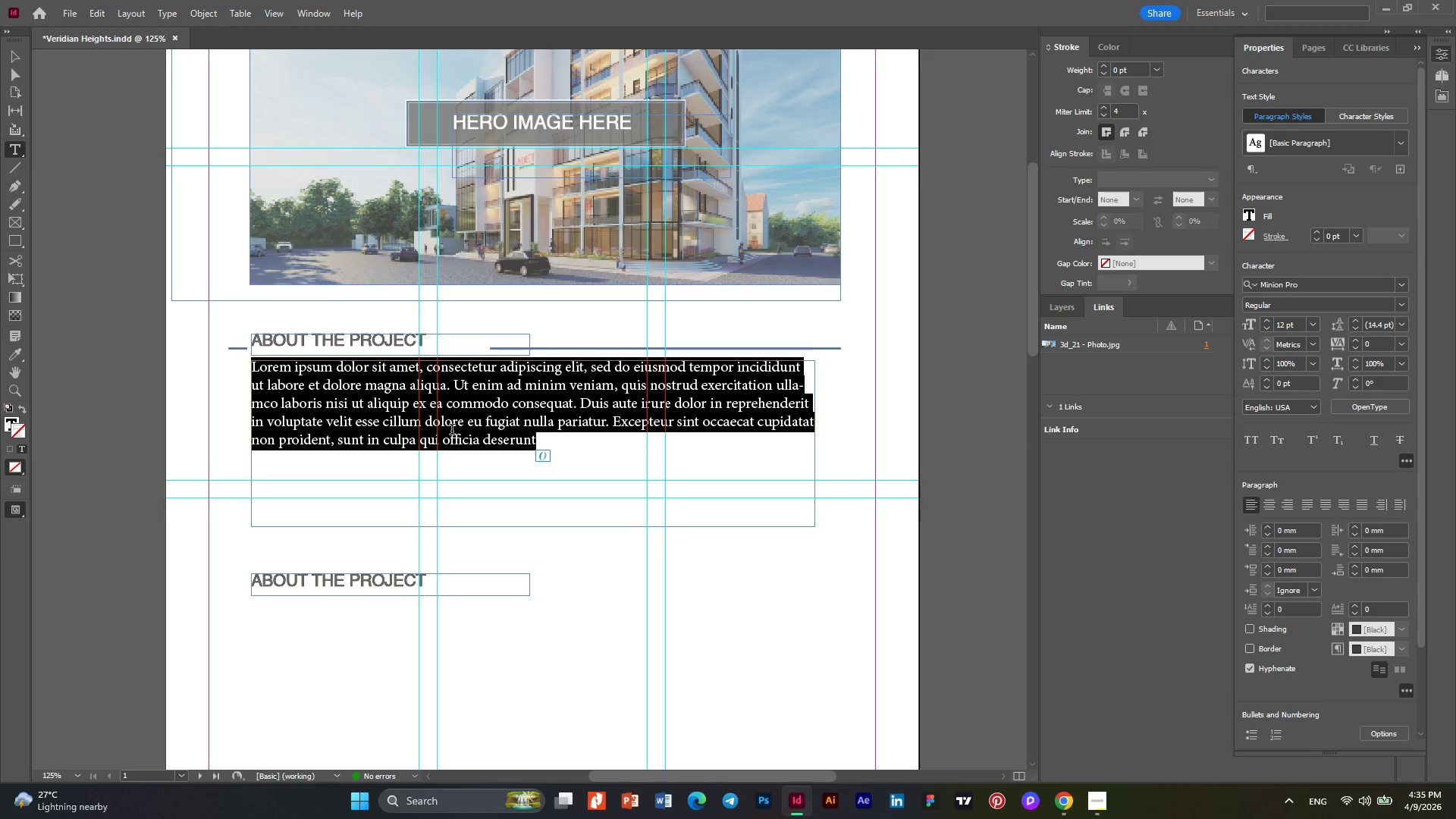 
scroll: coordinate [452, 431], scroll_direction: up, amount: 3.0
 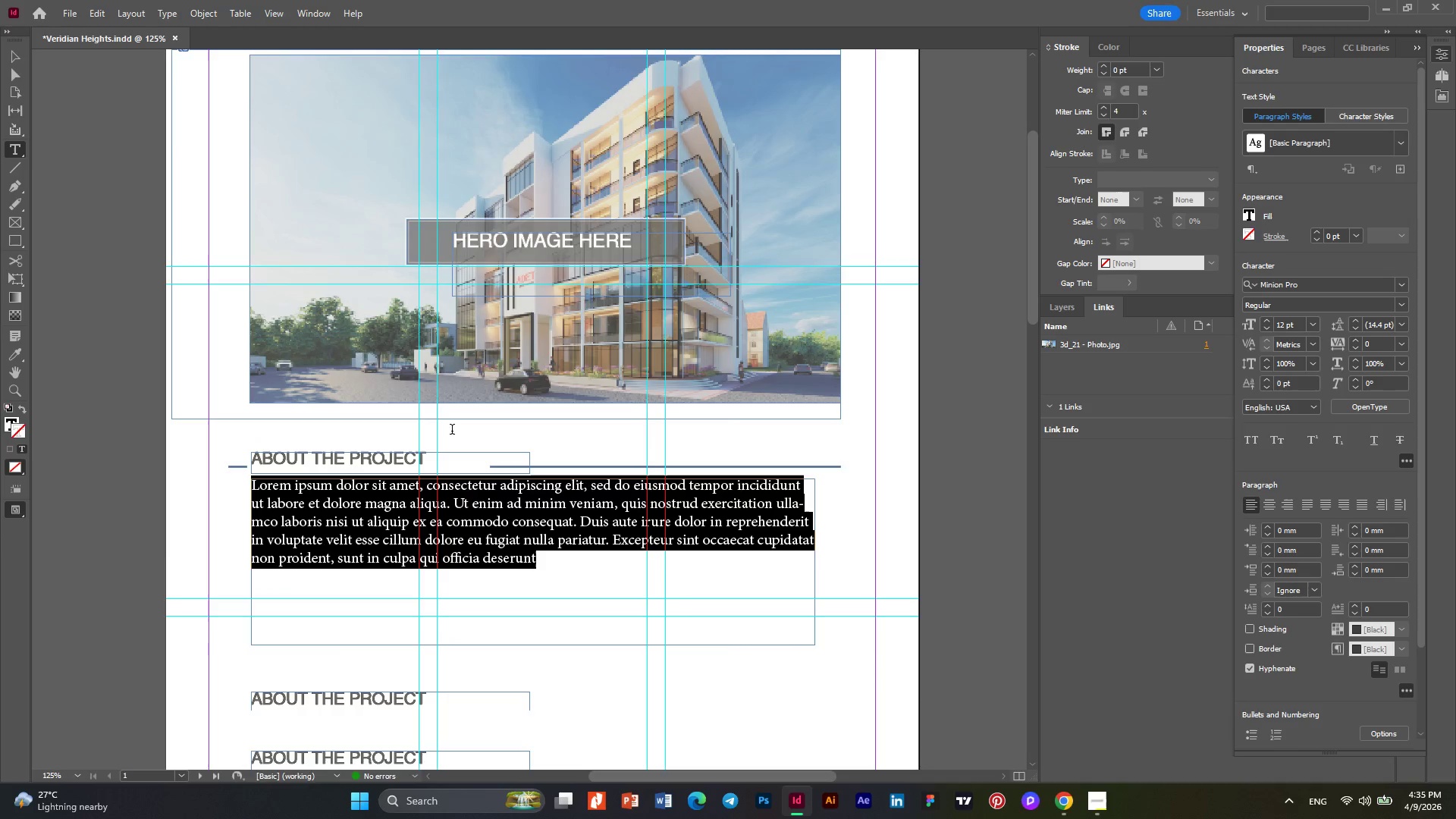 
scroll: coordinate [452, 431], scroll_direction: down, amount: 1.0
 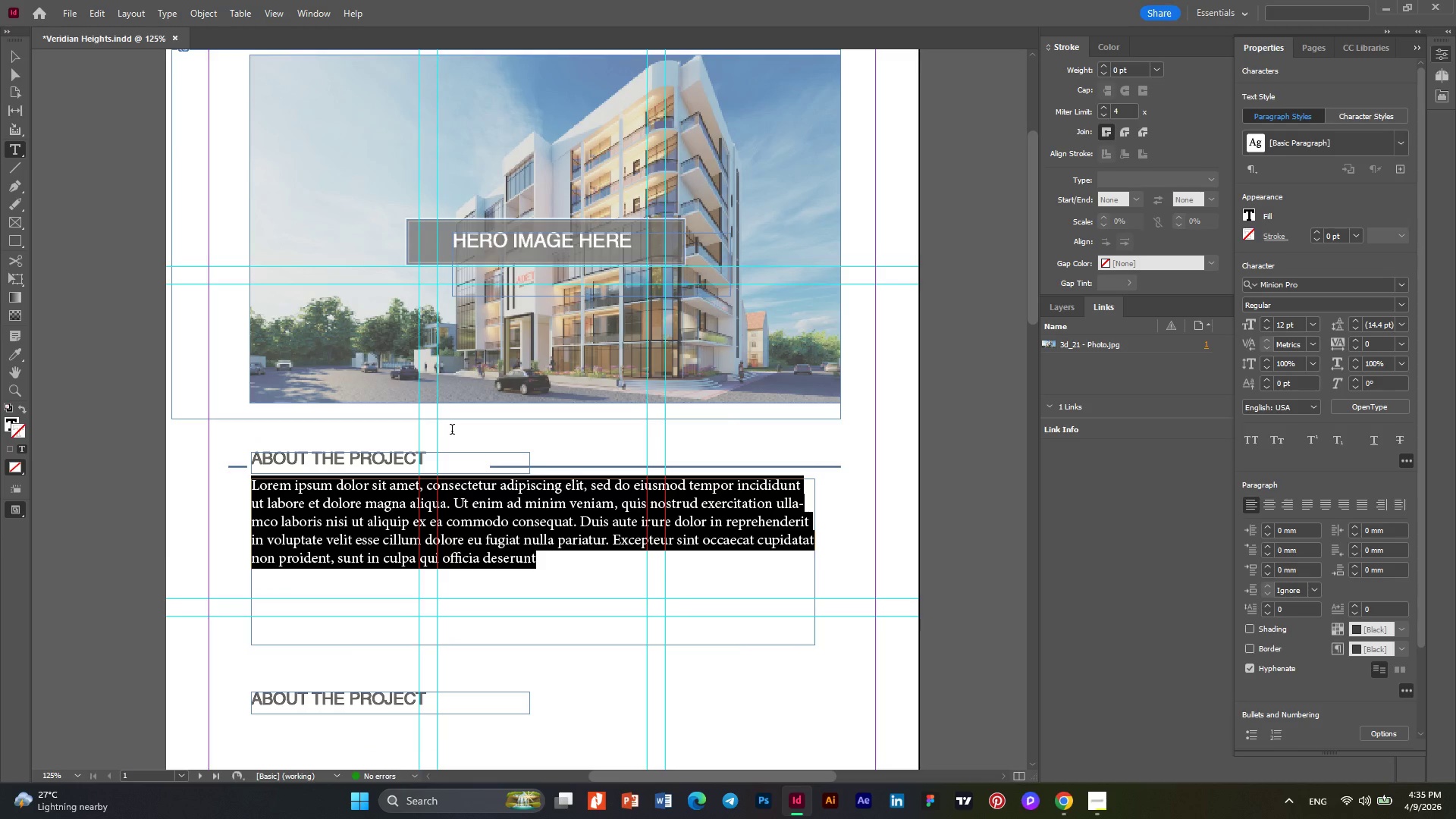 
scroll: coordinate [452, 431], scroll_direction: up, amount: 3.0
 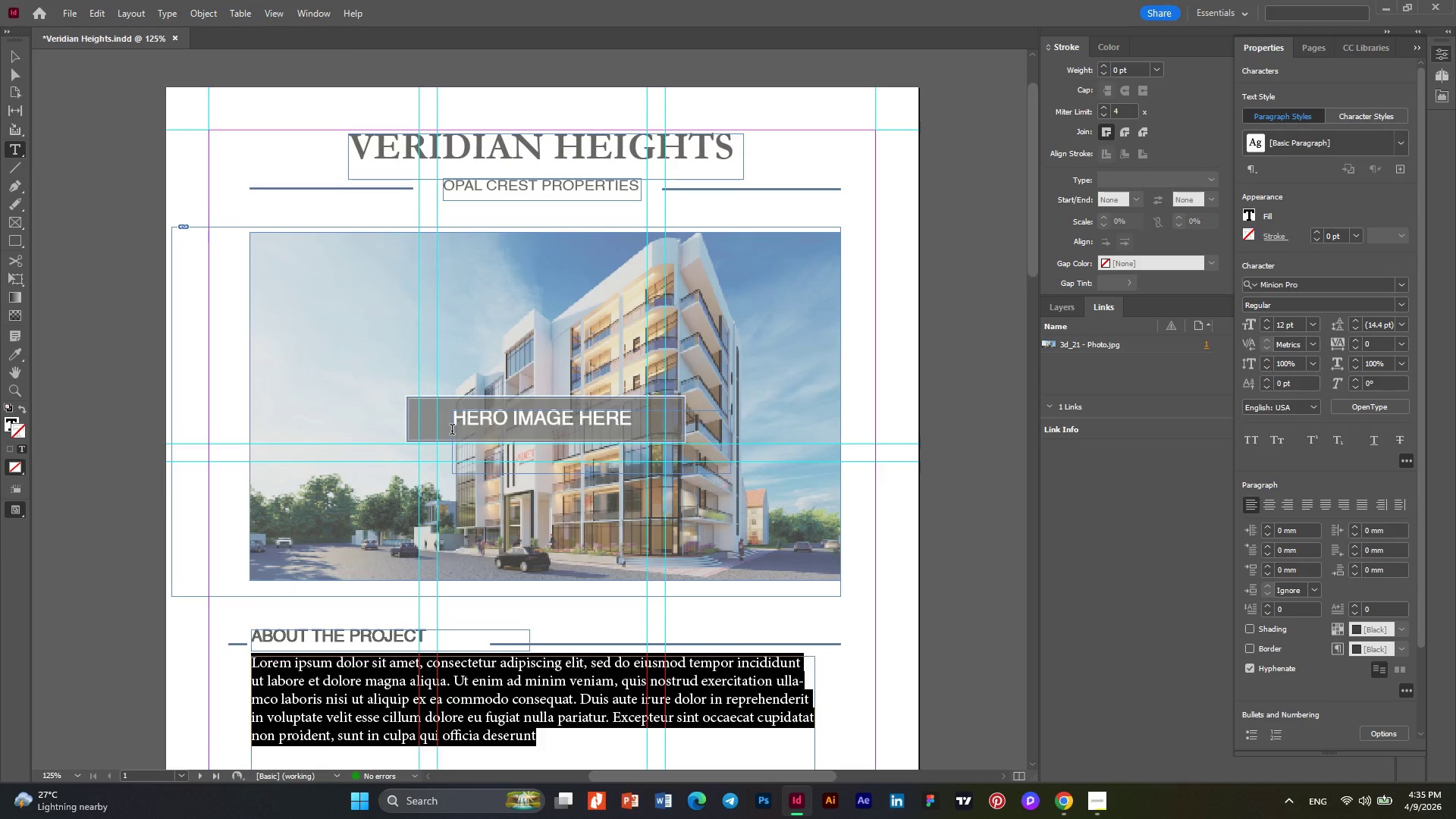 
scroll: coordinate [452, 431], scroll_direction: down, amount: 1.0
 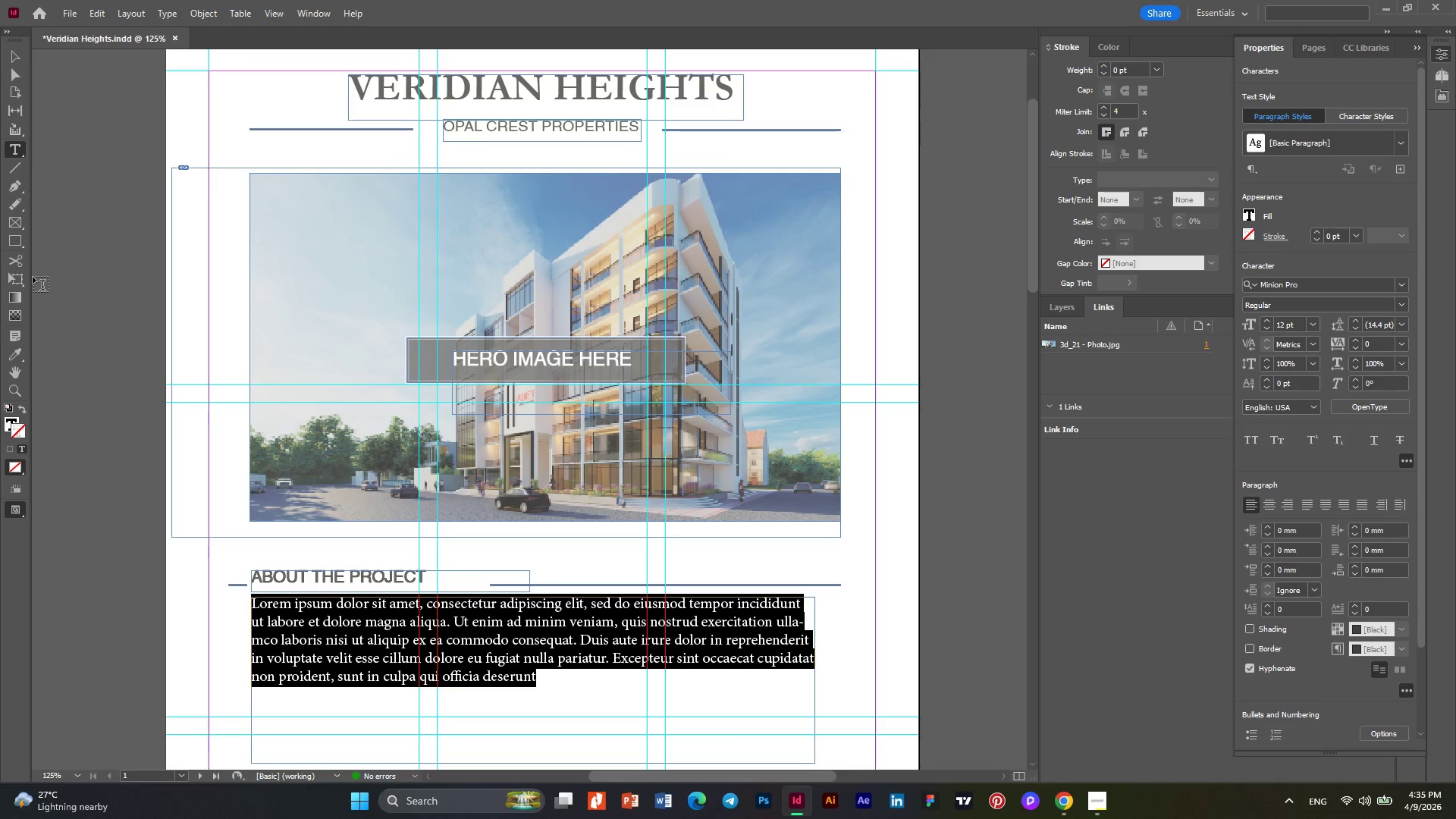 
left_click([13, 348])
 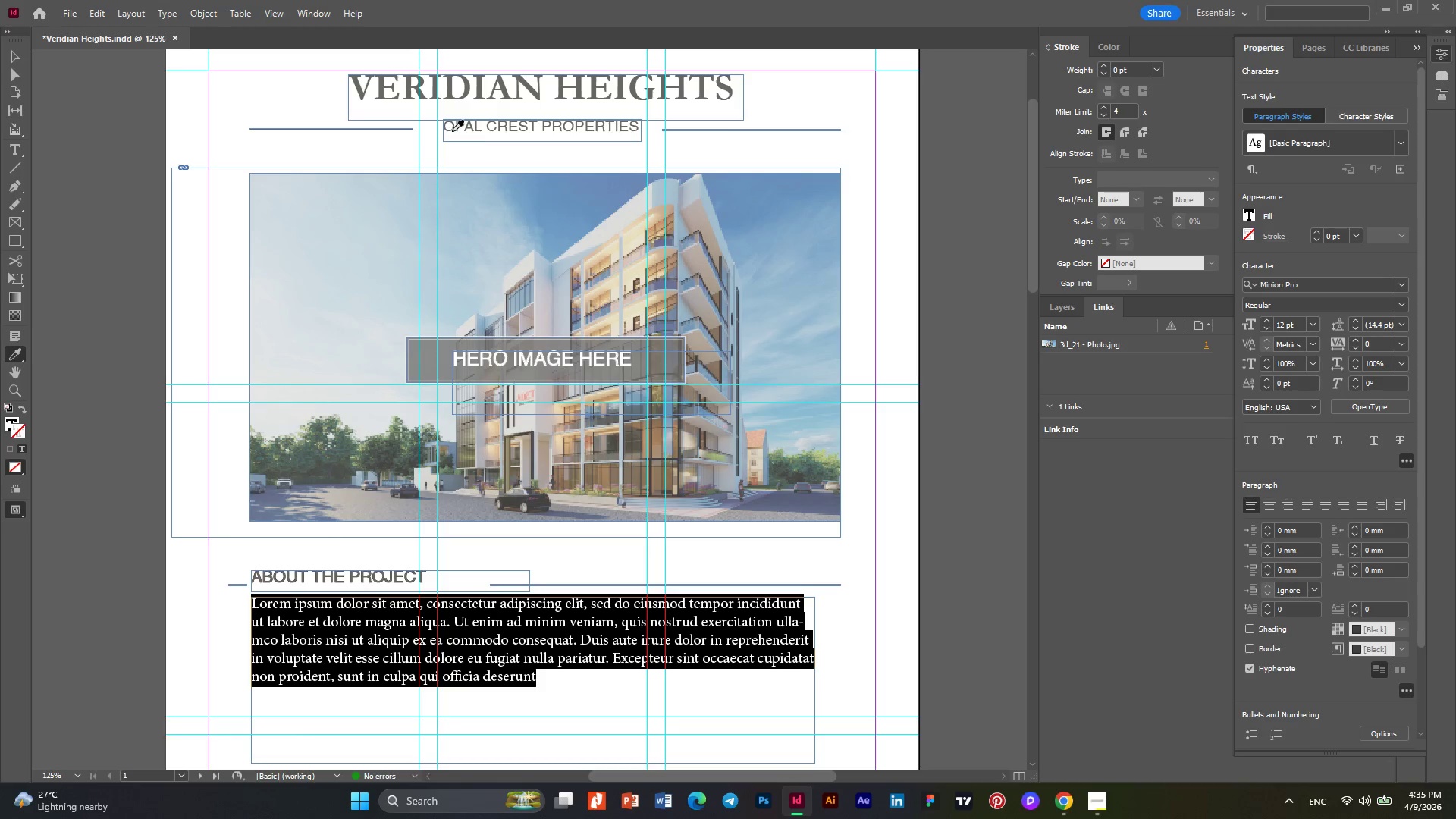 
scroll: coordinate [548, 228], scroll_direction: down, amount: 1.0
 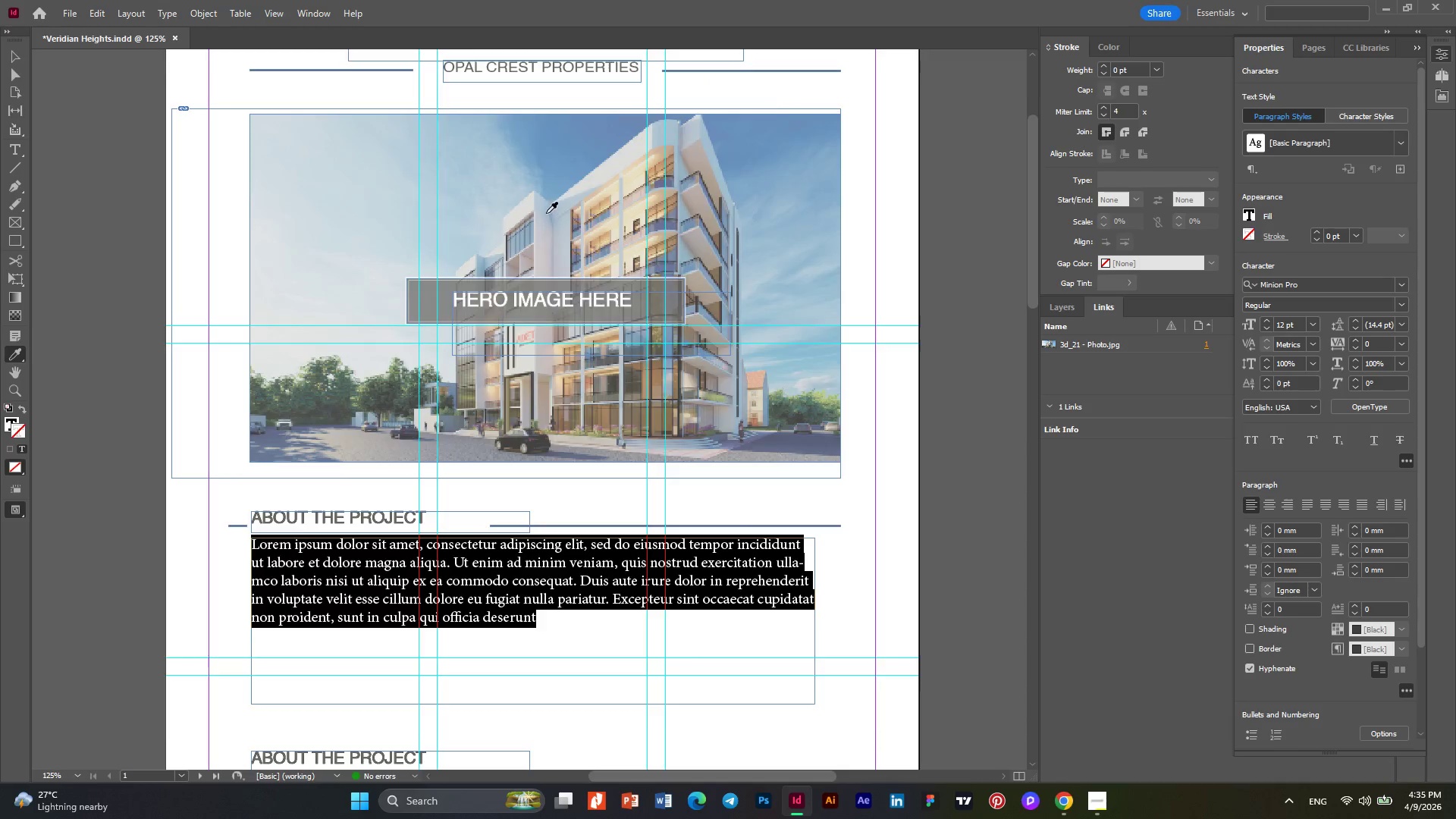 
scroll: coordinate [546, 213], scroll_direction: up, amount: 3.0
 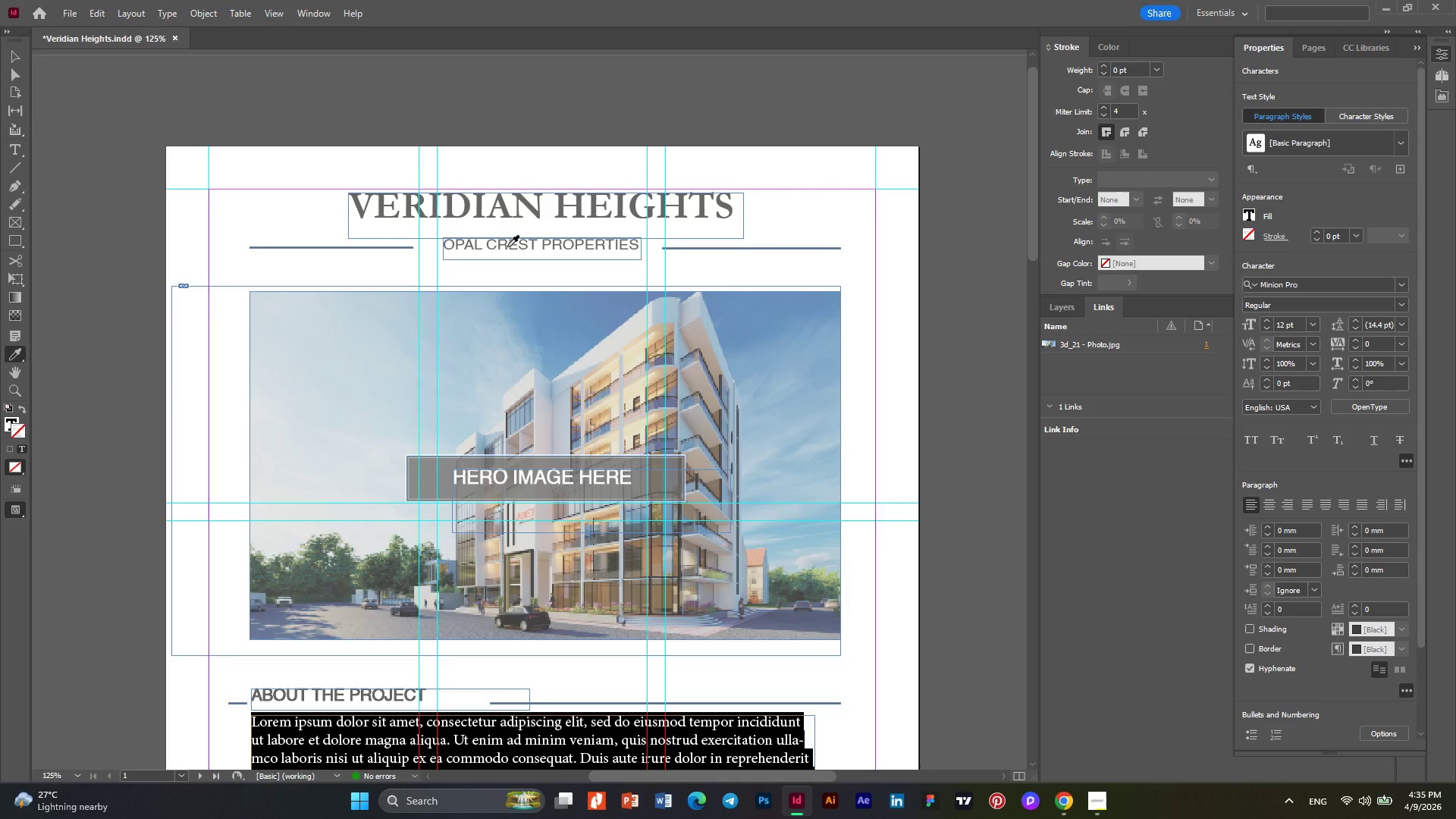 
left_click([507, 246])
 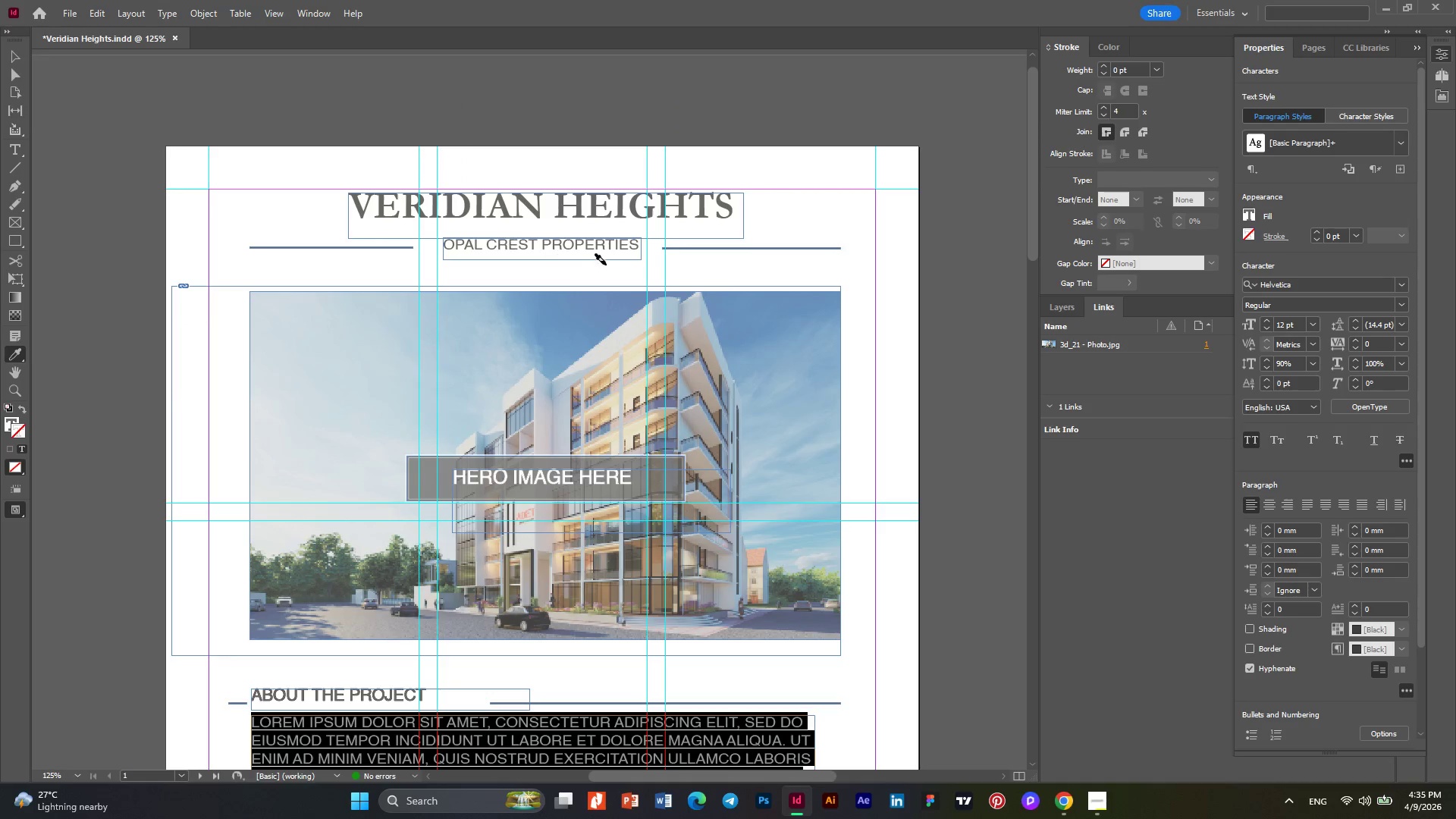 
scroll: coordinate [609, 265], scroll_direction: down, amount: 3.0
 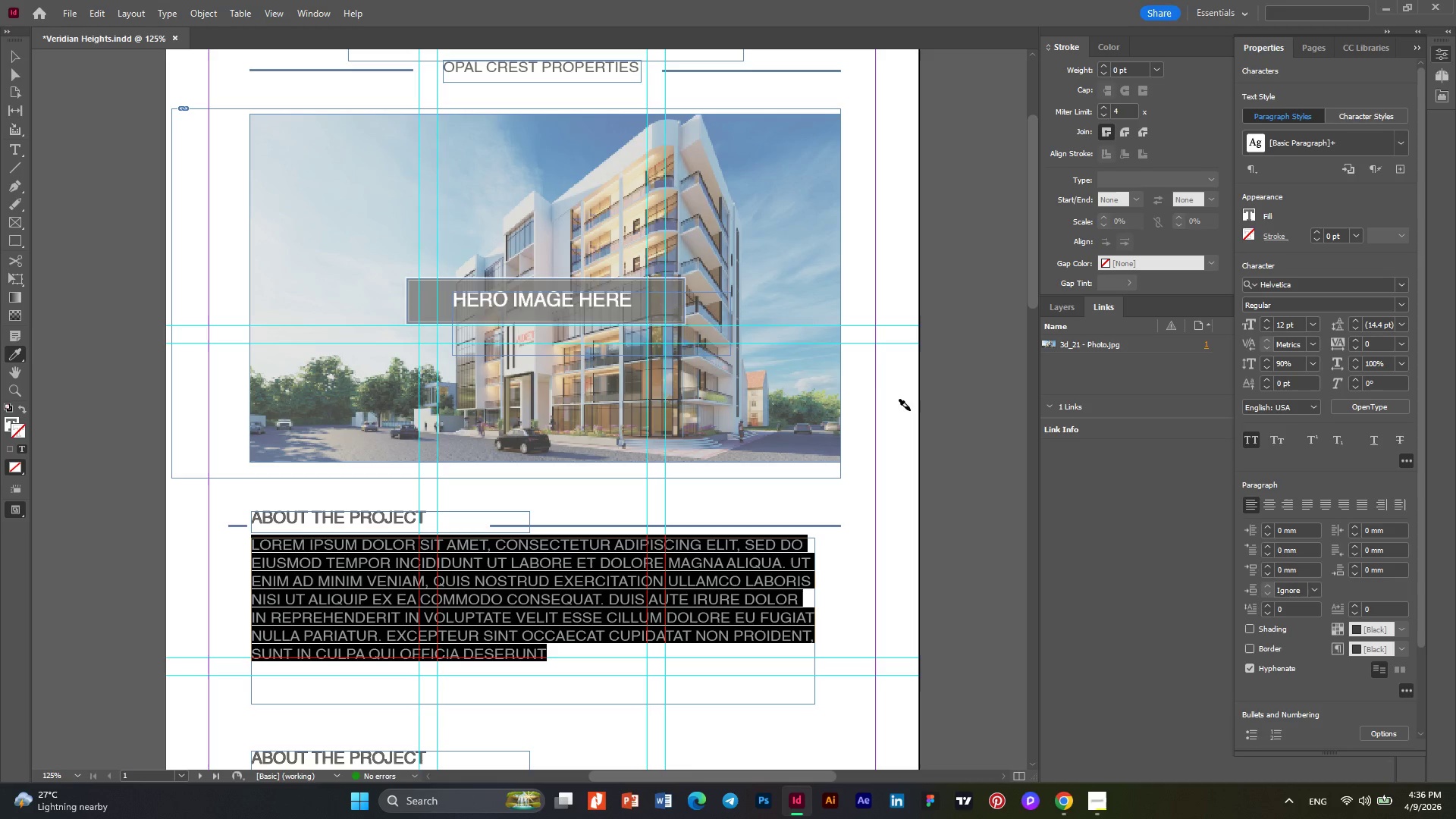 
wait(13.99)
 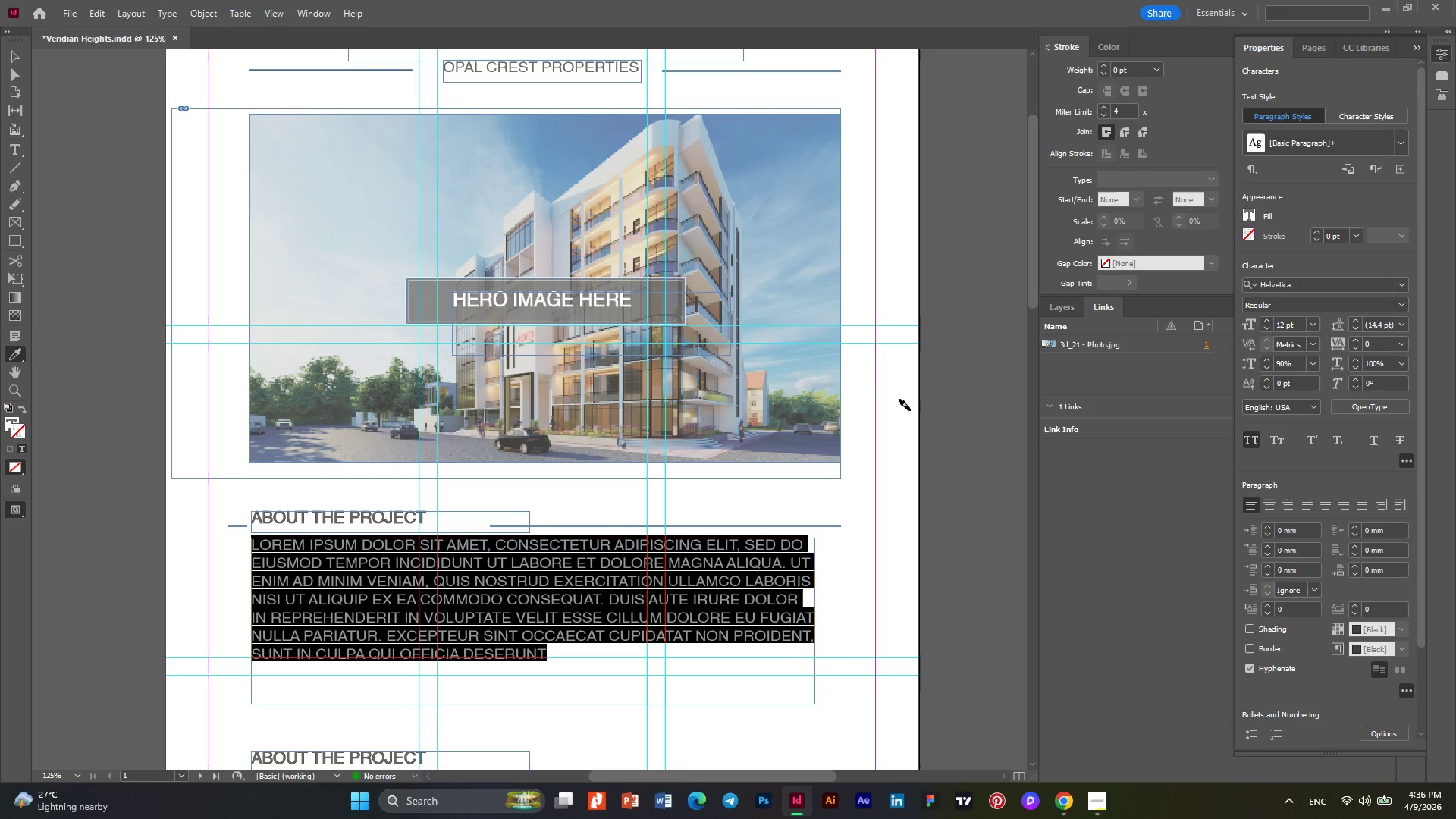 
double_click([1266, 360])
 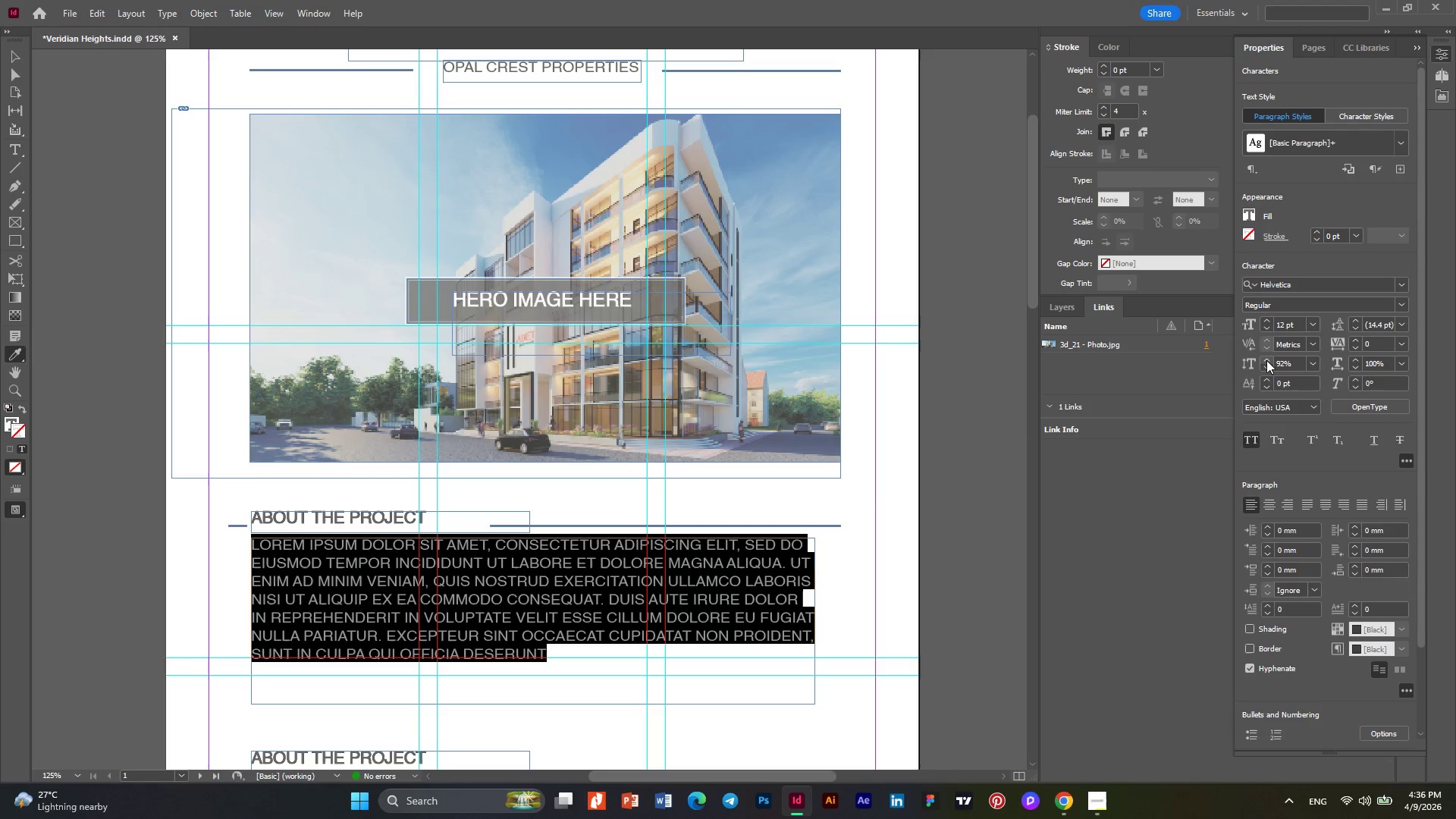 
double_click([1266, 360])
 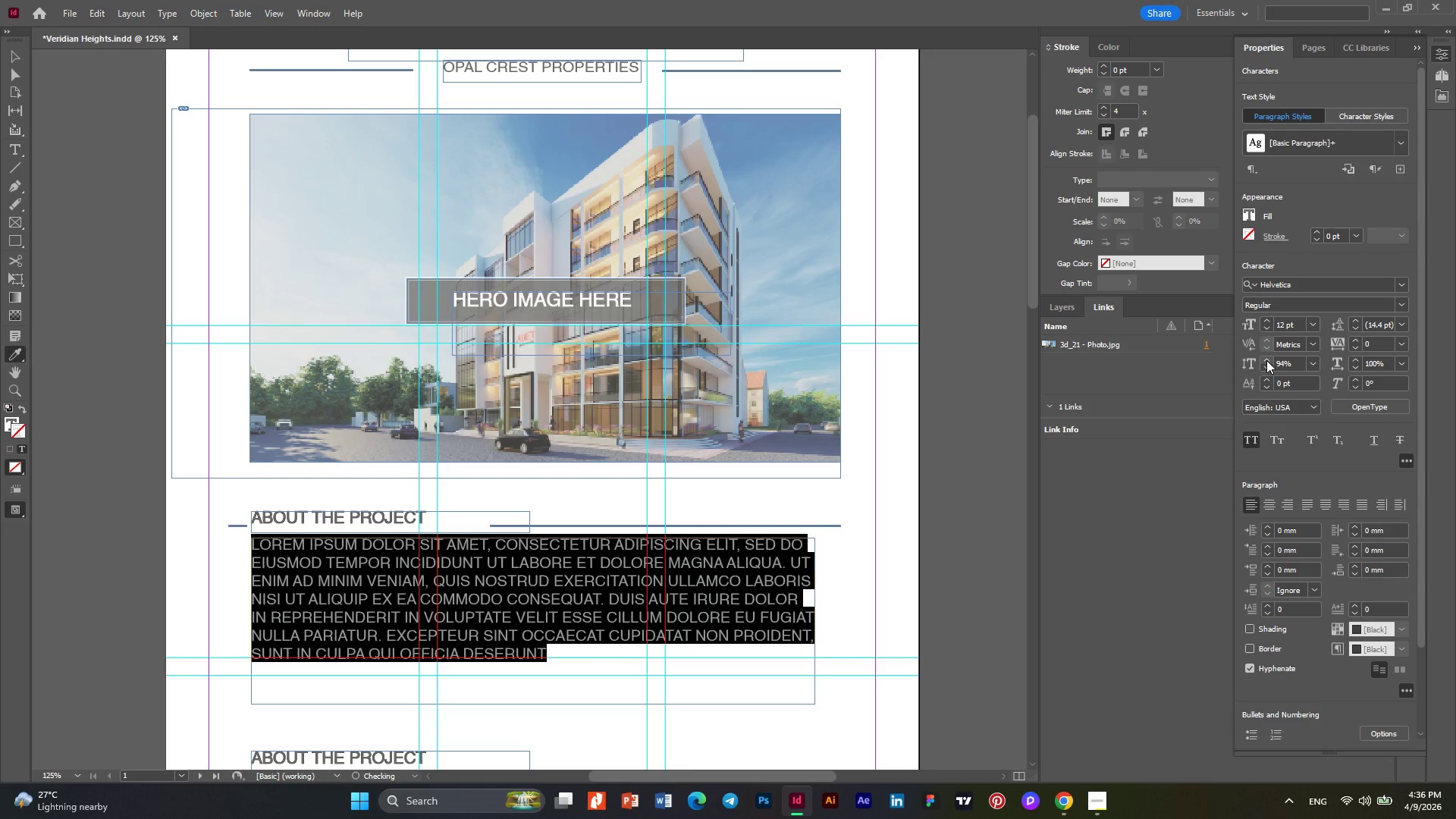 
triple_click([1266, 360])
 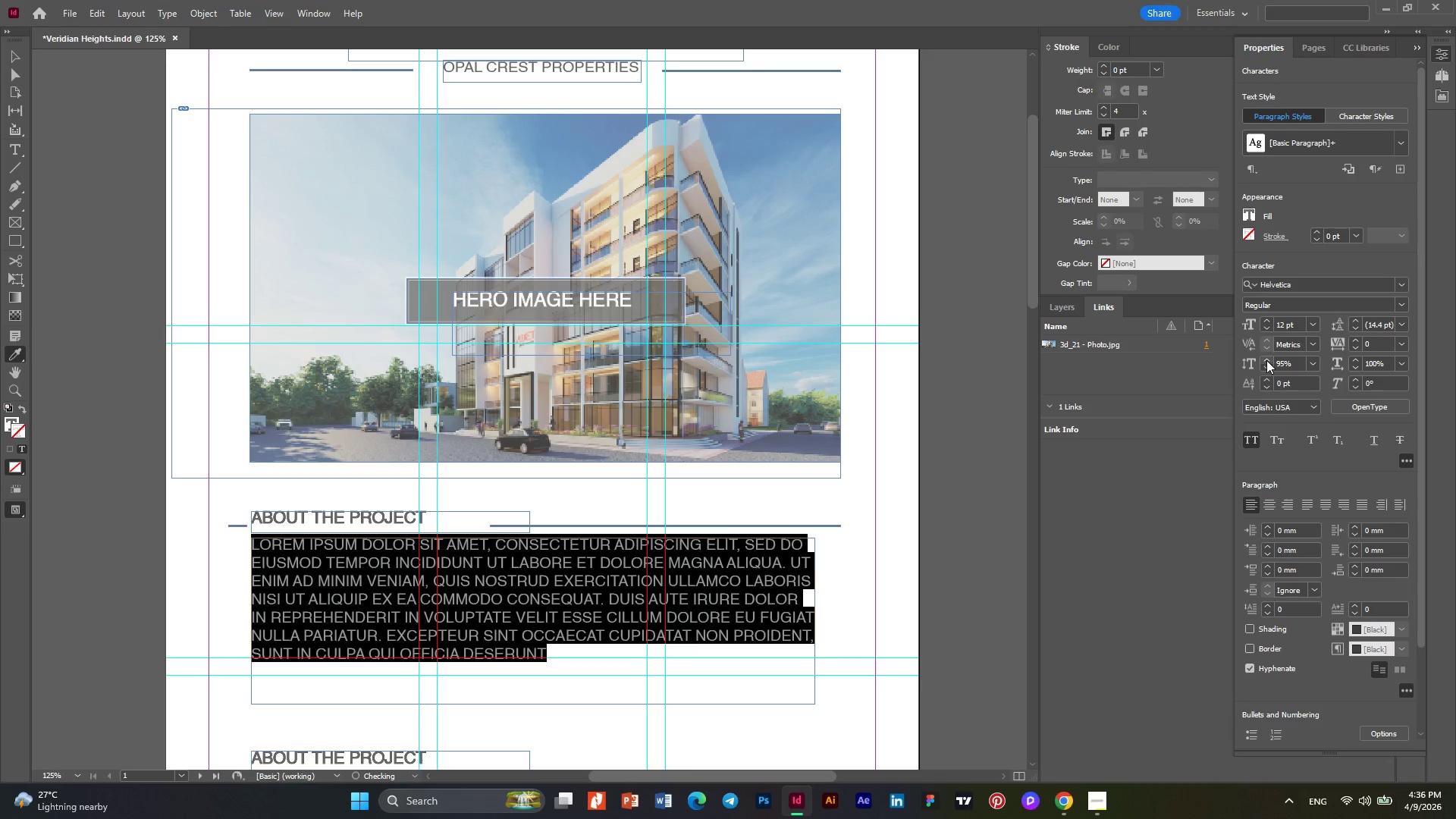 
triple_click([1266, 360])
 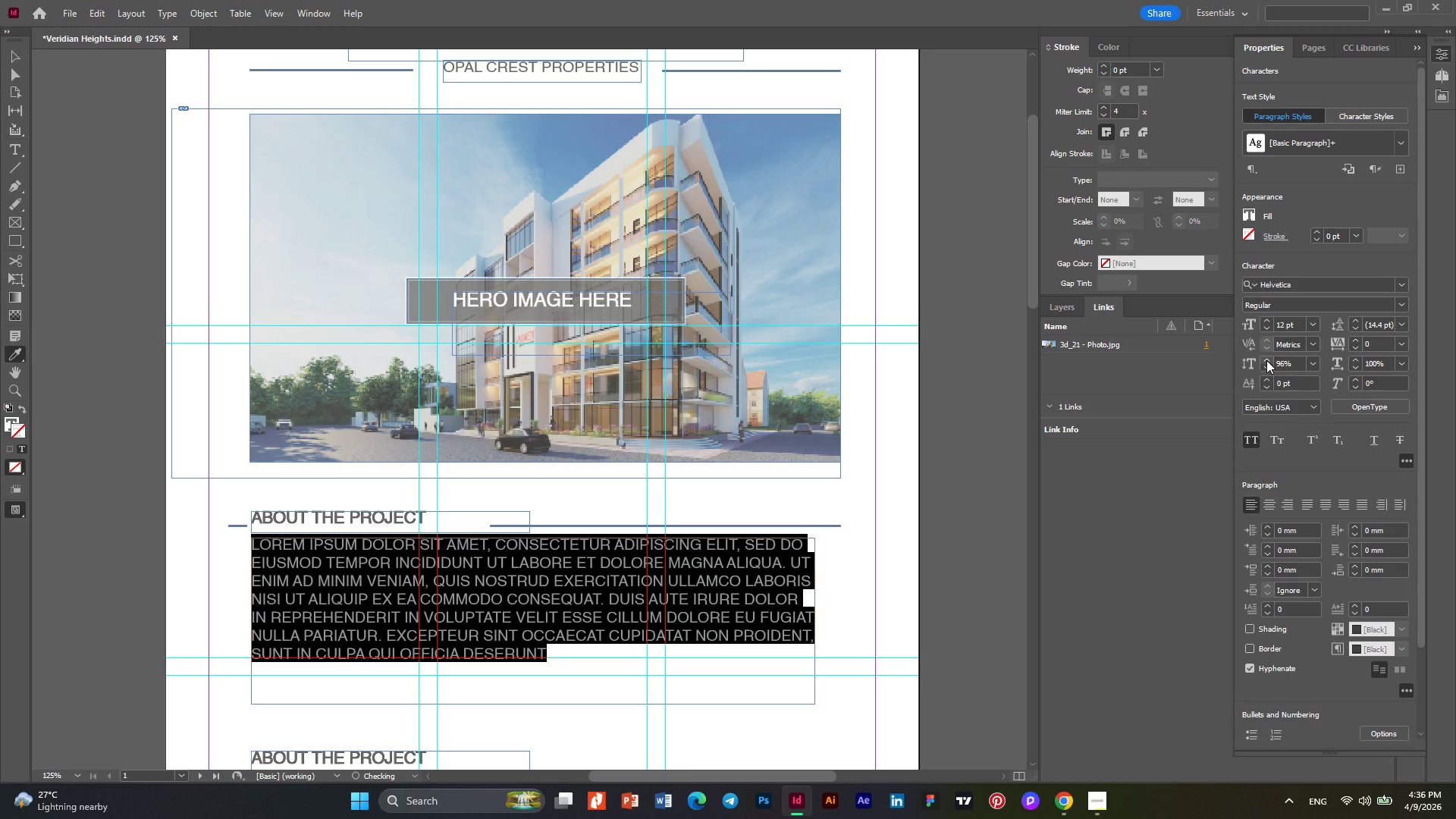 
triple_click([1266, 360])
 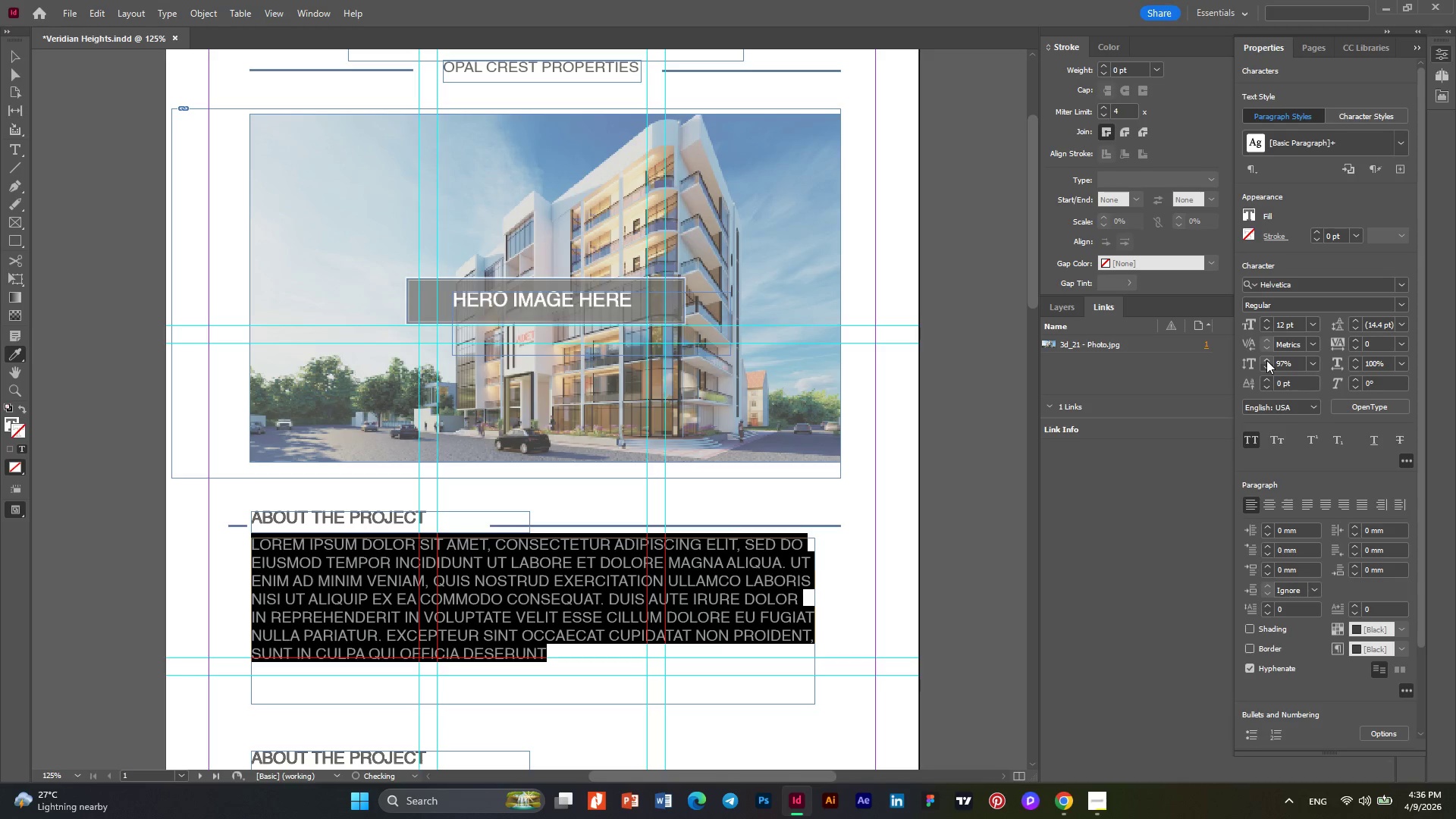 
triple_click([1266, 360])
 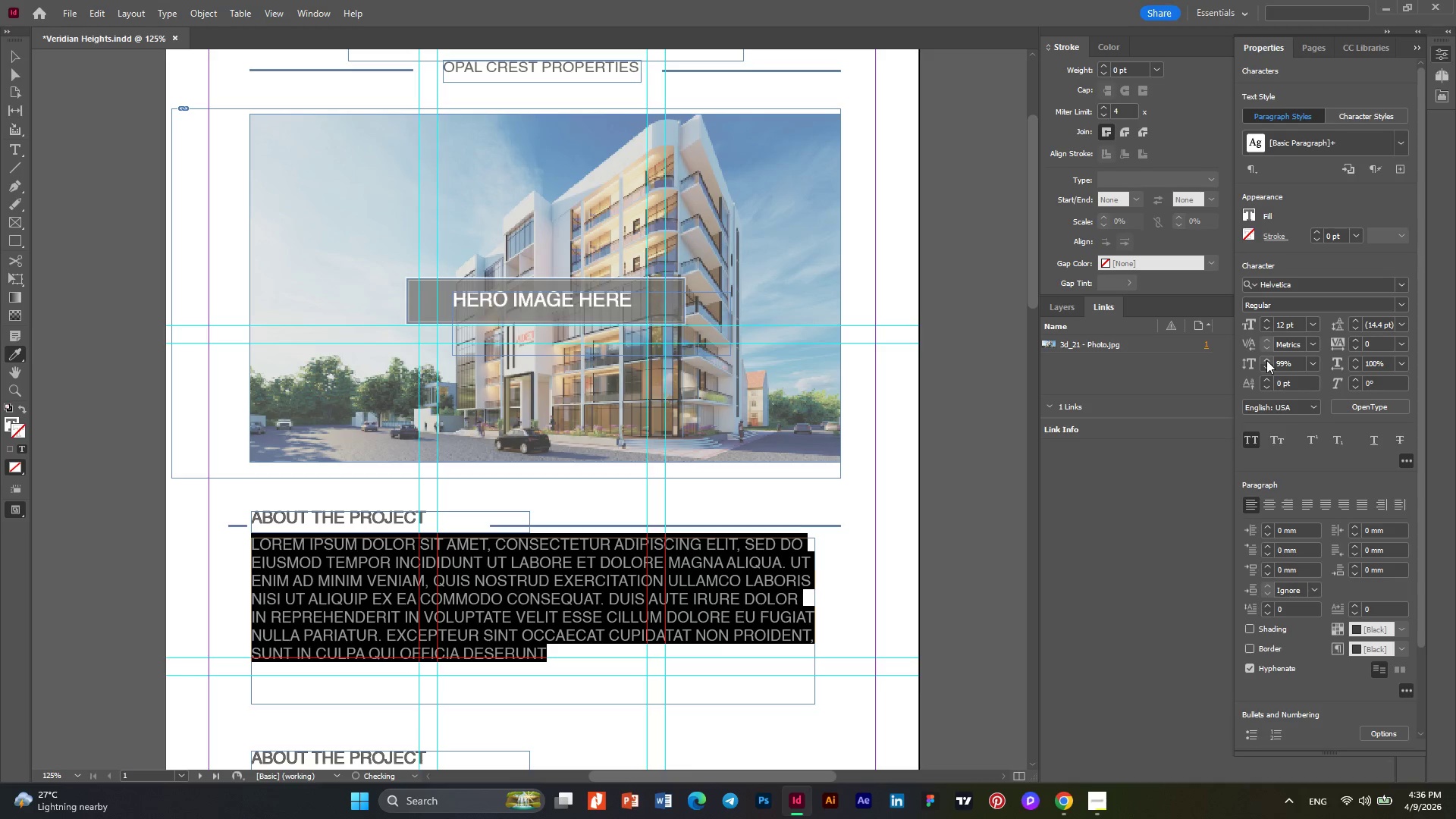 
double_click([1266, 360])
 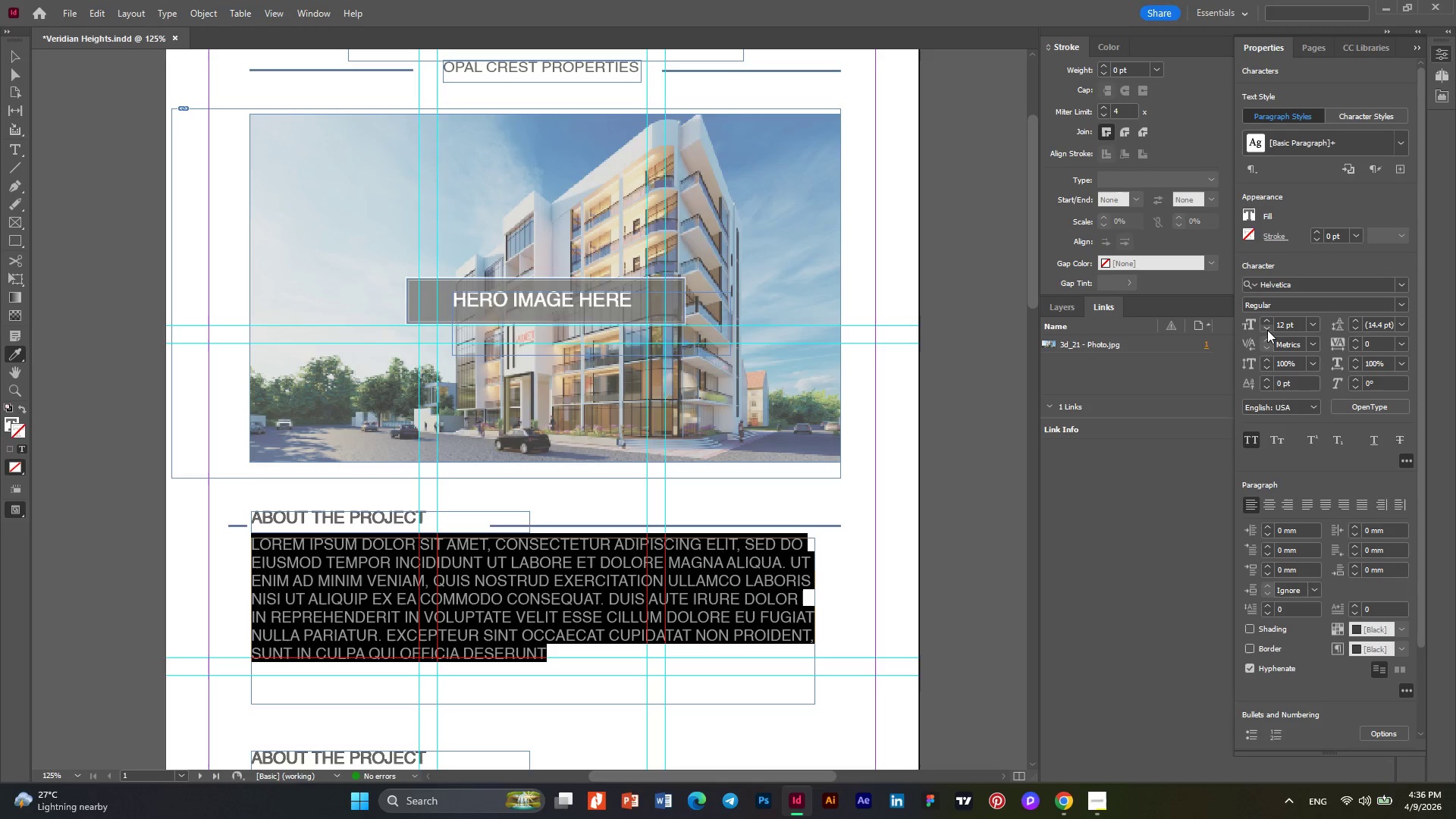 
double_click([1265, 326])
 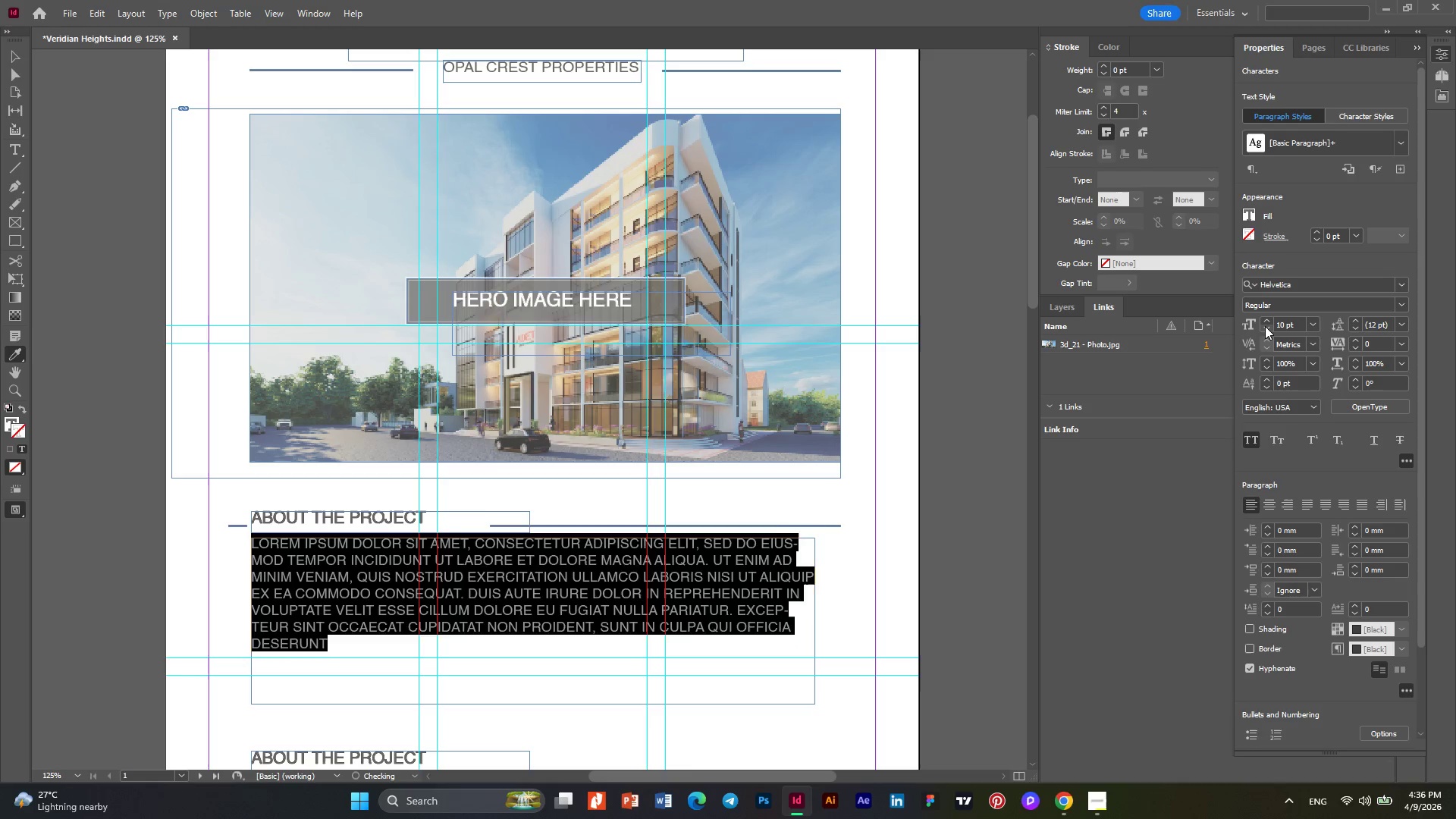 
triple_click([1265, 326])
 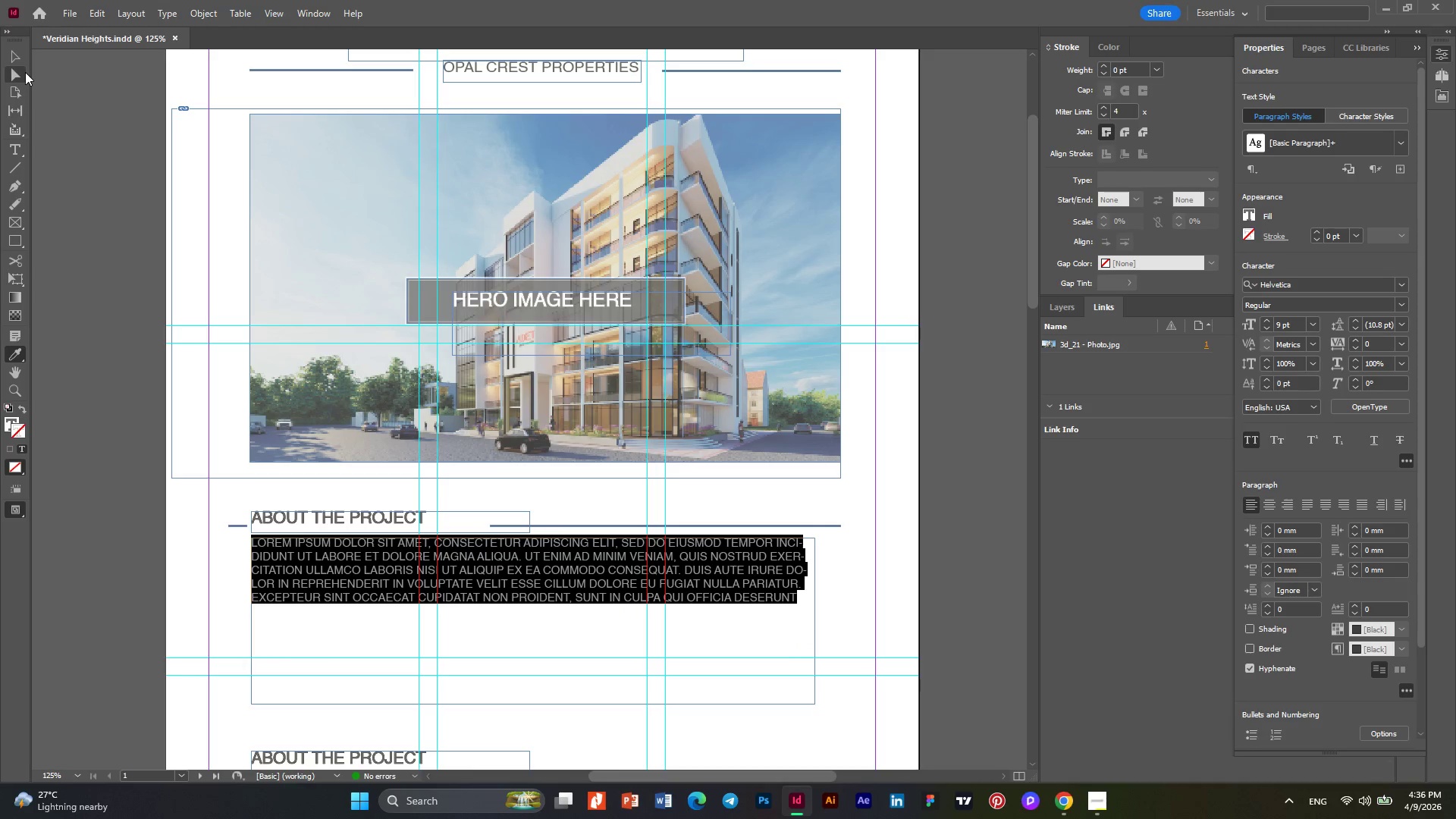 
wait(9.59)
 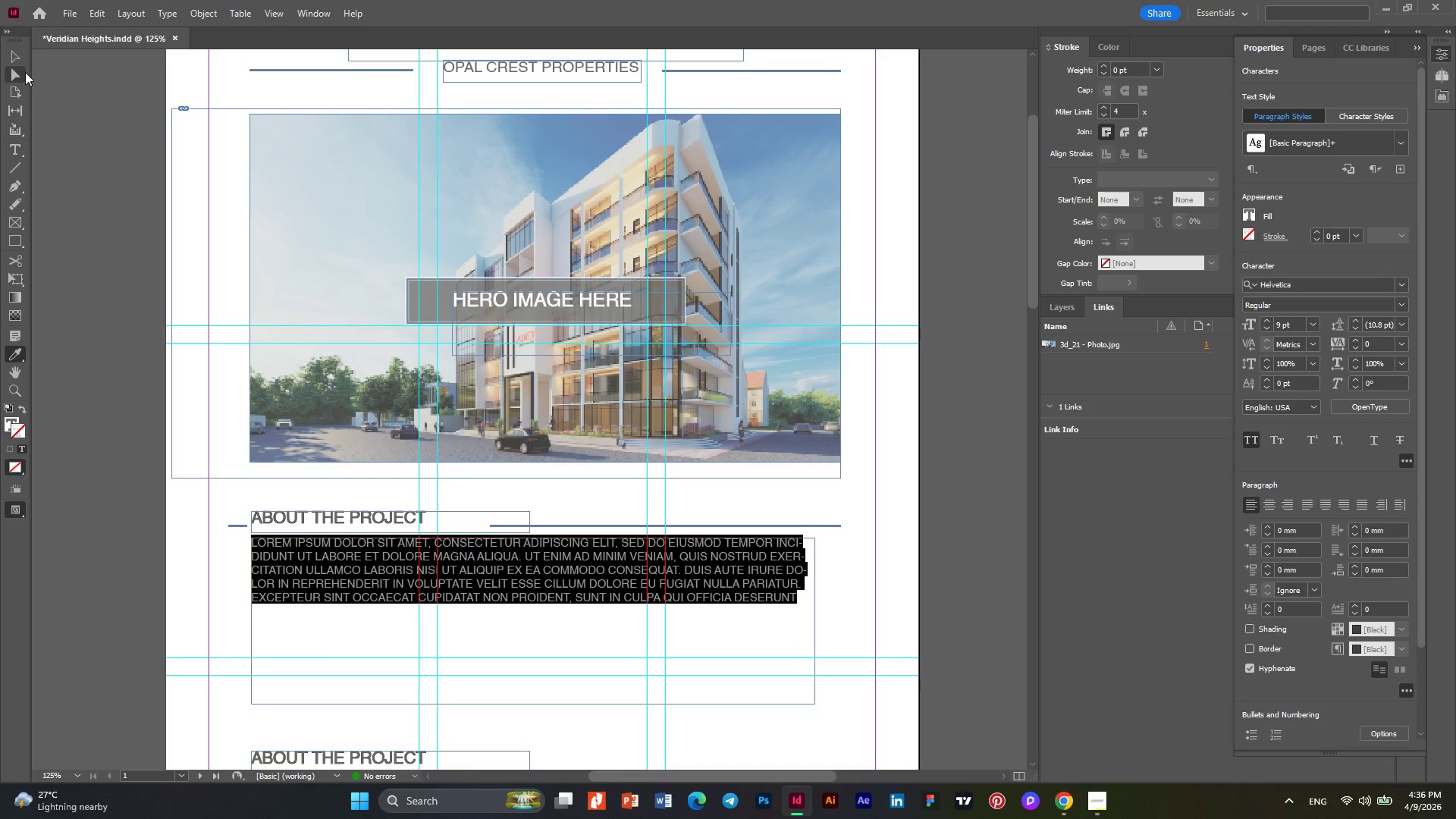 
left_click([1276, 441])
 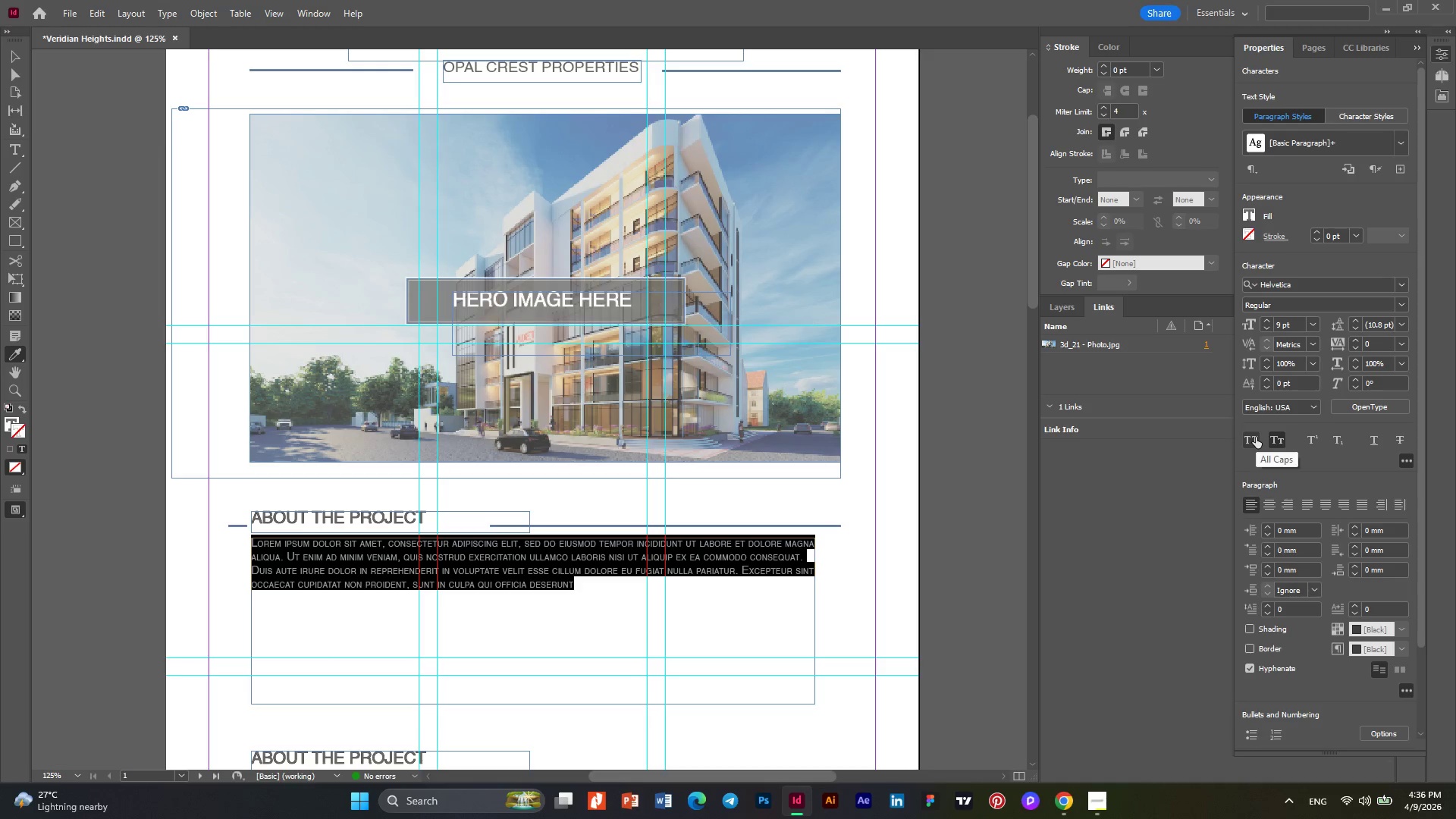 
left_click([1256, 437])
 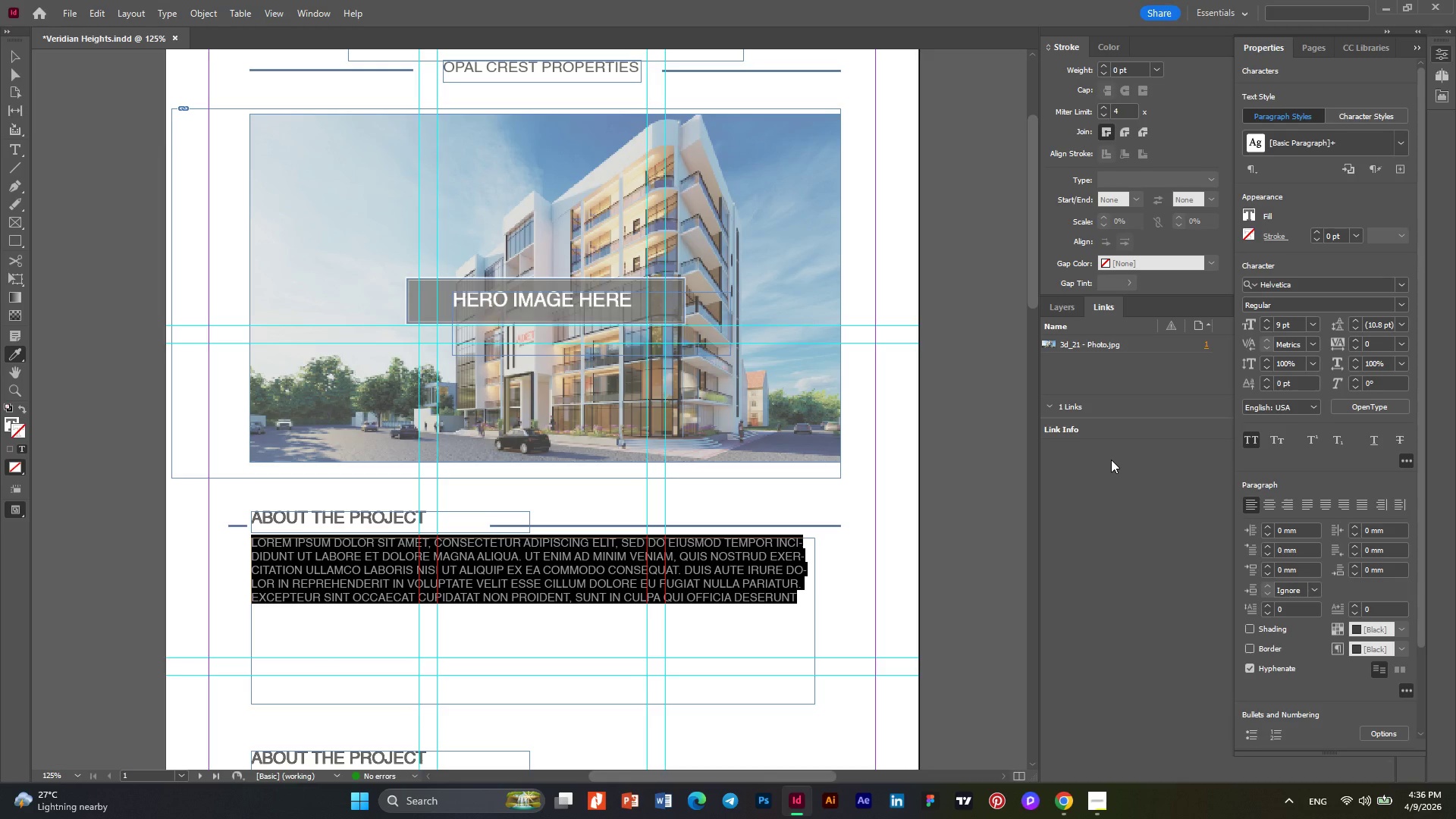 
wait(9.08)
 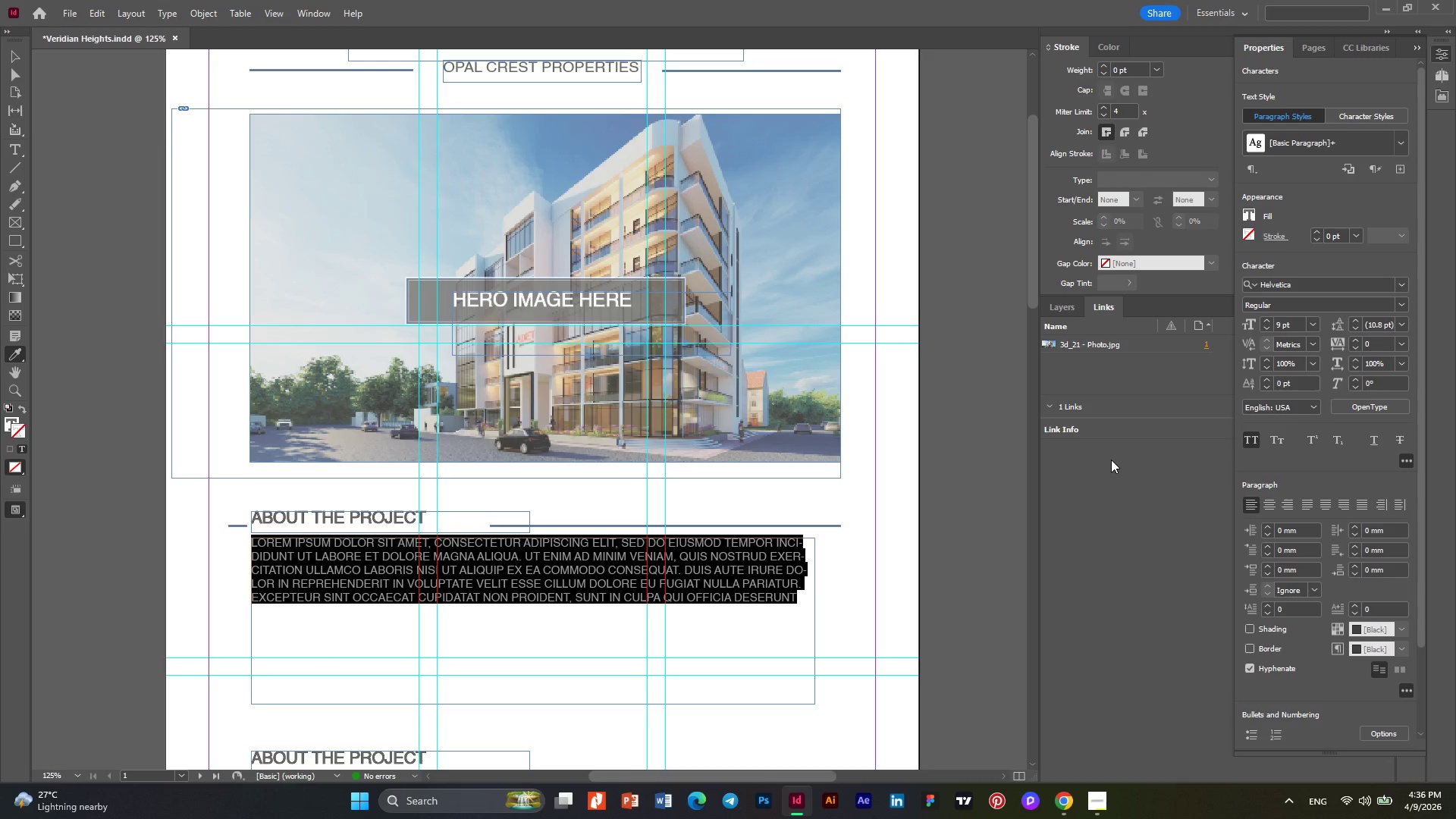 
left_click([1409, 460])
 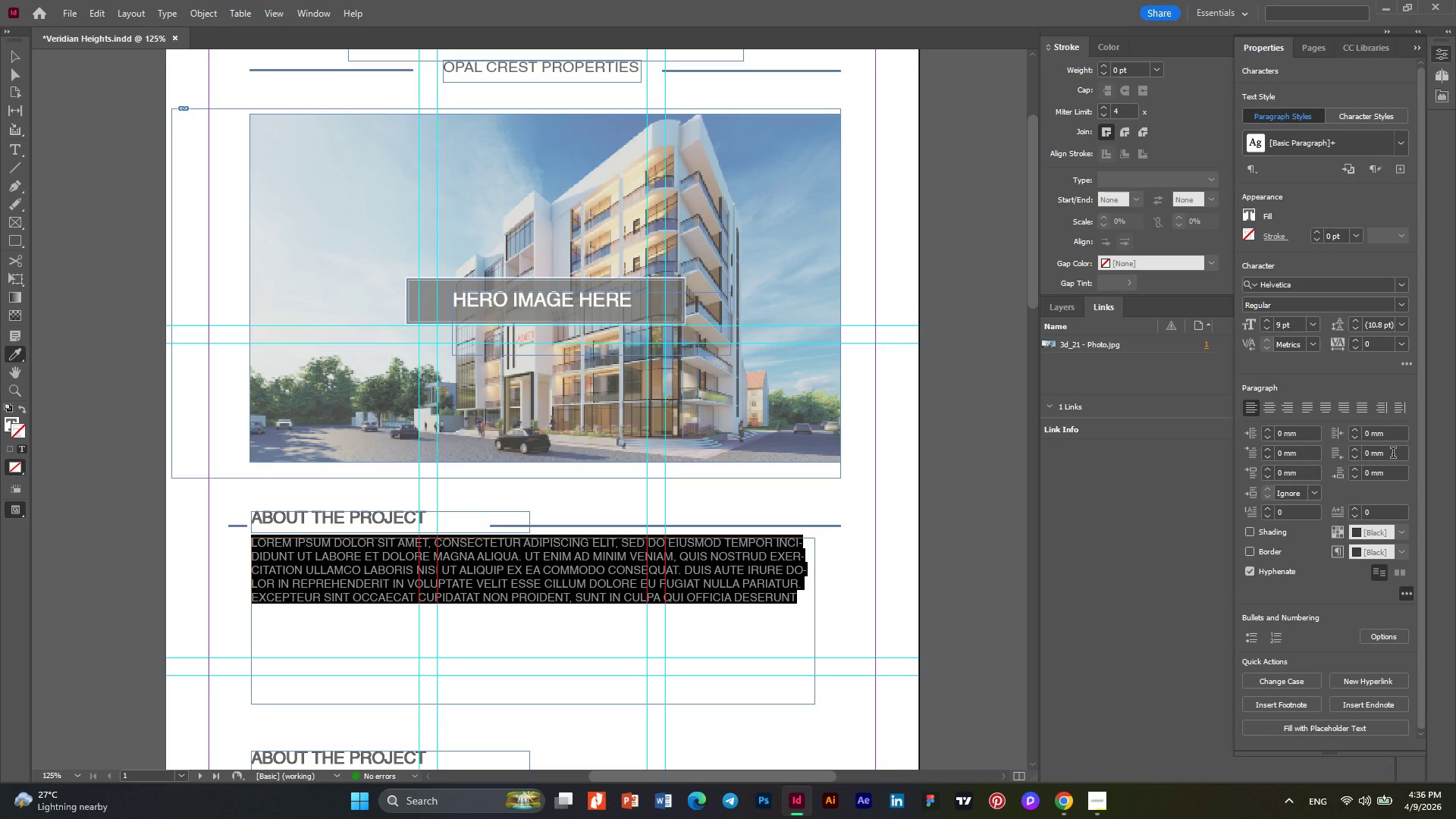 
scroll: coordinate [1357, 436], scroll_direction: down, amount: 3.0
 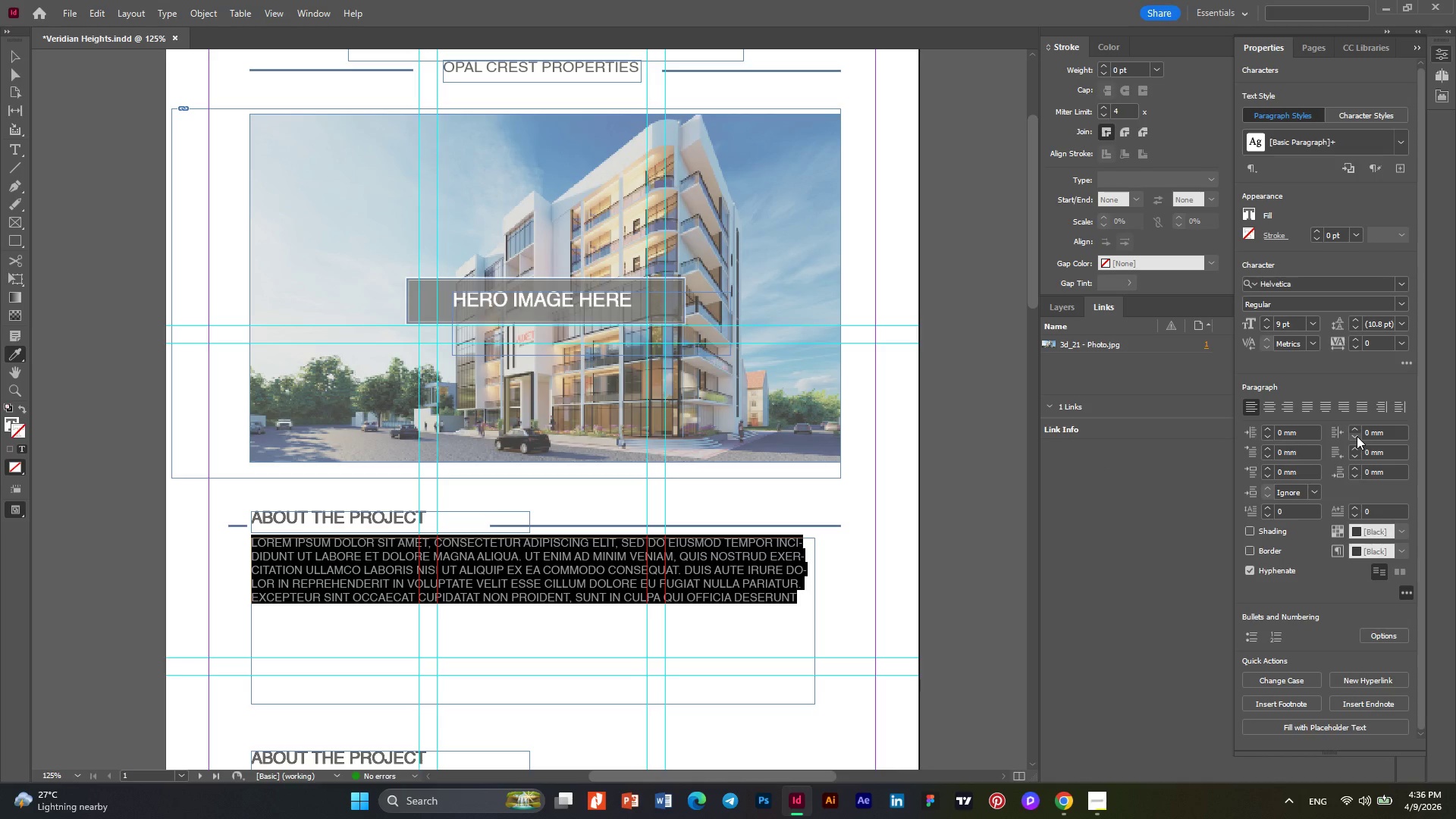 
scroll: coordinate [1357, 436], scroll_direction: up, amount: 1.0
 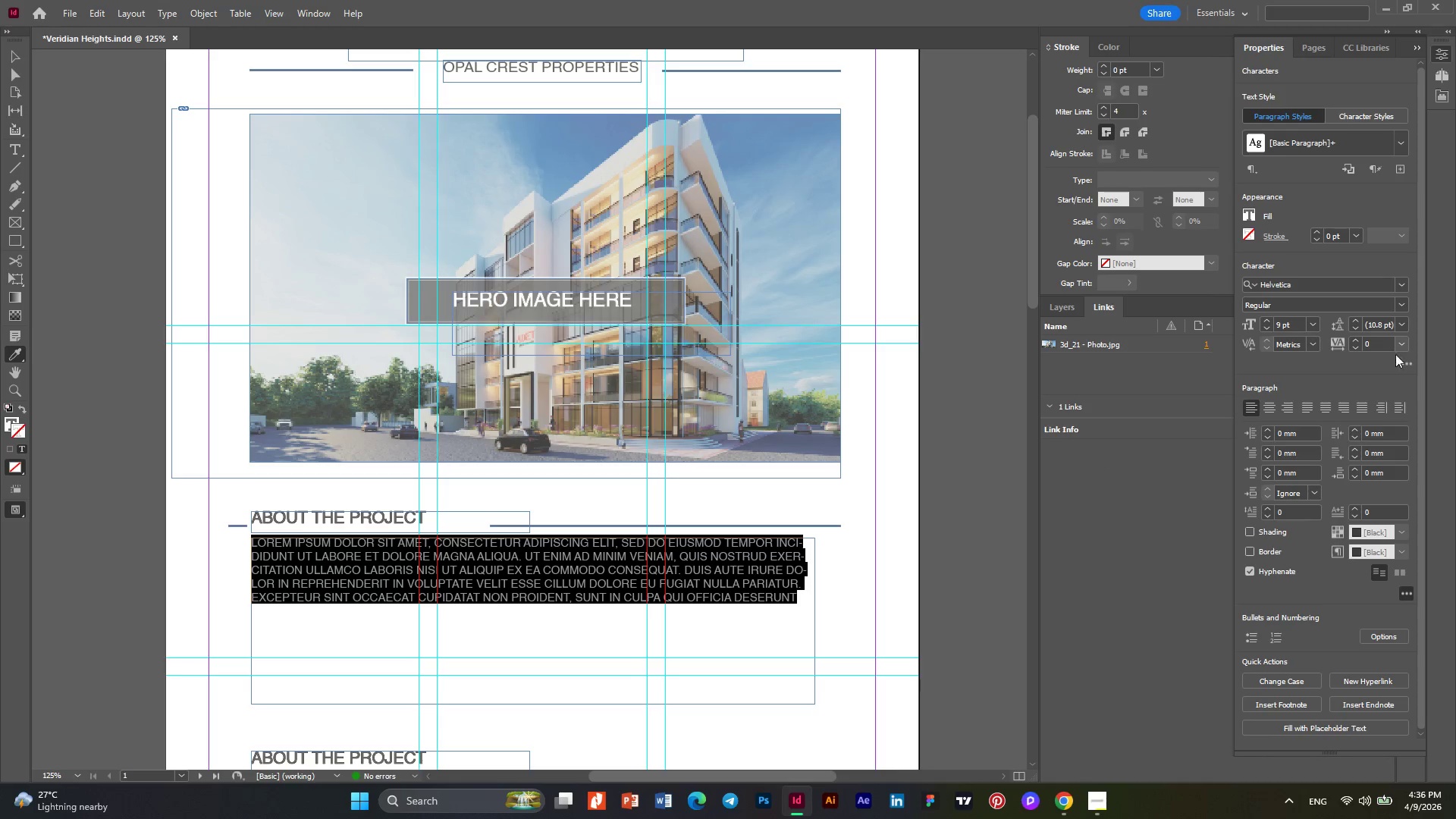 
left_click([1405, 366])
 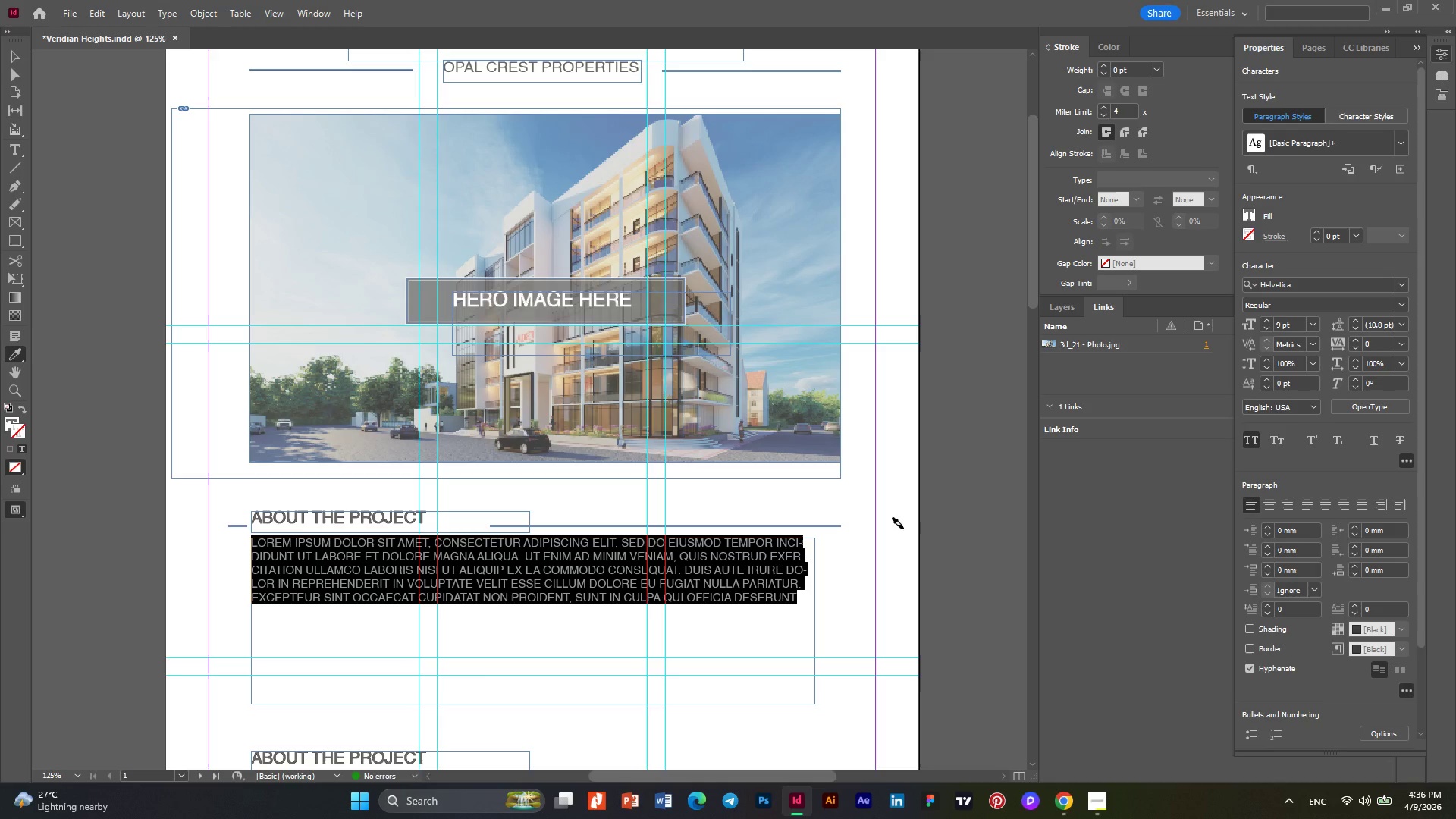 
wait(9.81)
 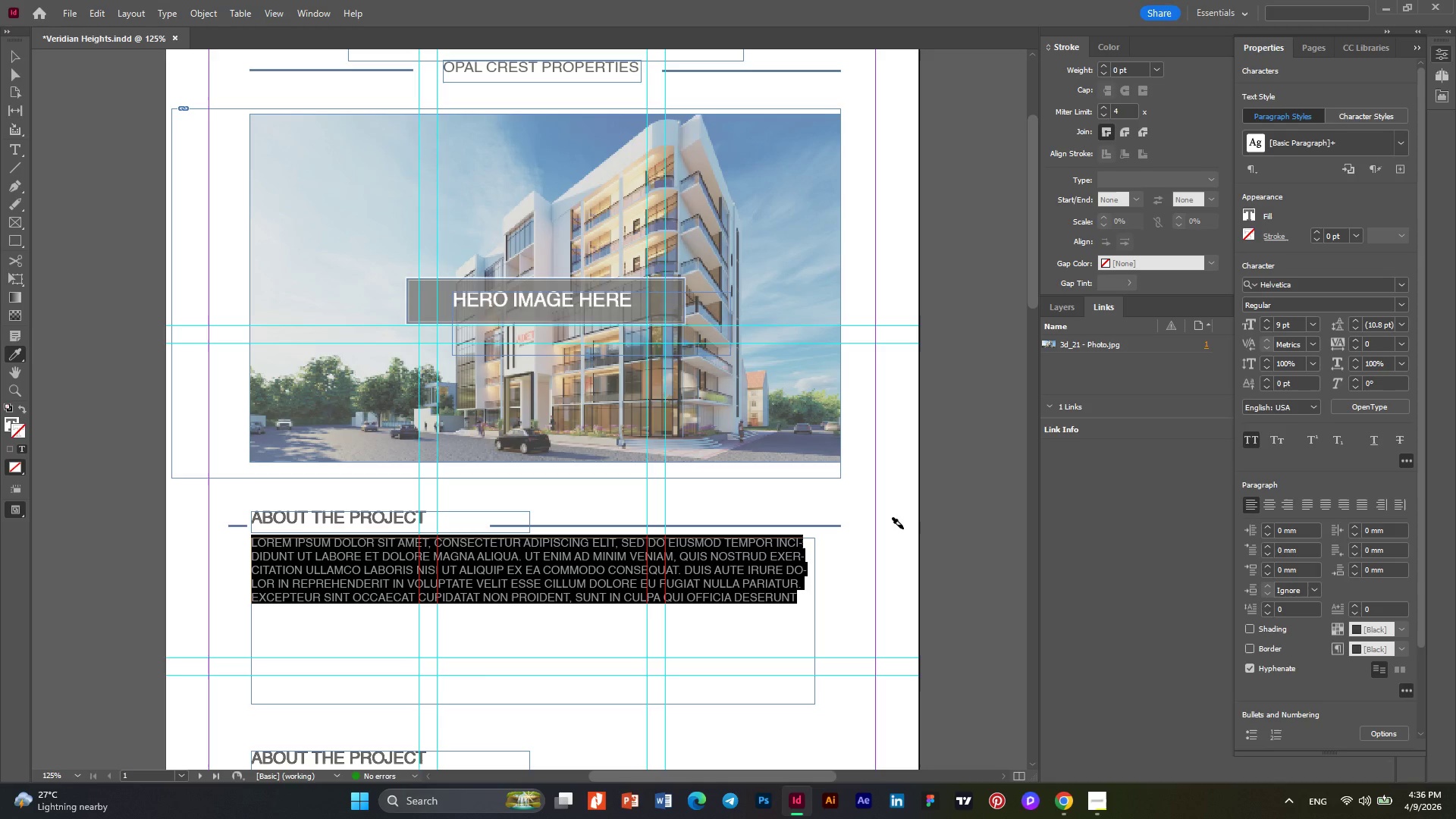 
left_click([1311, 510])
 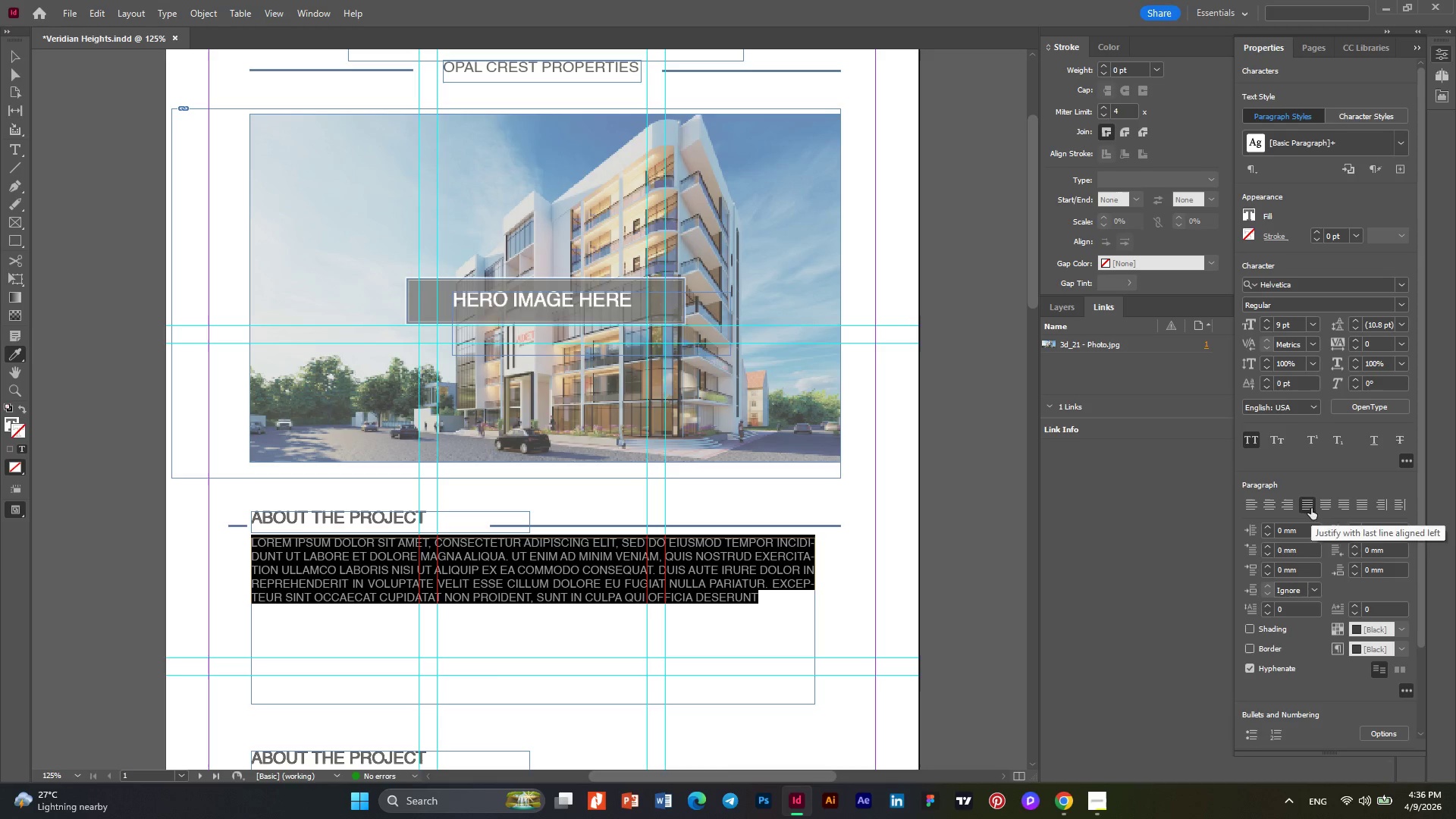 
left_click([1312, 438])
 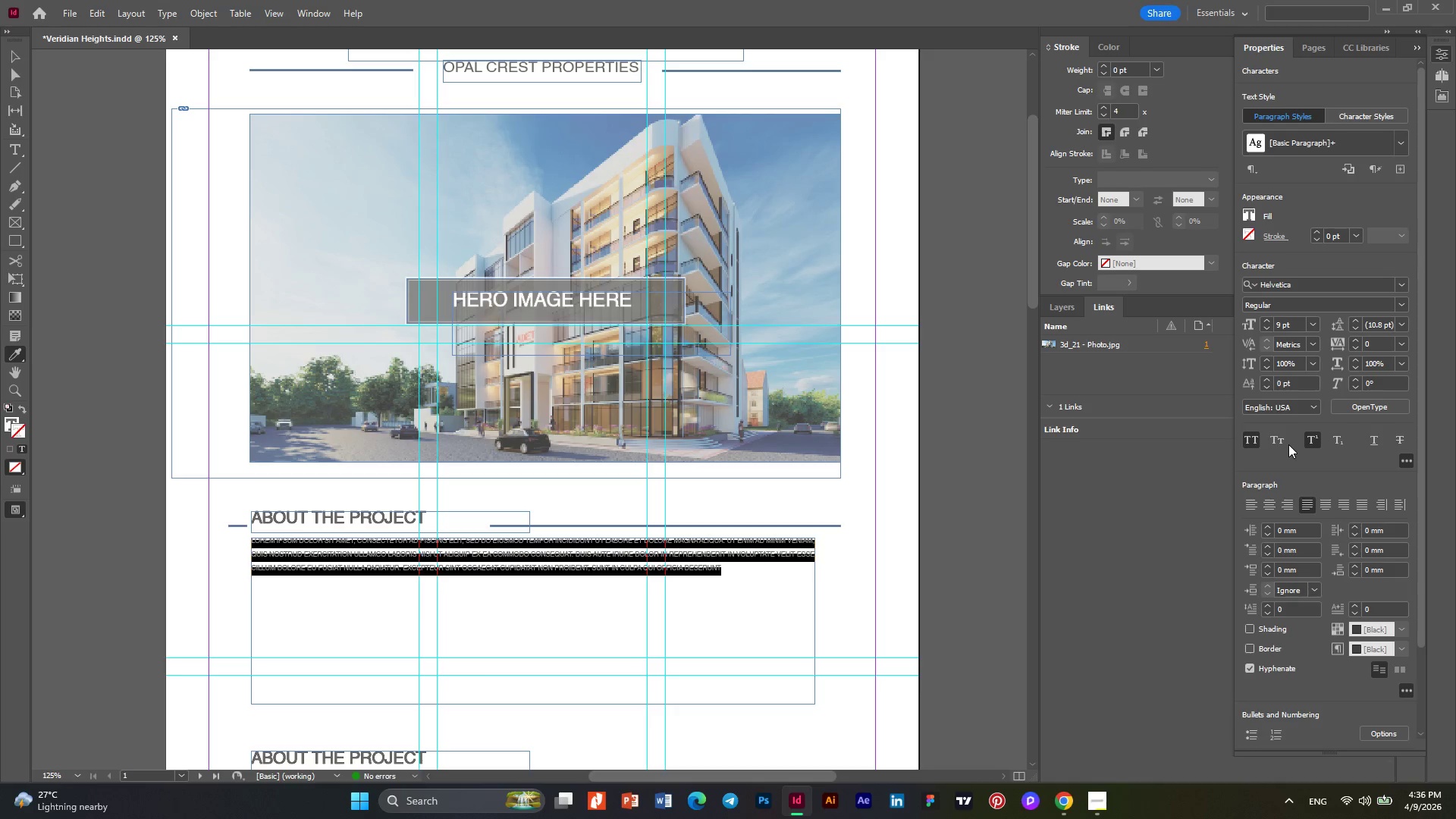 
left_click([1269, 444])
 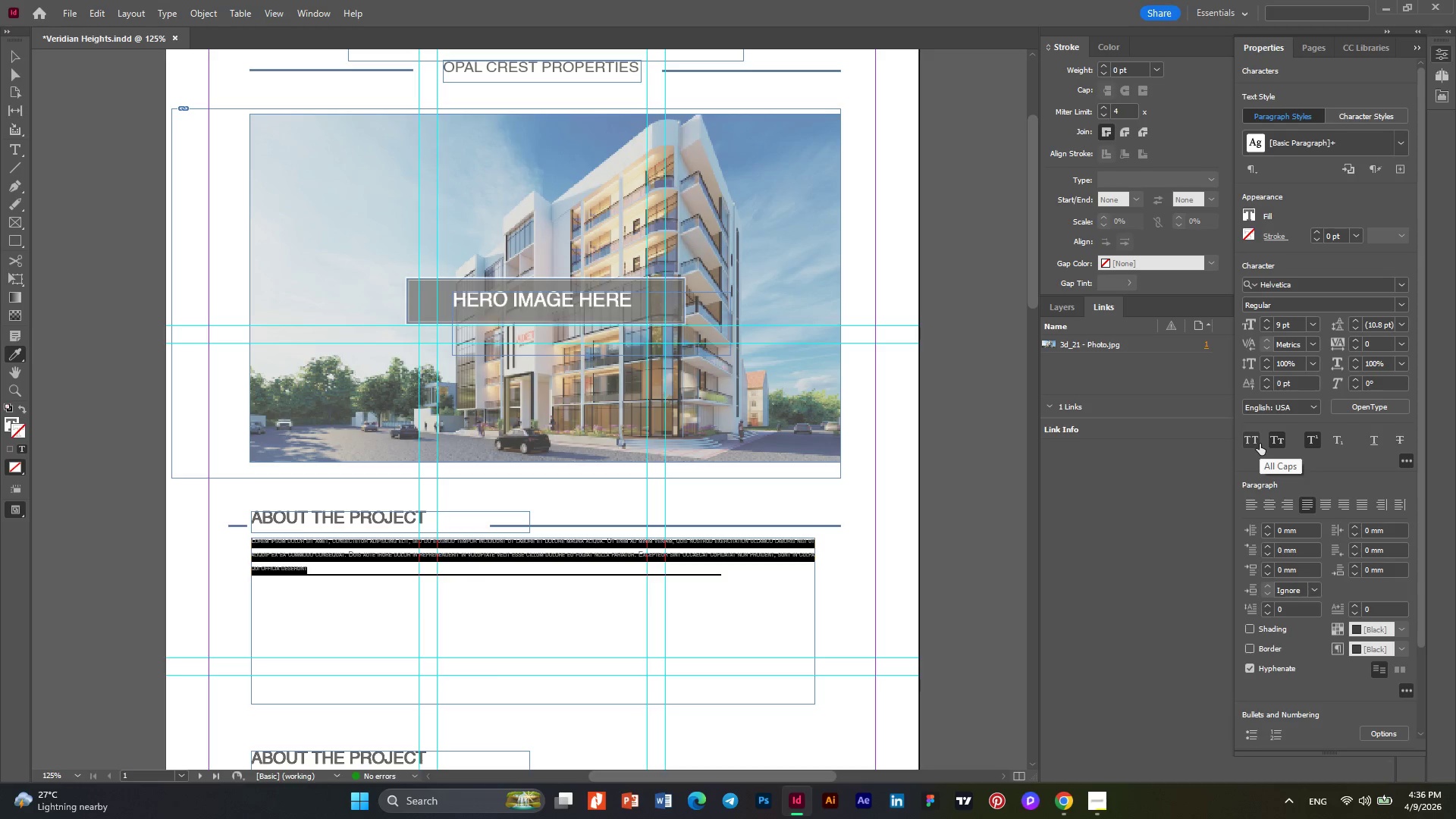 
left_click([1252, 444])
 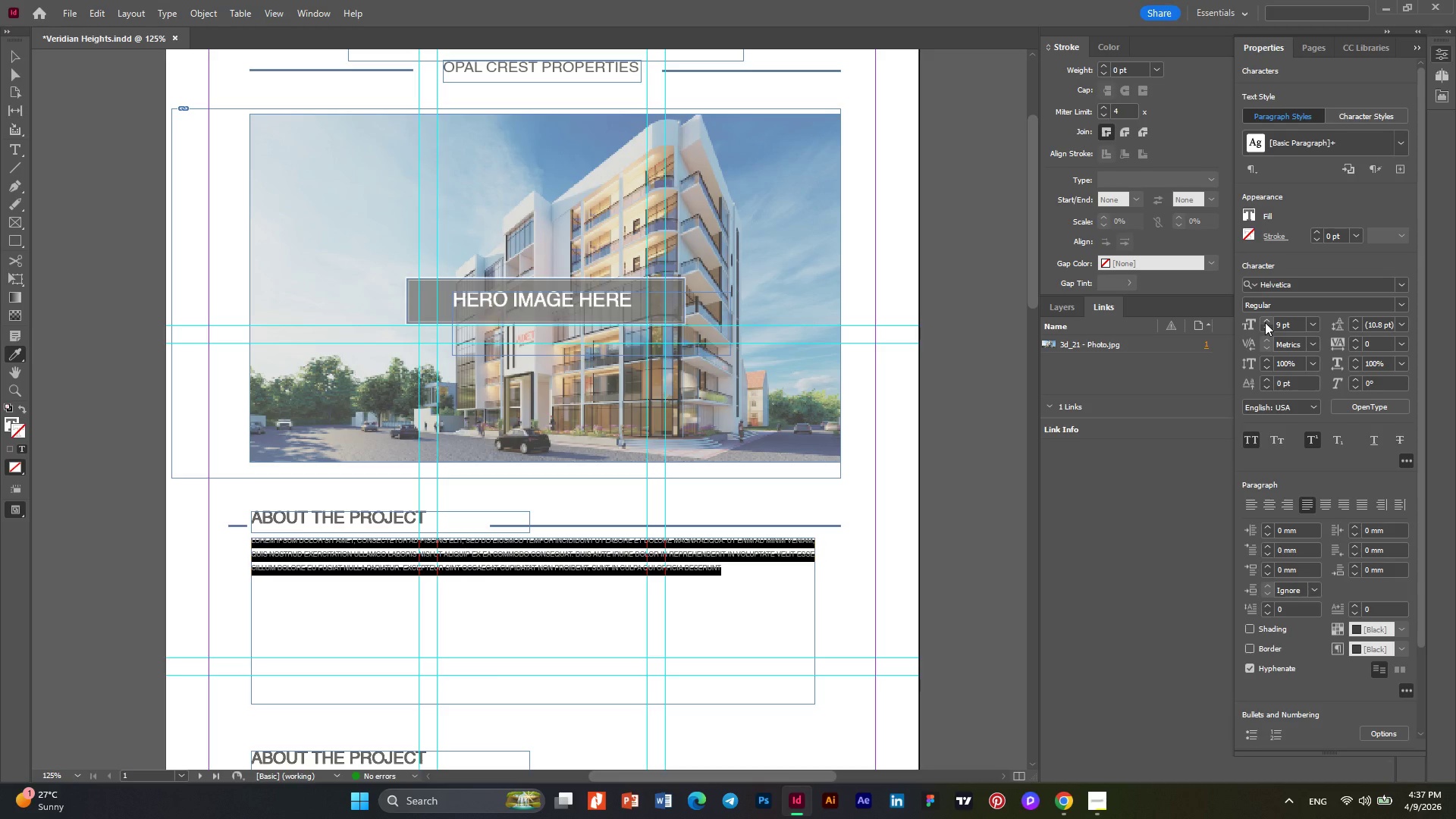 
double_click([1265, 322])
 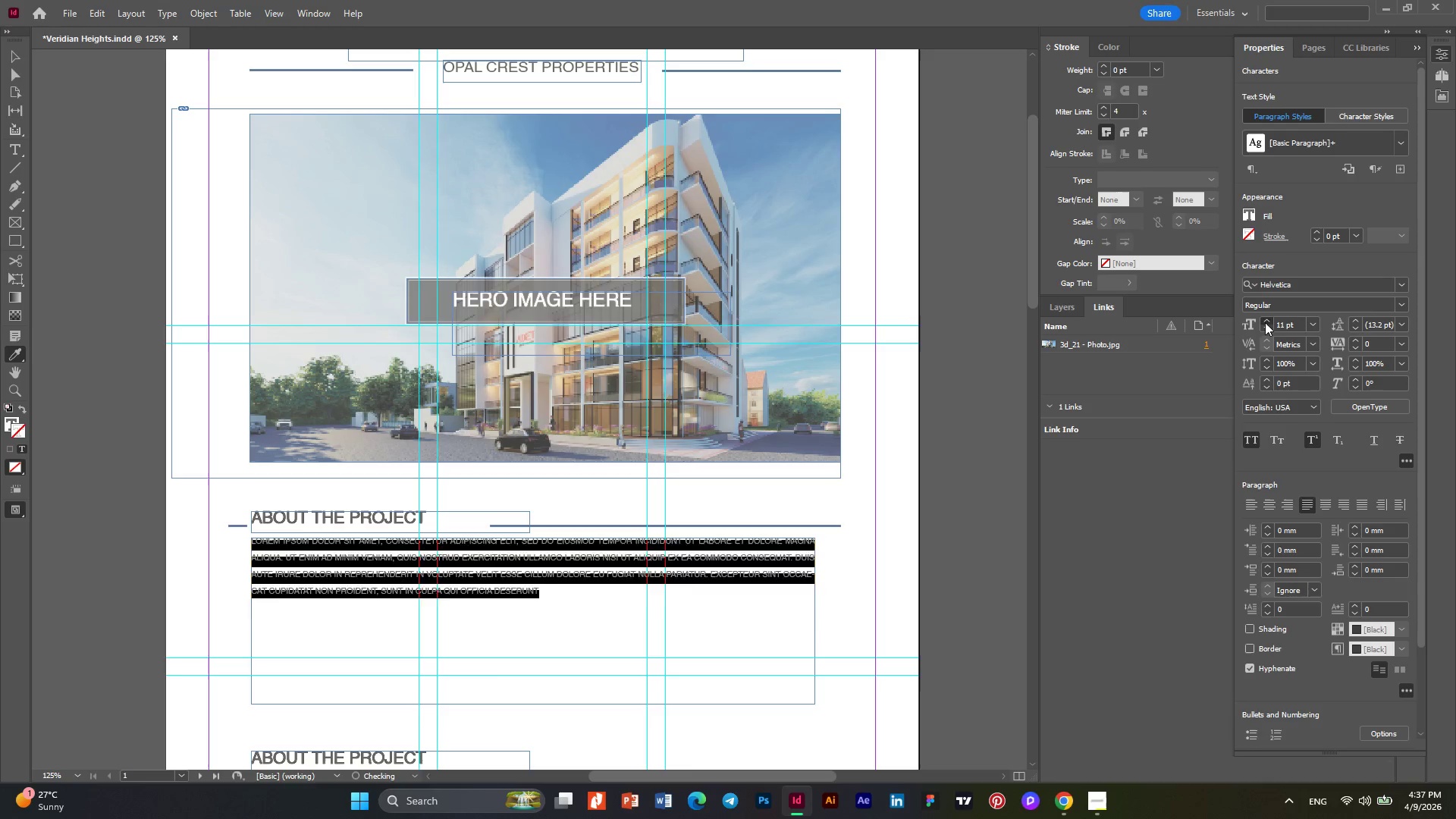 
double_click([1265, 322])
 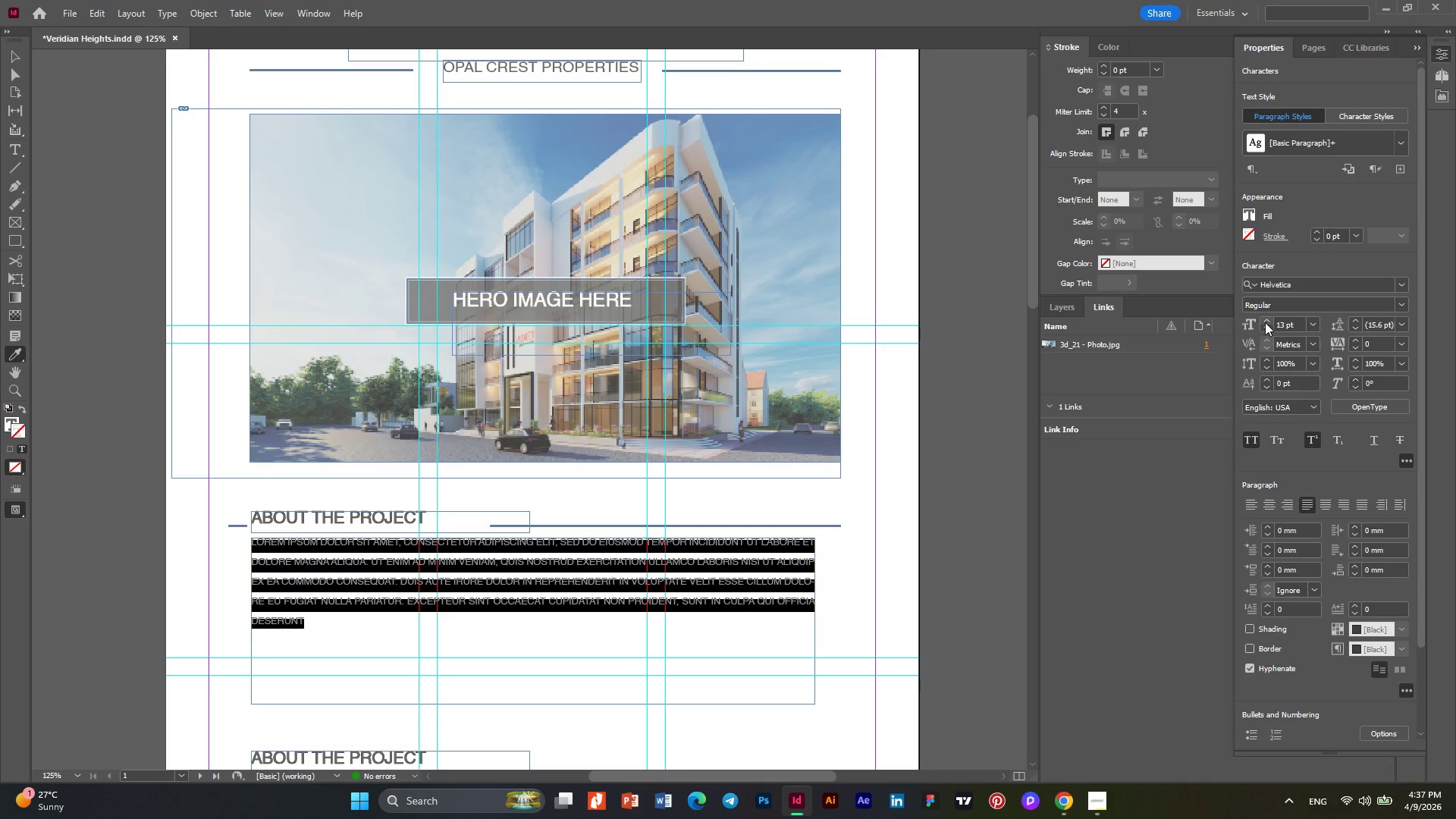 
left_click([1265, 322])
 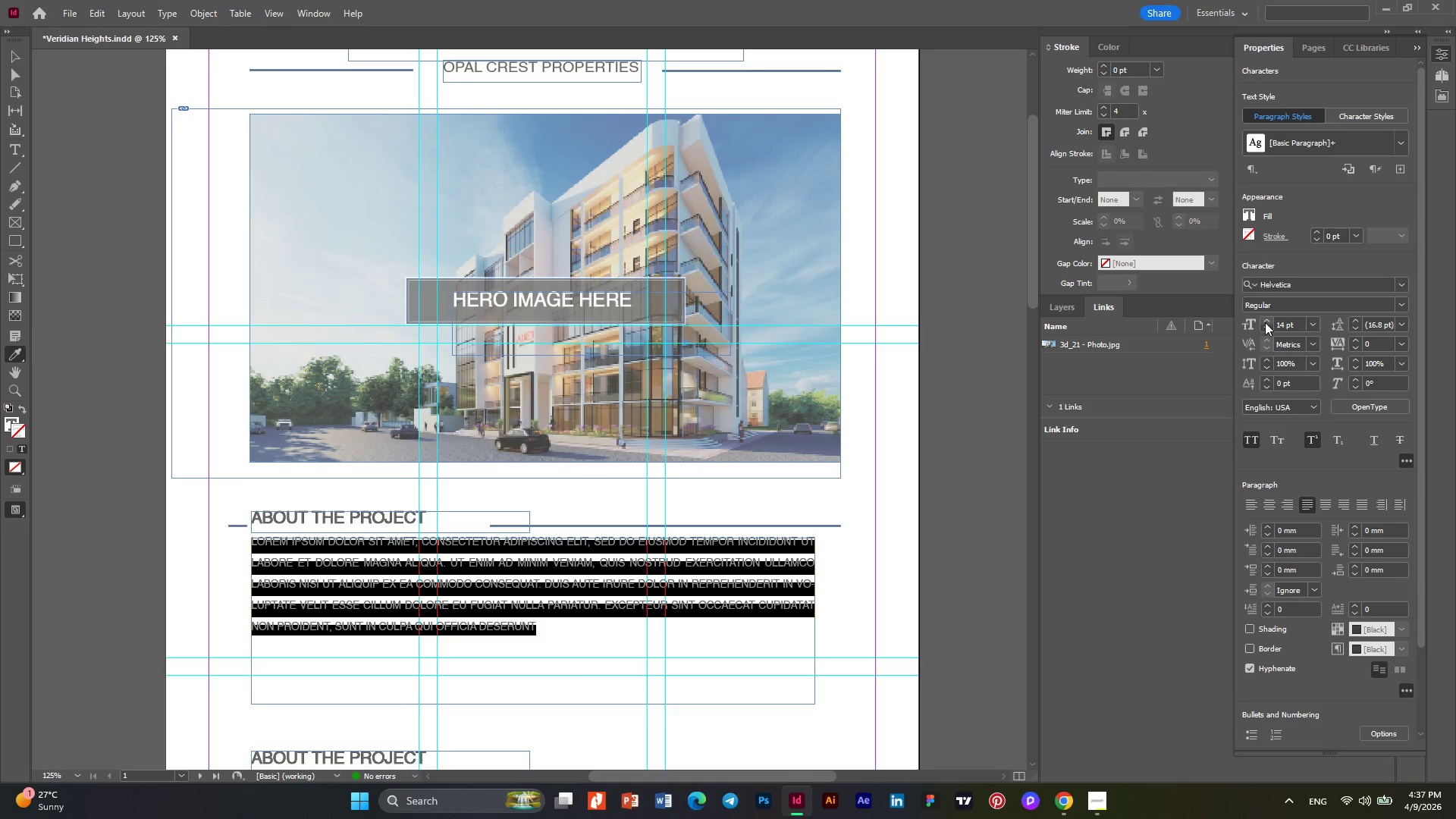 
wait(10.44)
 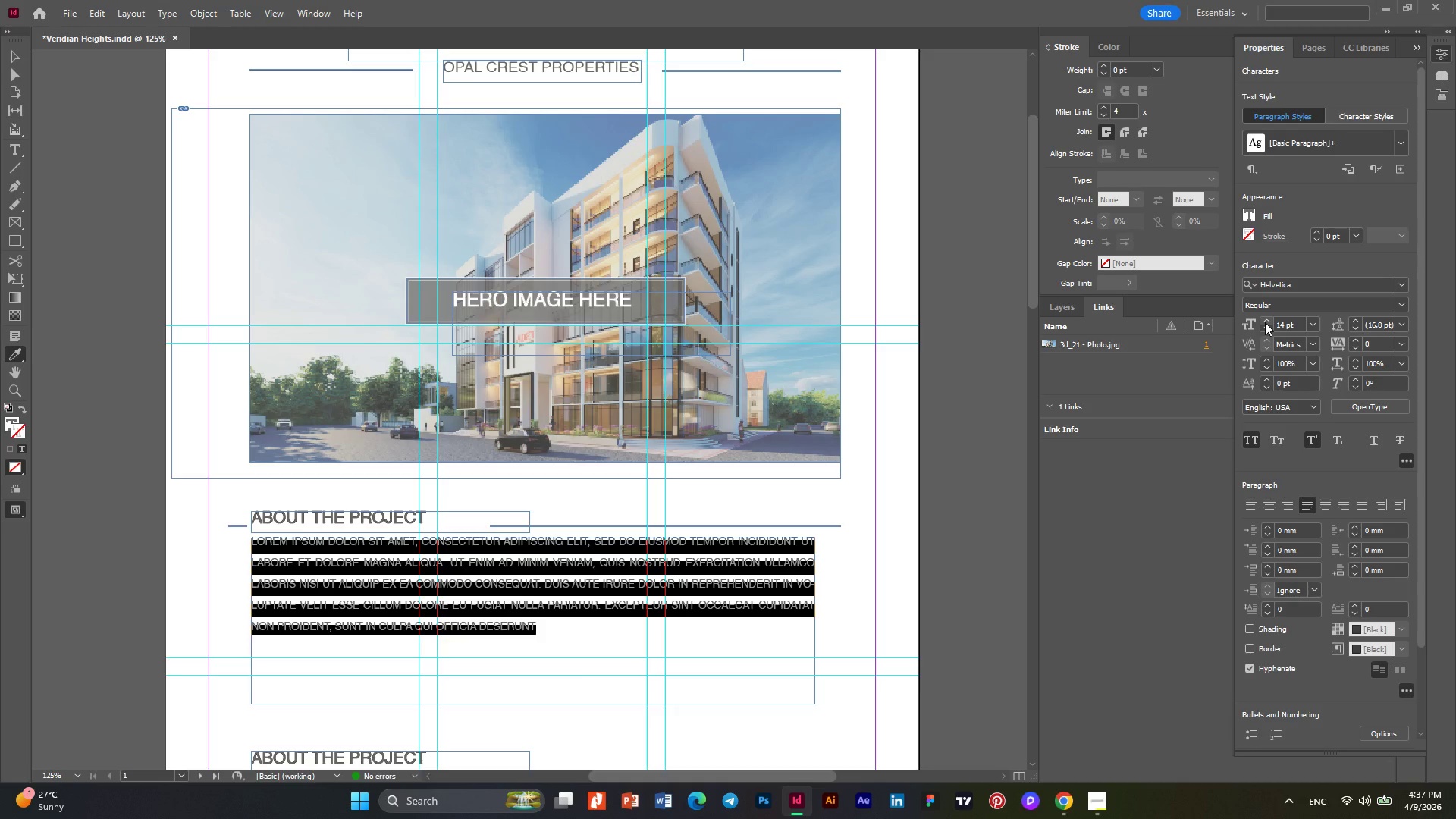 
left_click([5, 63])
 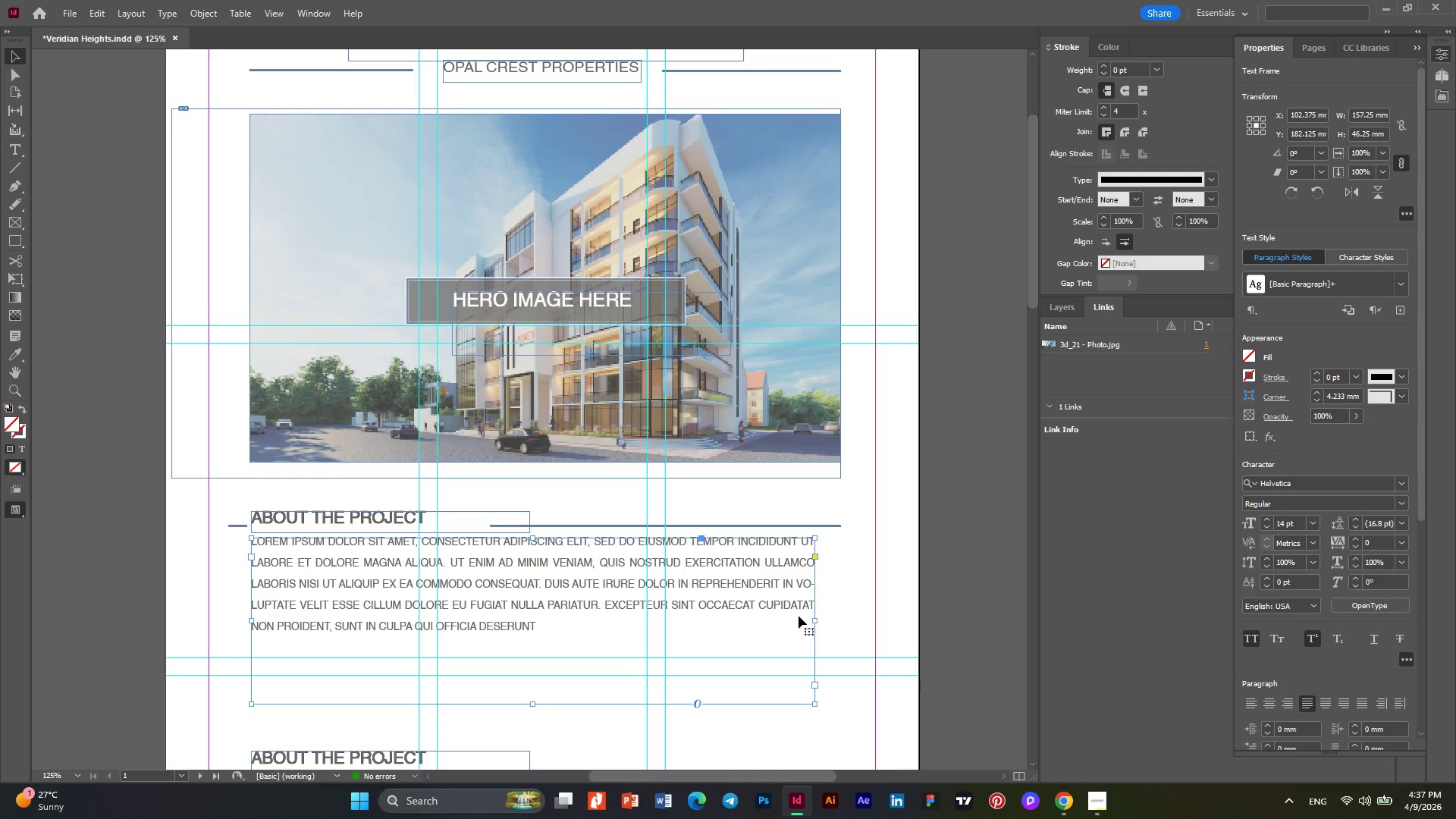 
left_click_drag(start_coordinate=[816, 620], to_coordinate=[842, 618])
 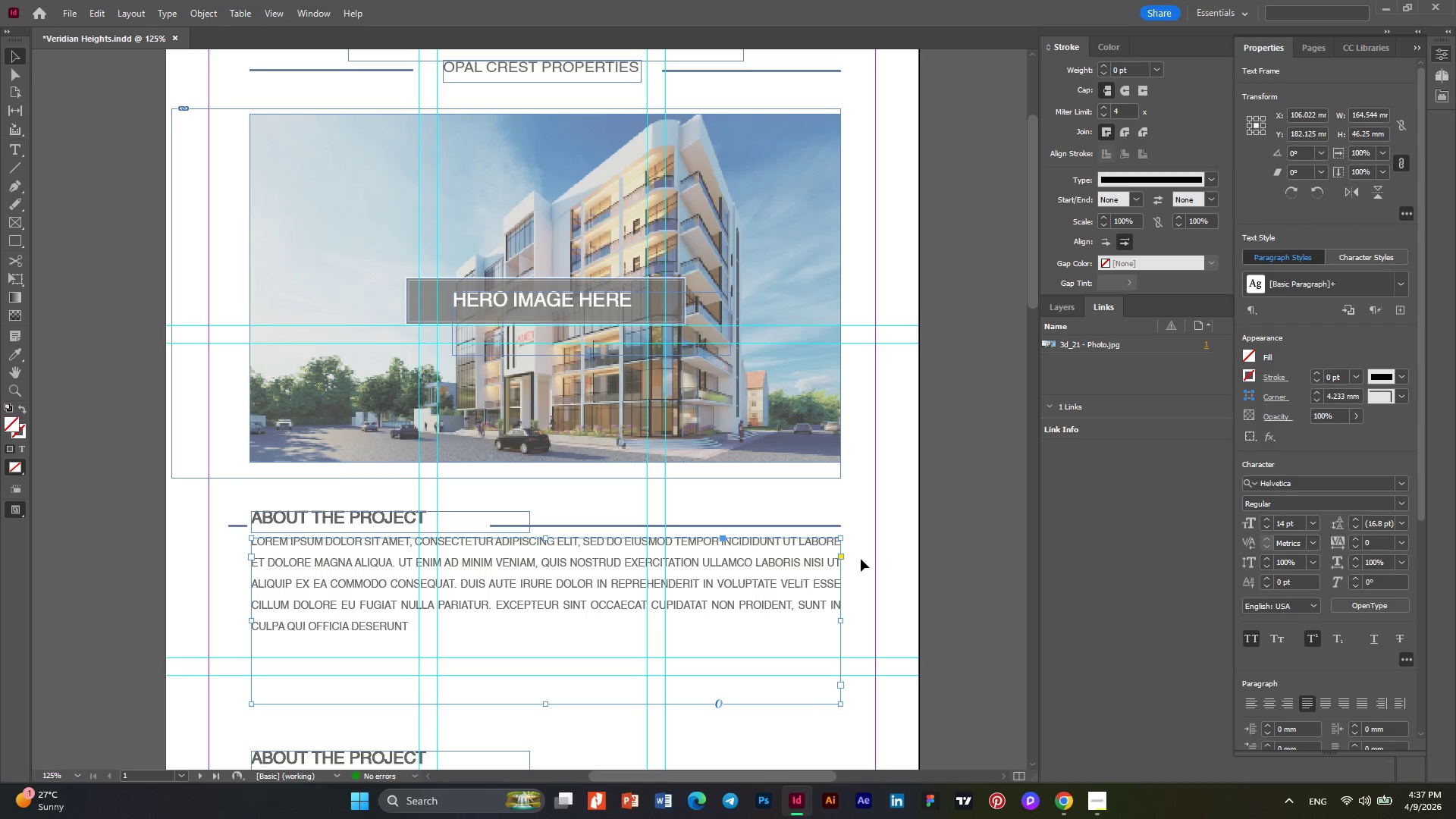 
left_click([861, 559])
 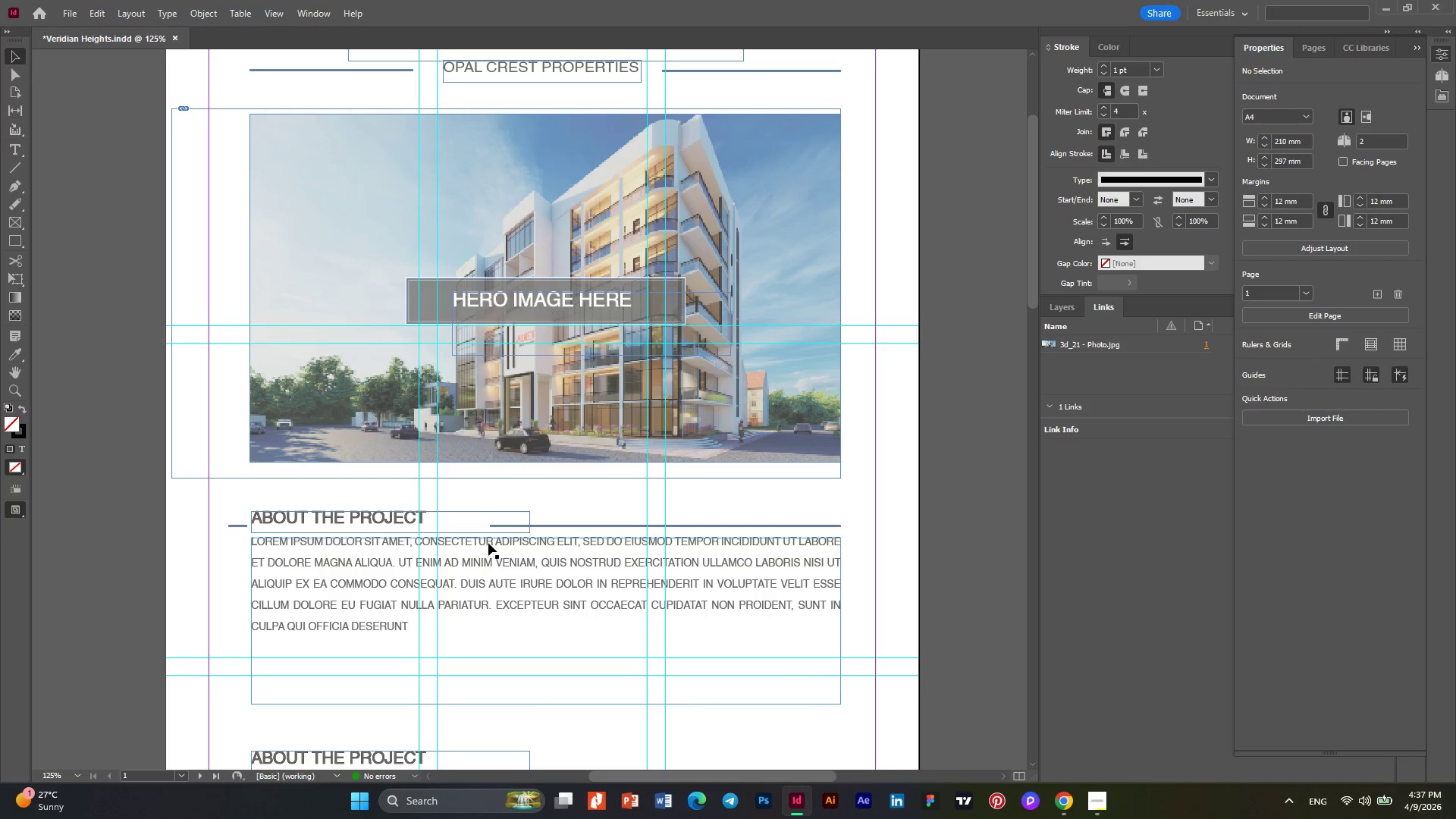 
left_click_drag(start_coordinate=[491, 540], to_coordinate=[491, 558])
 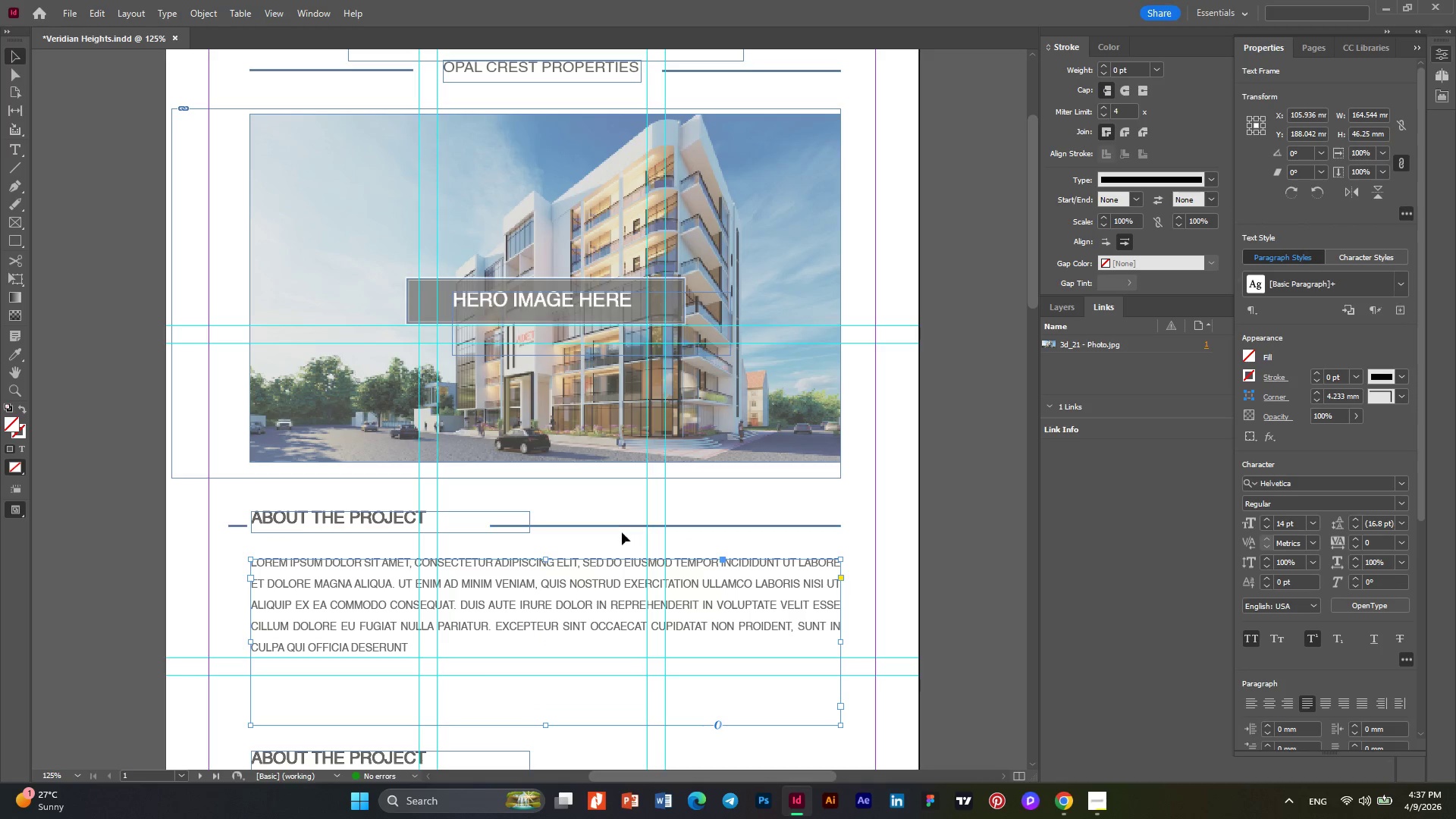 
left_click([611, 535])
 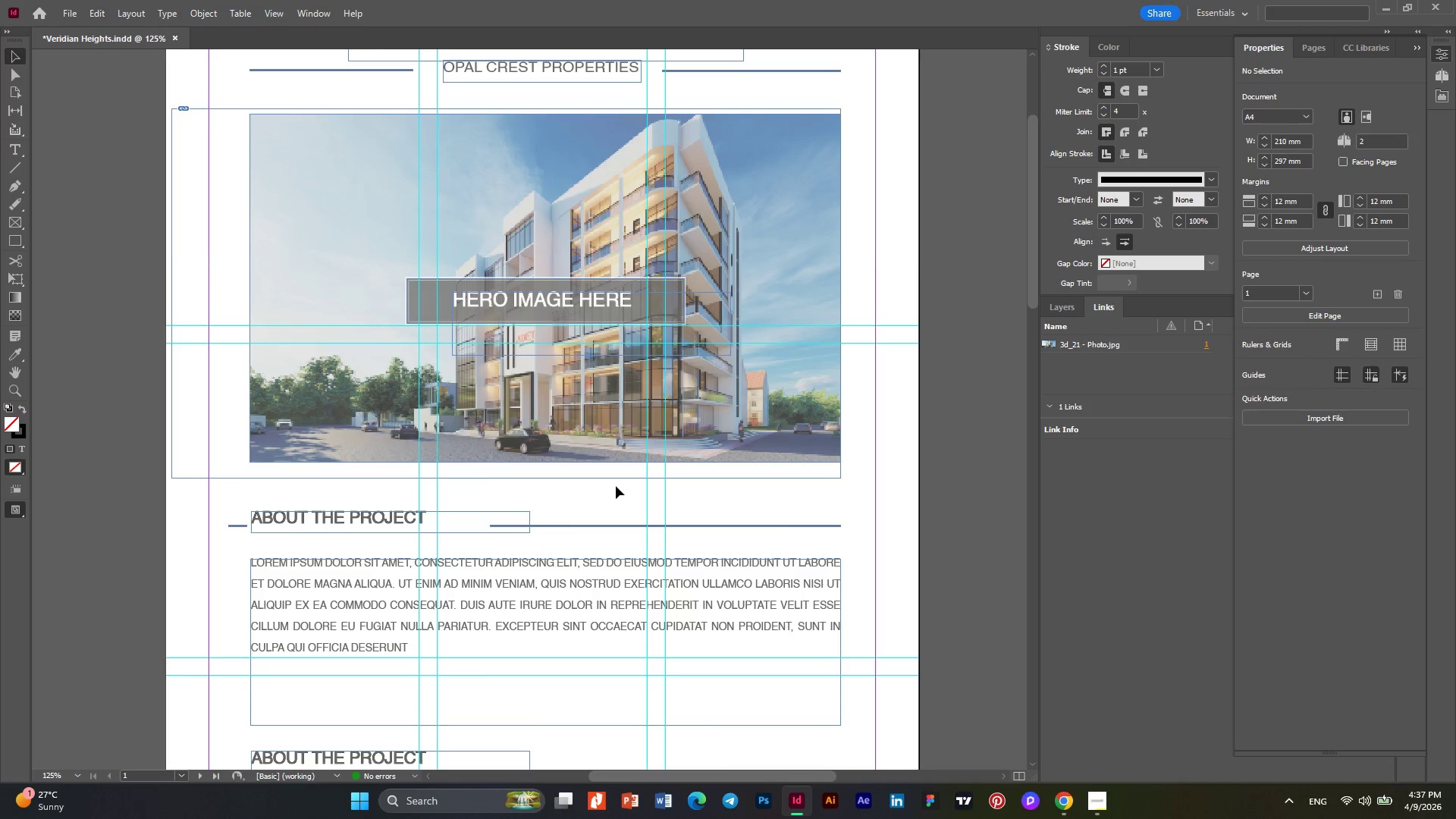 
scroll: coordinate [616, 486], scroll_direction: down, amount: 2.0
 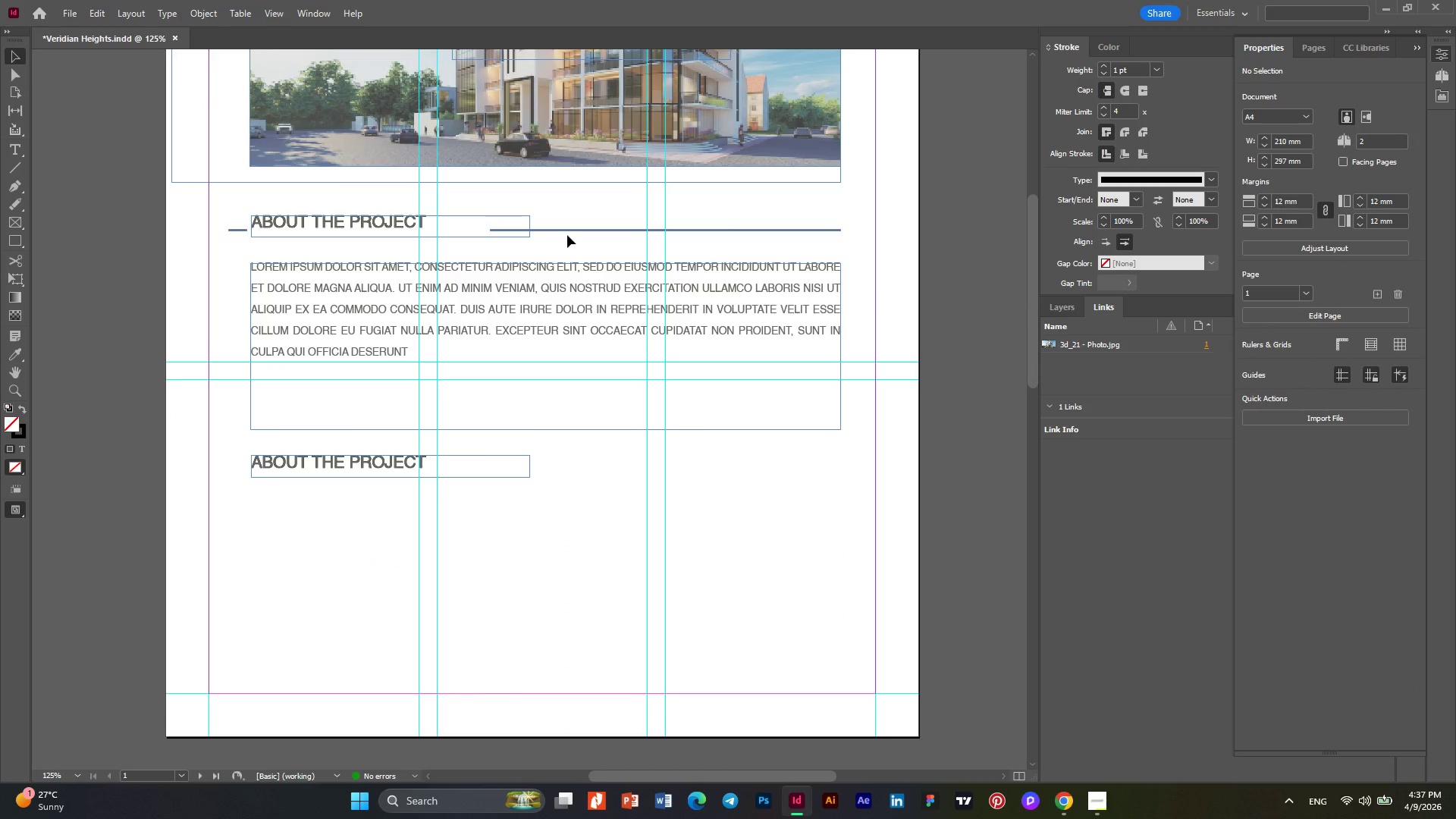 
wait(6.95)
 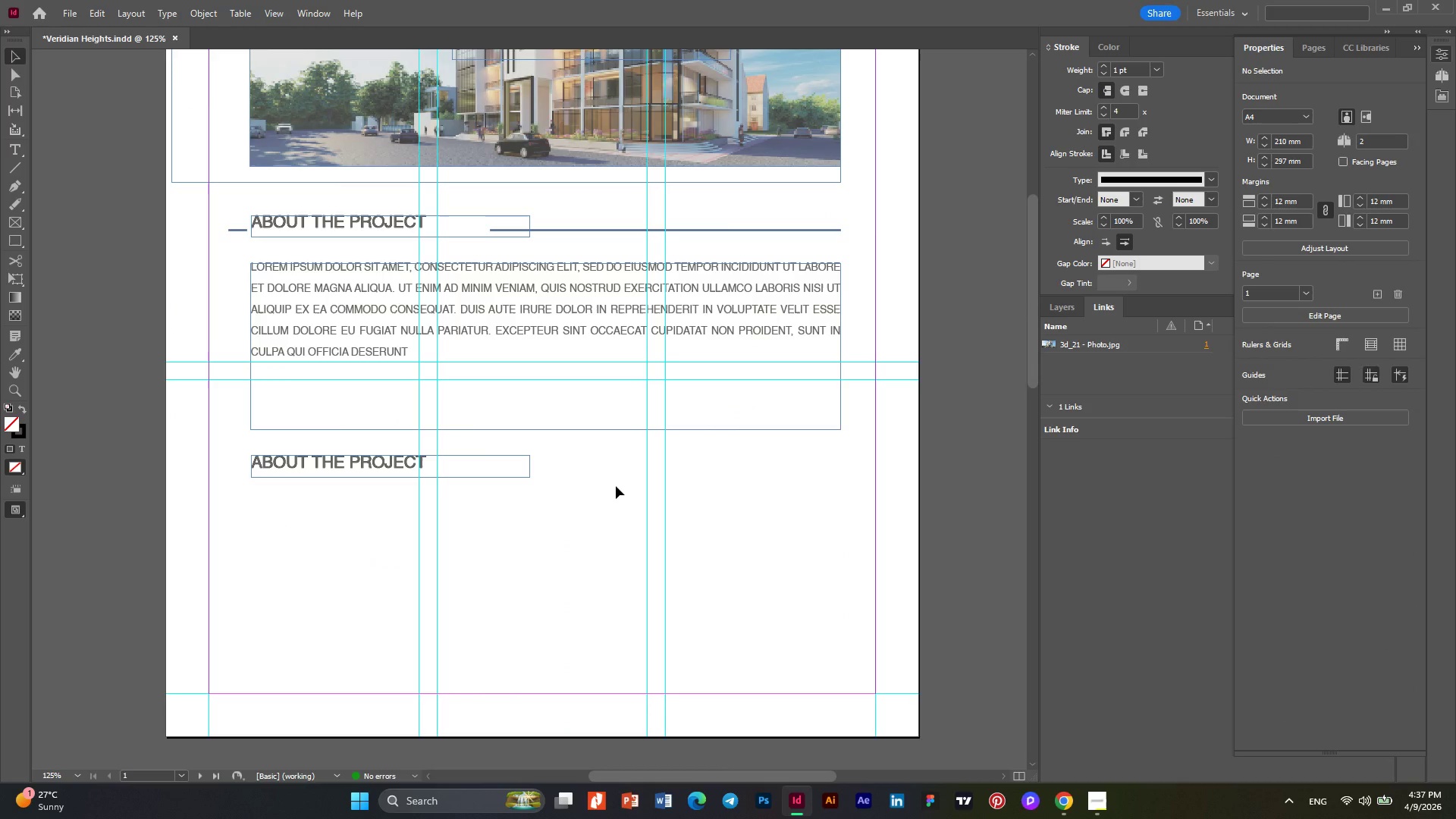 
left_click([394, 223])
 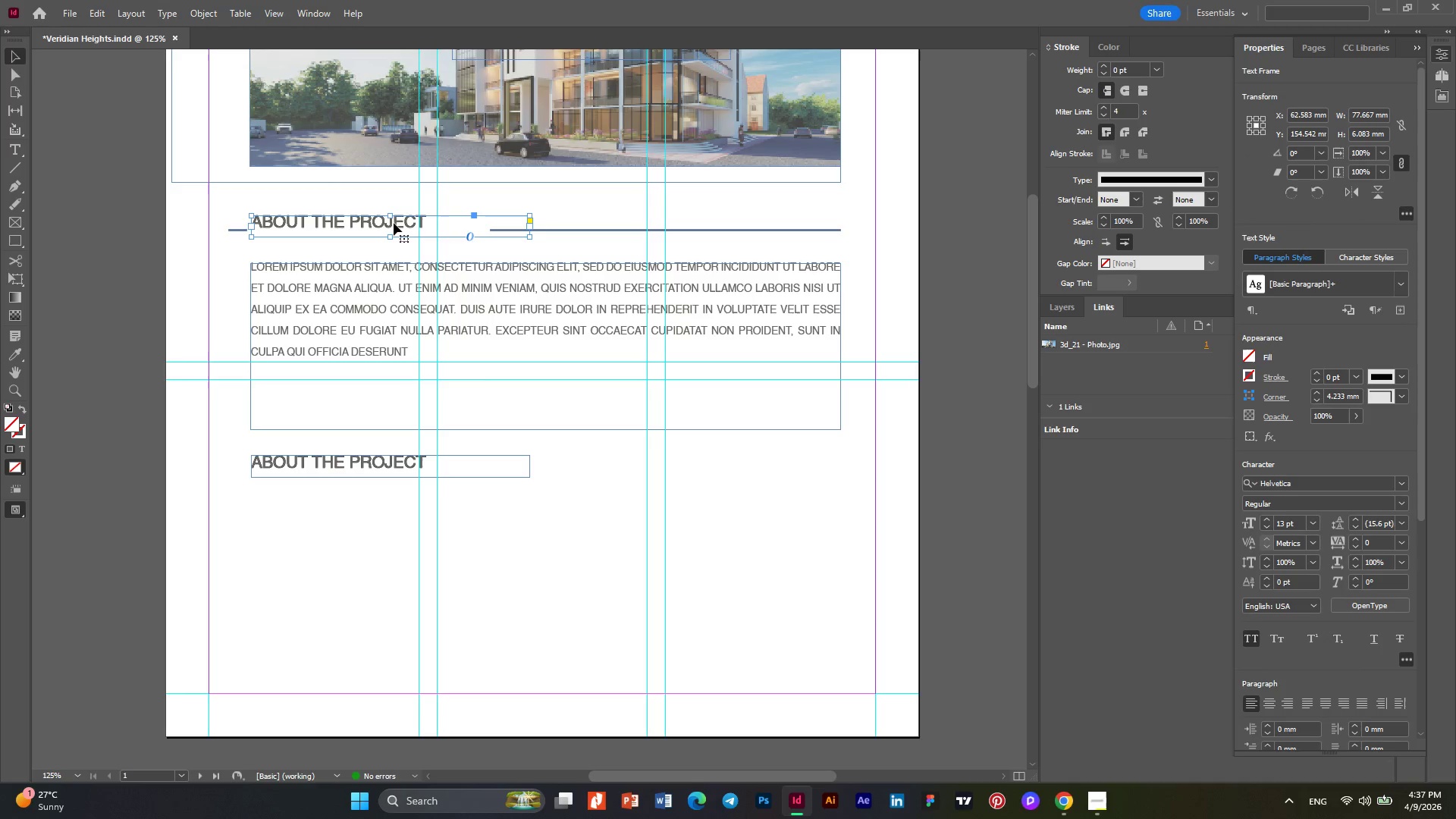 
left_click_drag(start_coordinate=[394, 223], to_coordinate=[394, 233])
 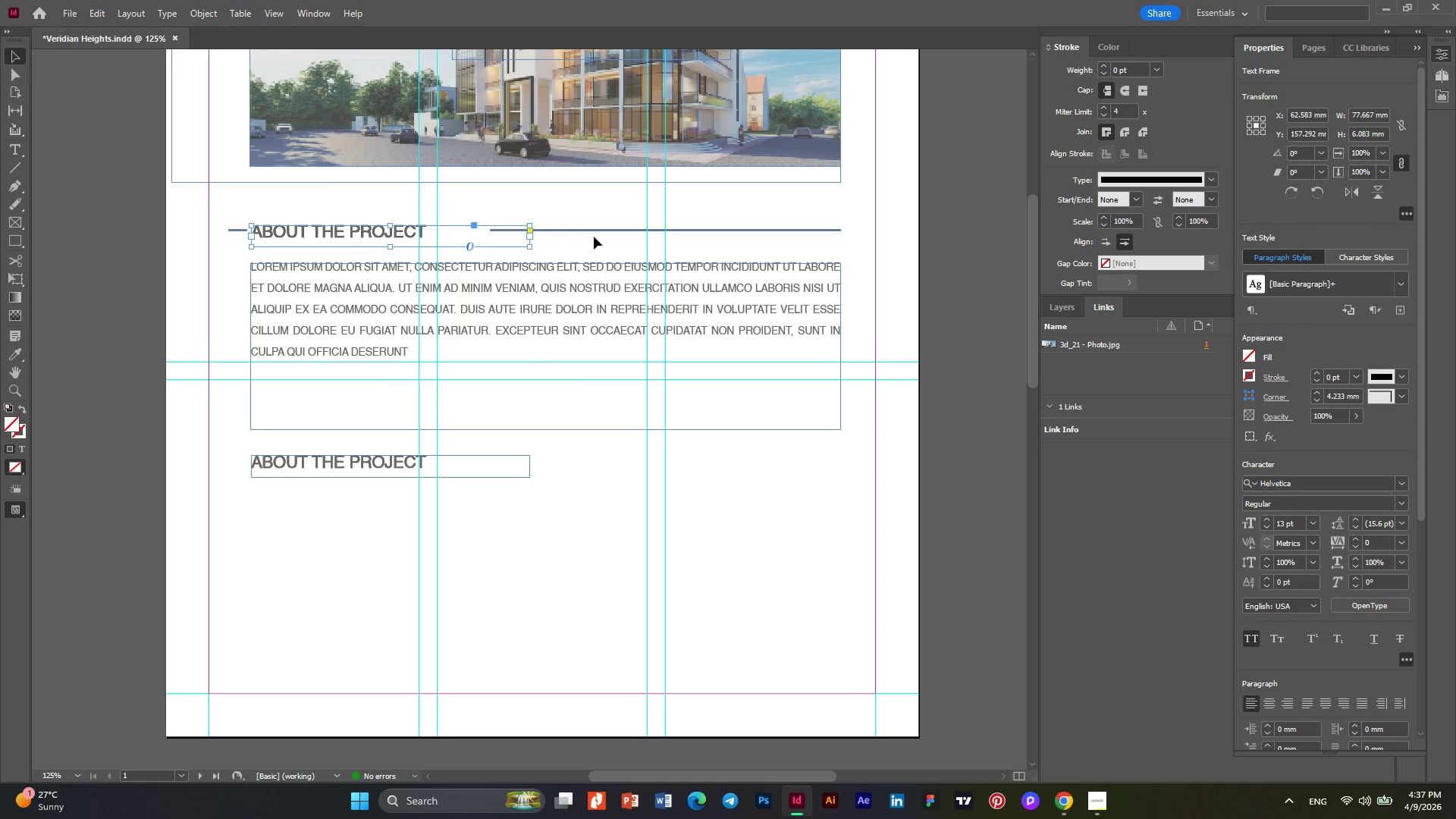 
left_click([594, 232])
 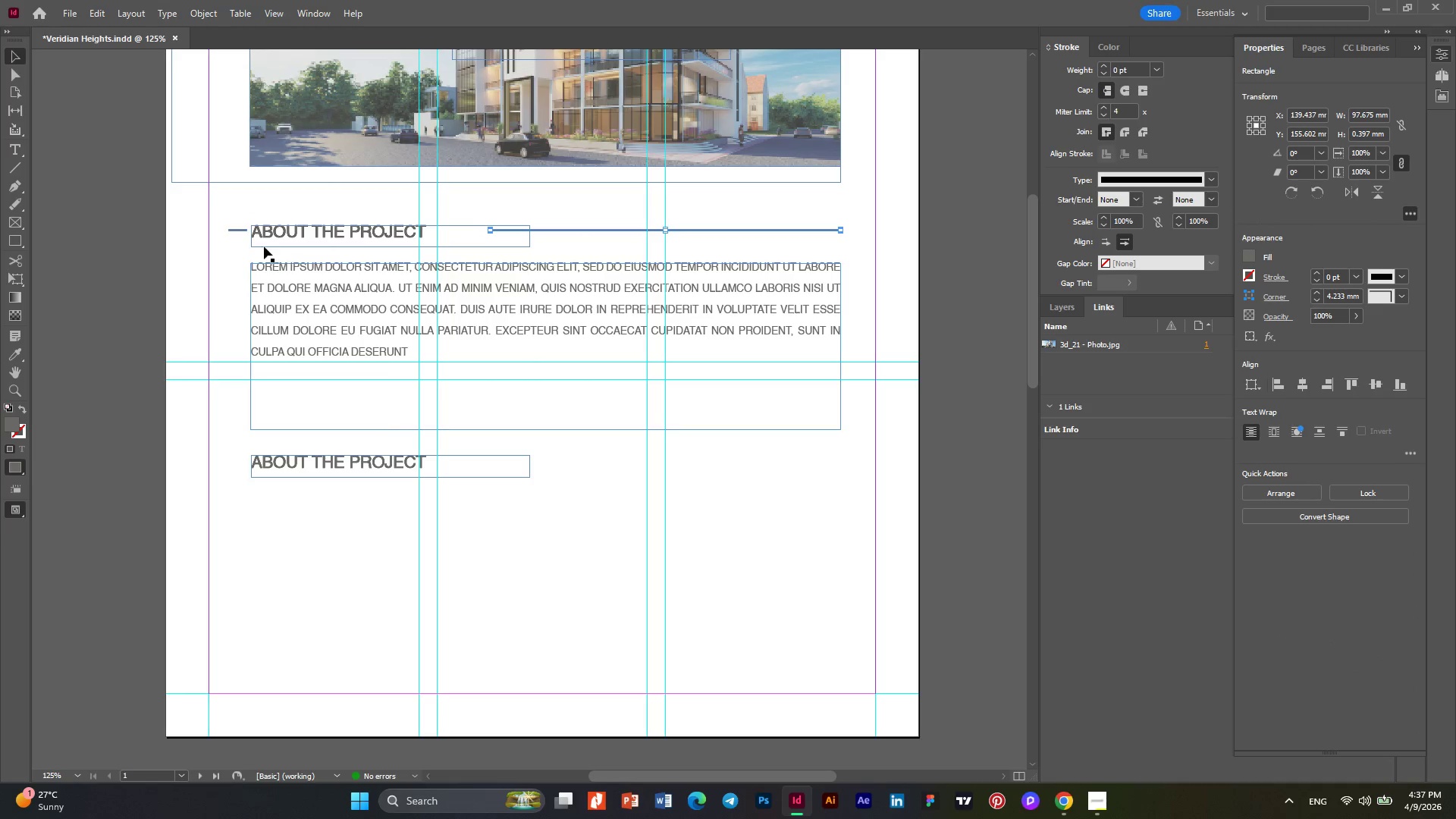 
left_click([228, 231])
 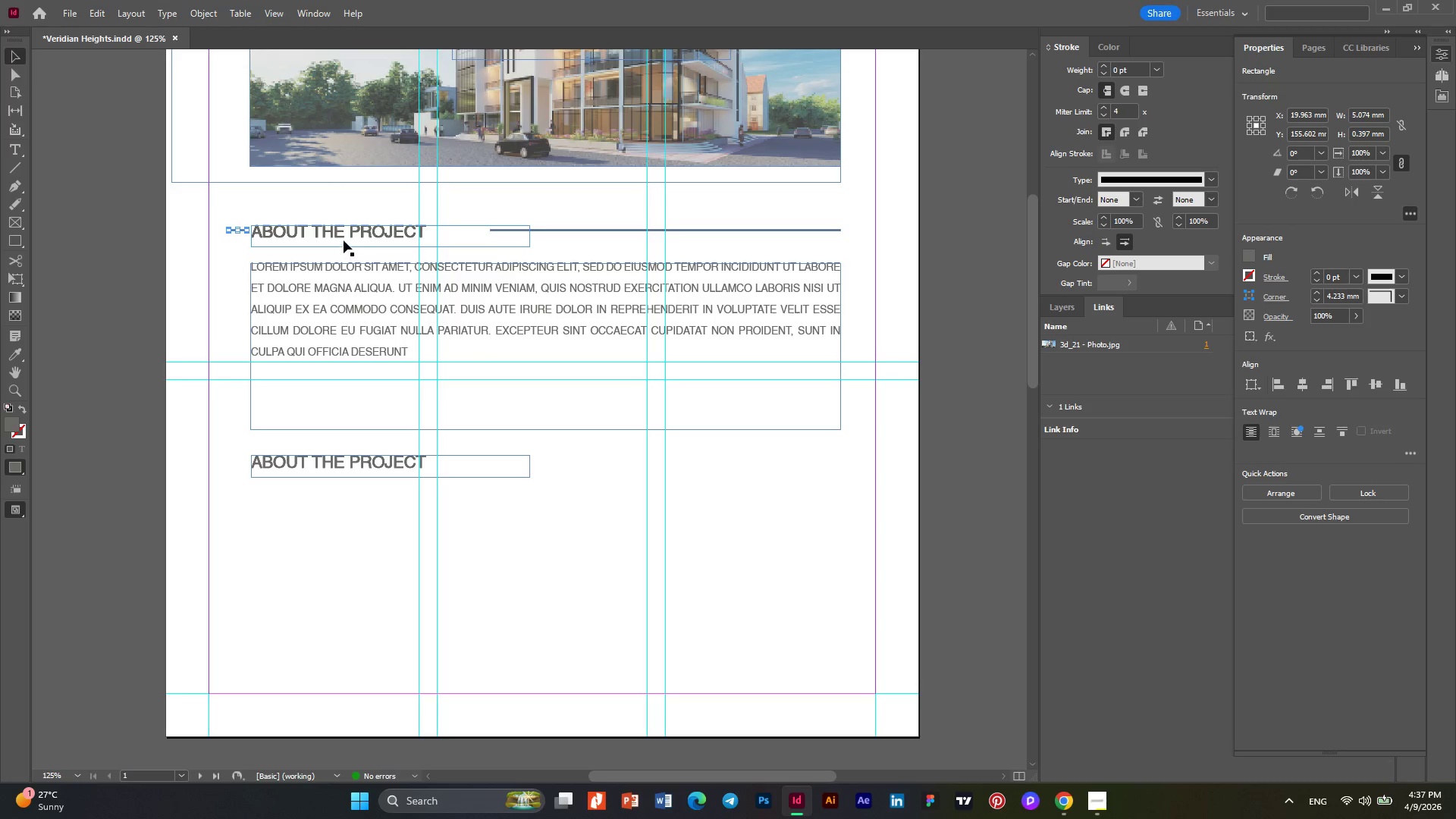 
left_click([335, 237])
 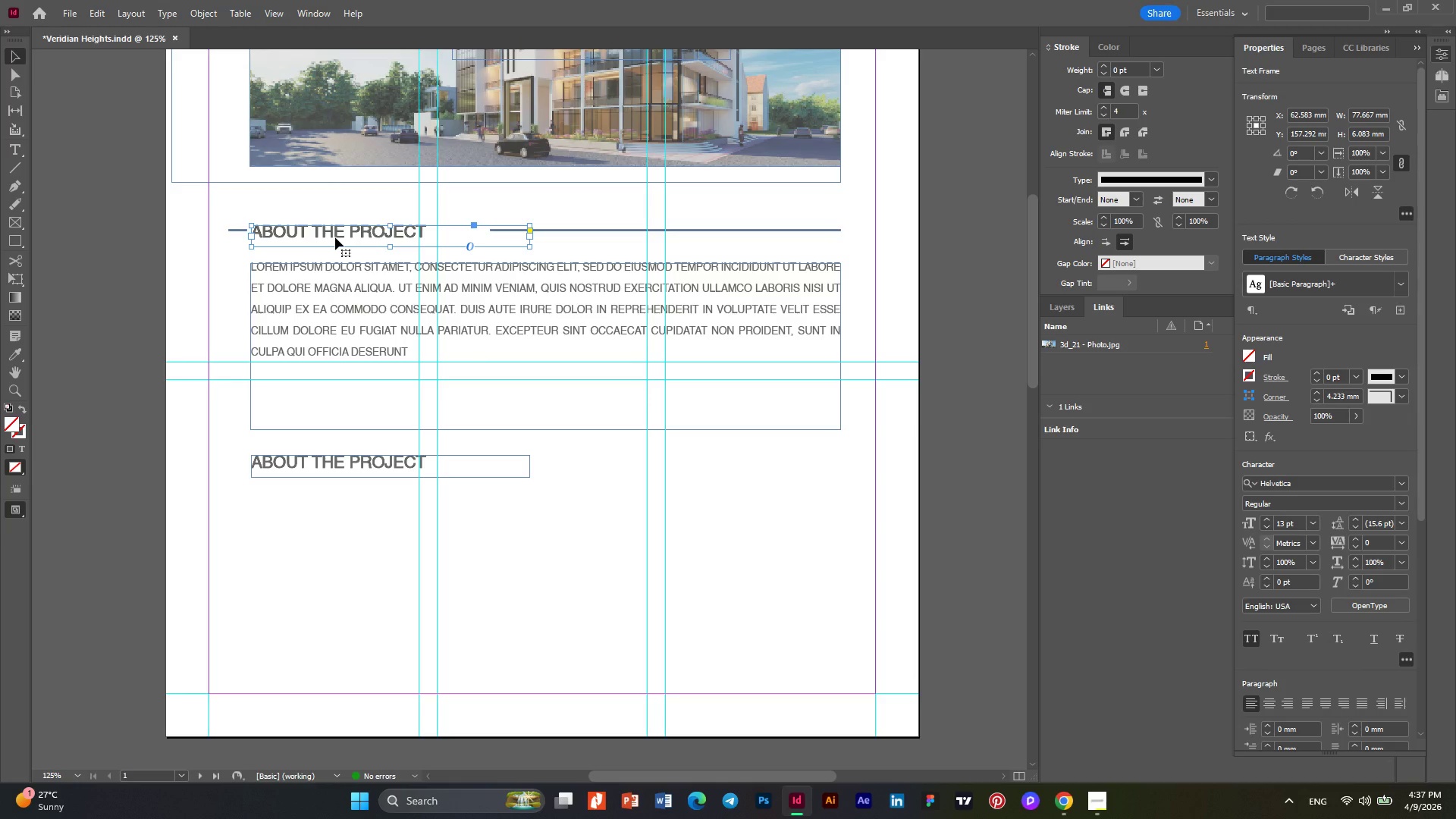 
left_click_drag(start_coordinate=[335, 237], to_coordinate=[375, 237])
 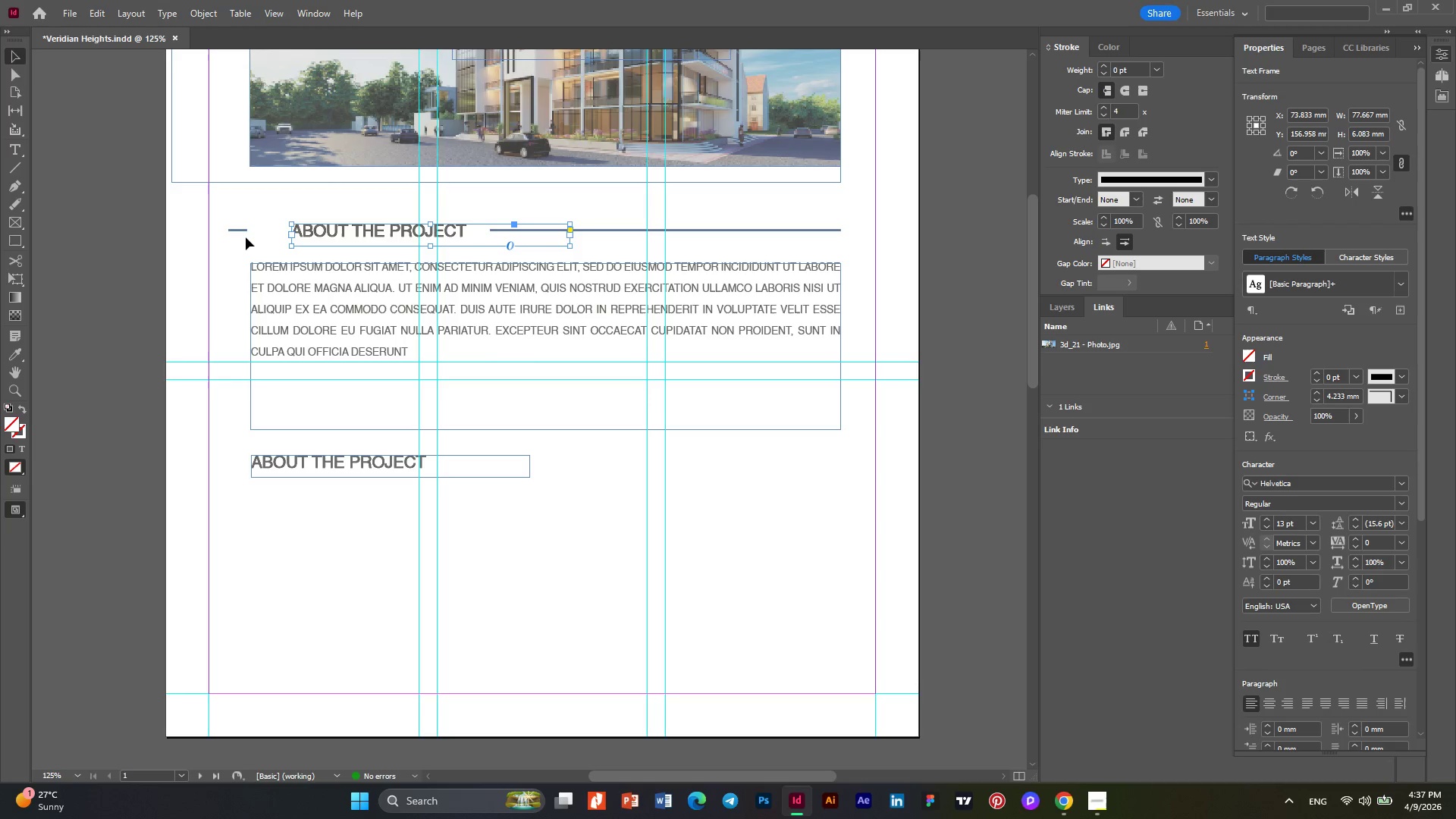 
left_click([237, 234])
 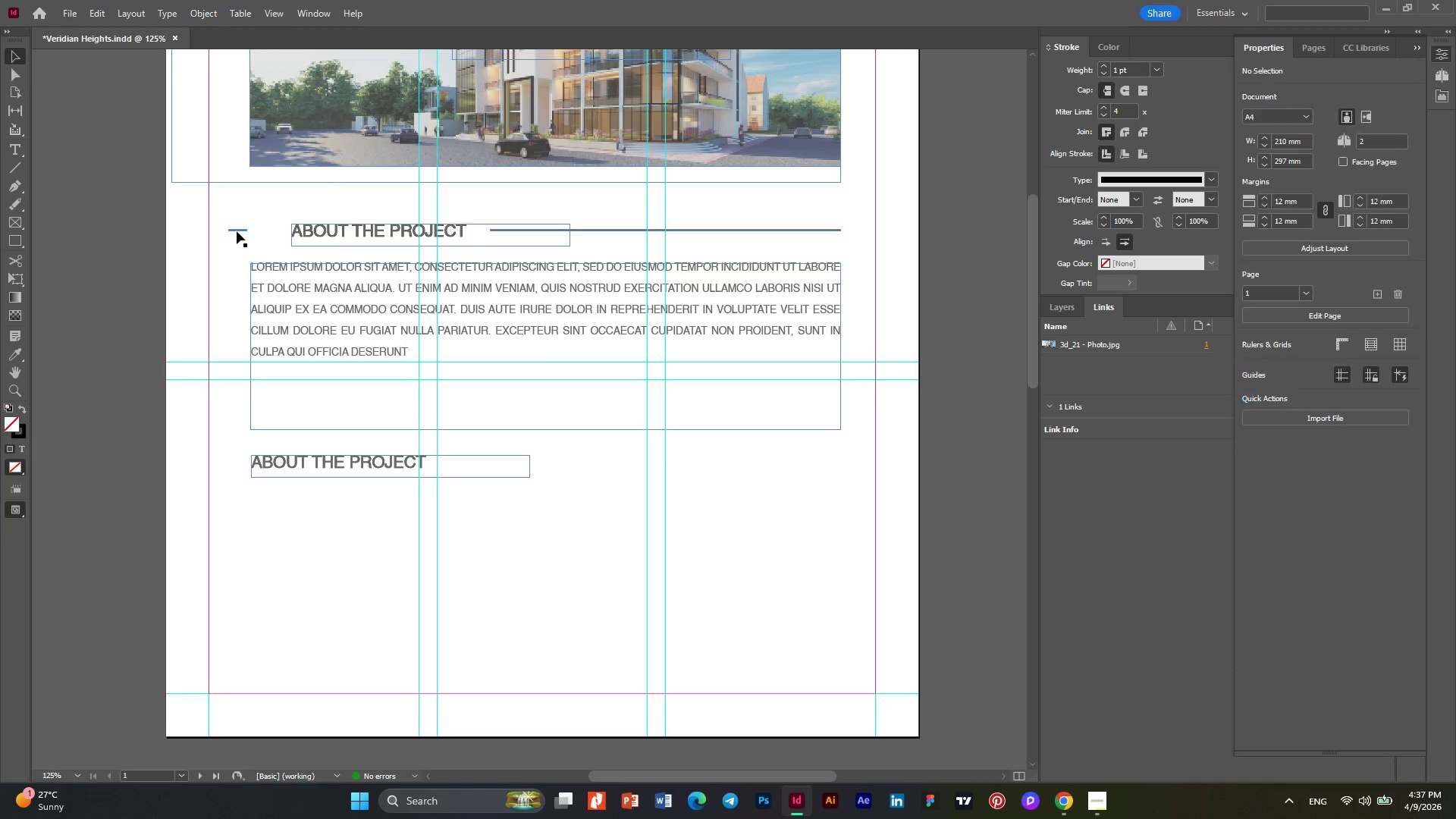 
left_click([237, 231])
 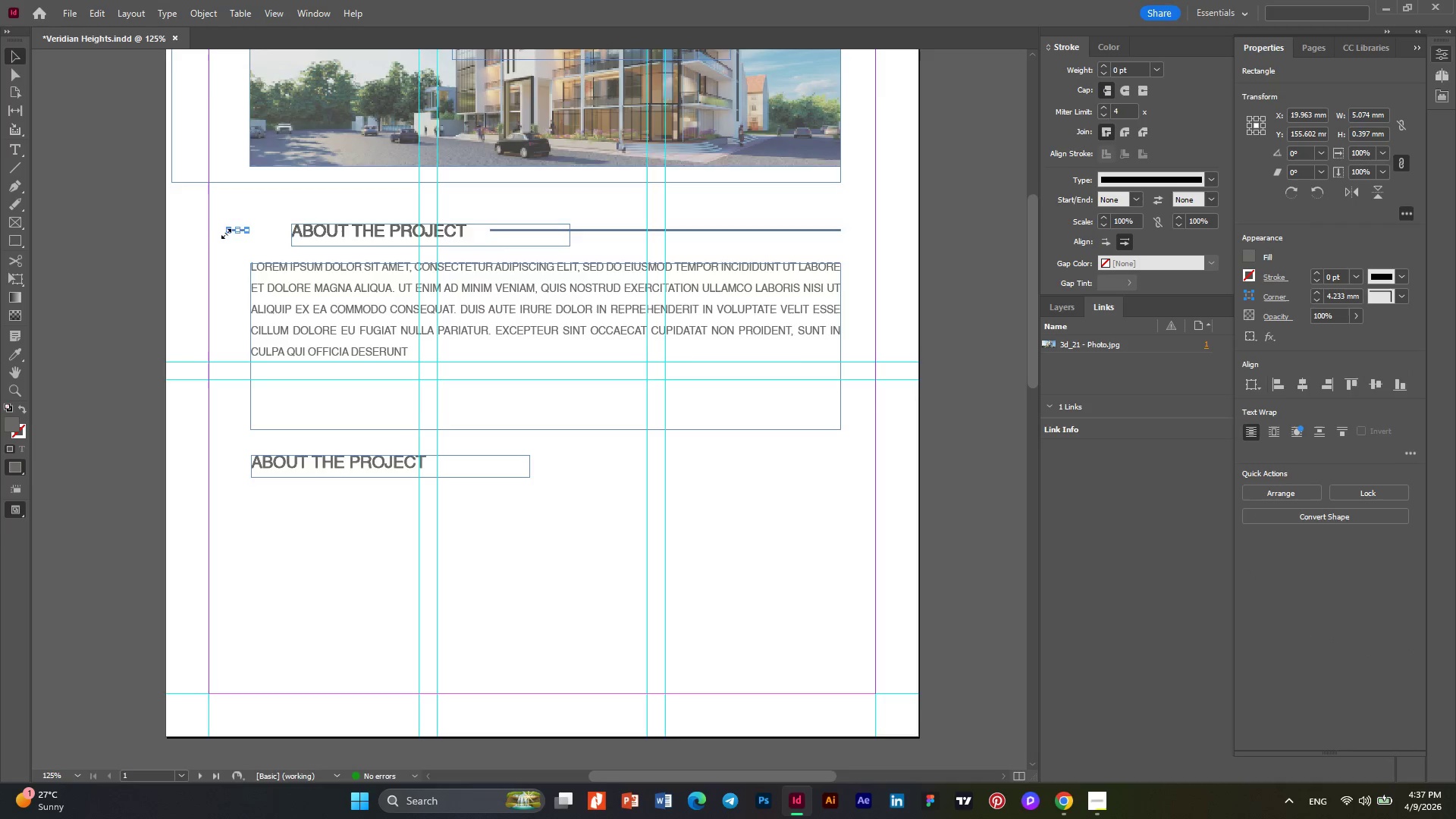 
scroll: coordinate [228, 232], scroll_direction: up, amount: 1.0
 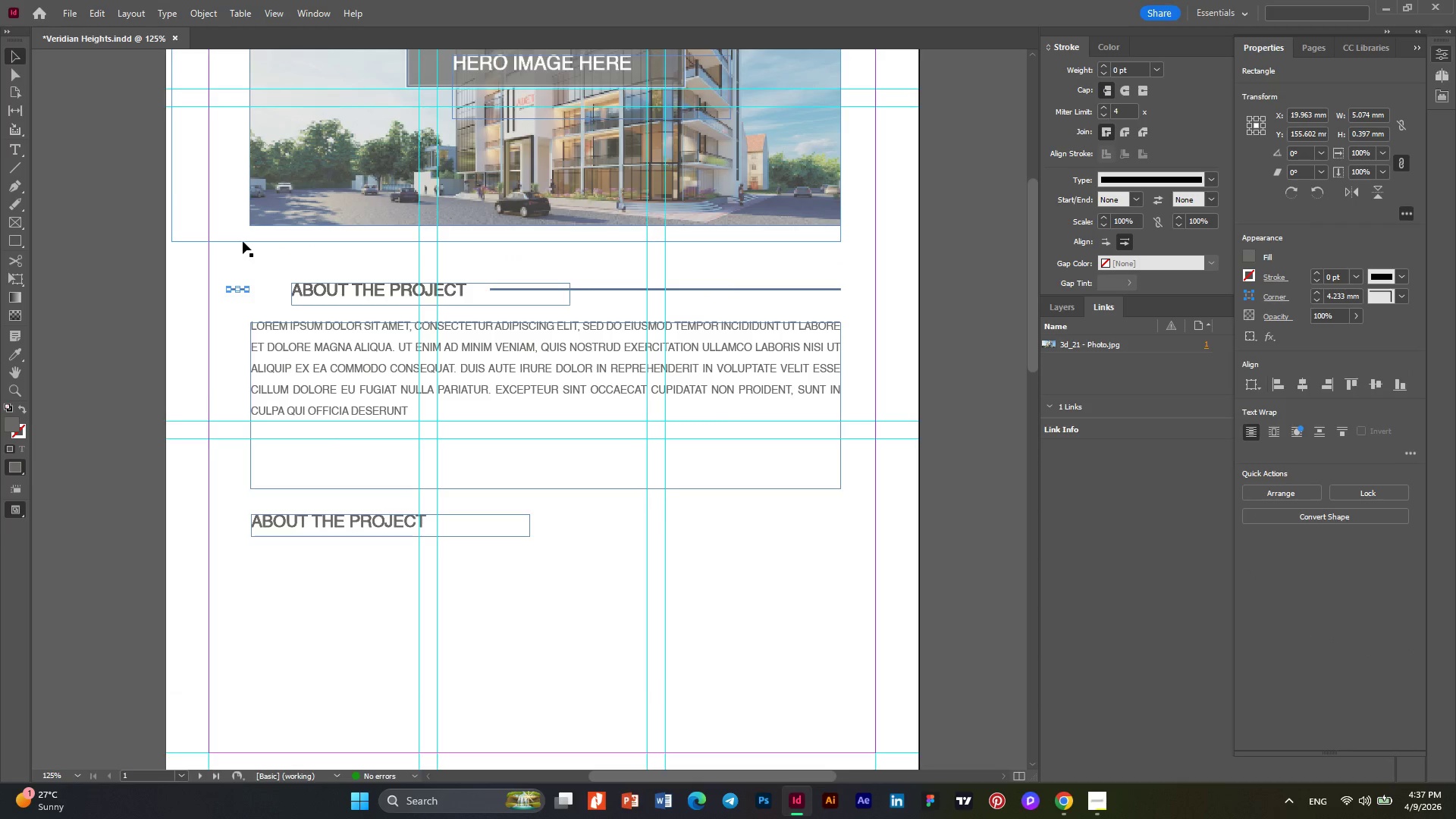 
hold_key(key=AltLeft, duration=0.44)
scroll: coordinate [241, 240], scroll_direction: up, amount: 2.0
 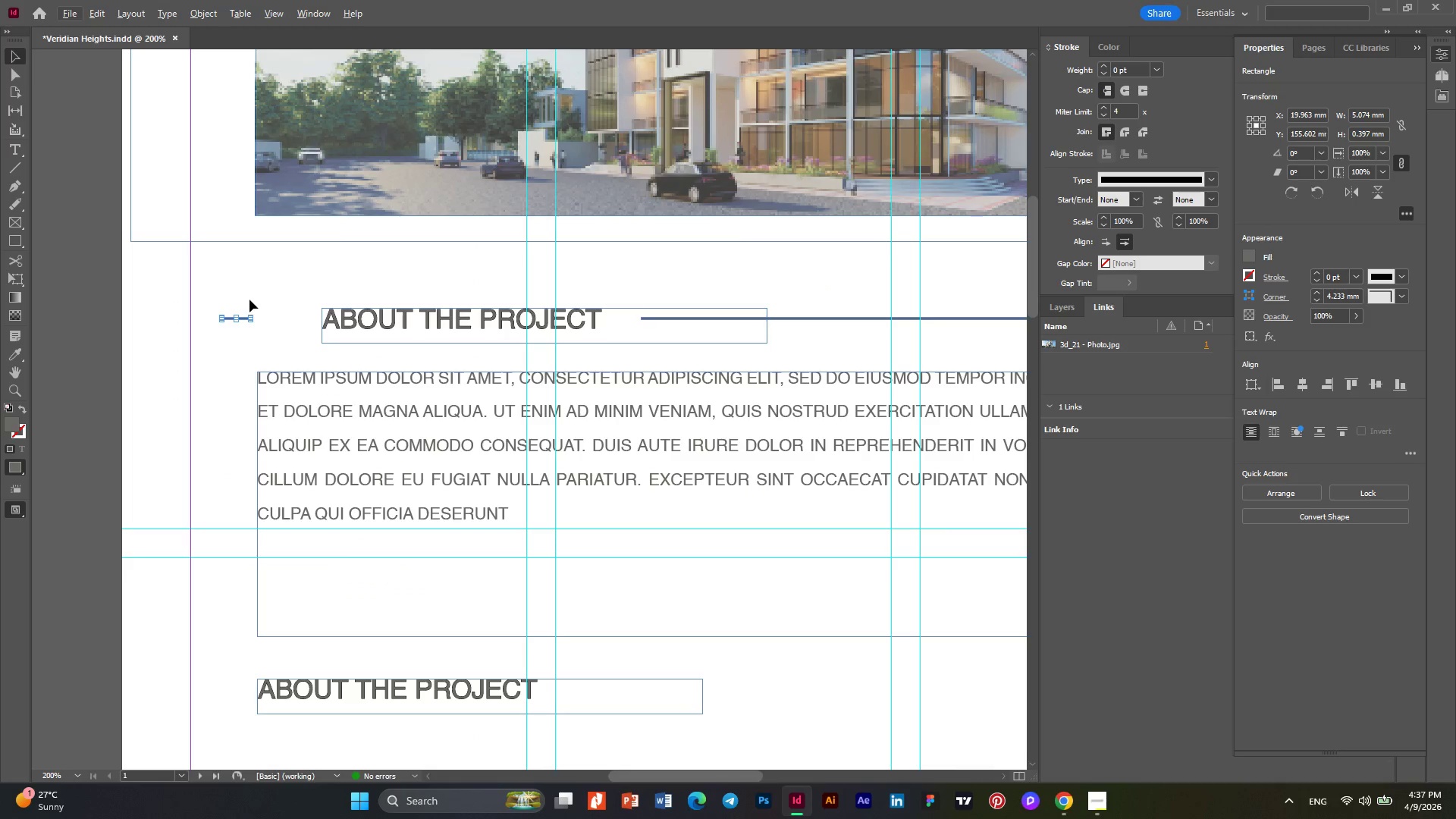 
key(Alt+AltLeft)
 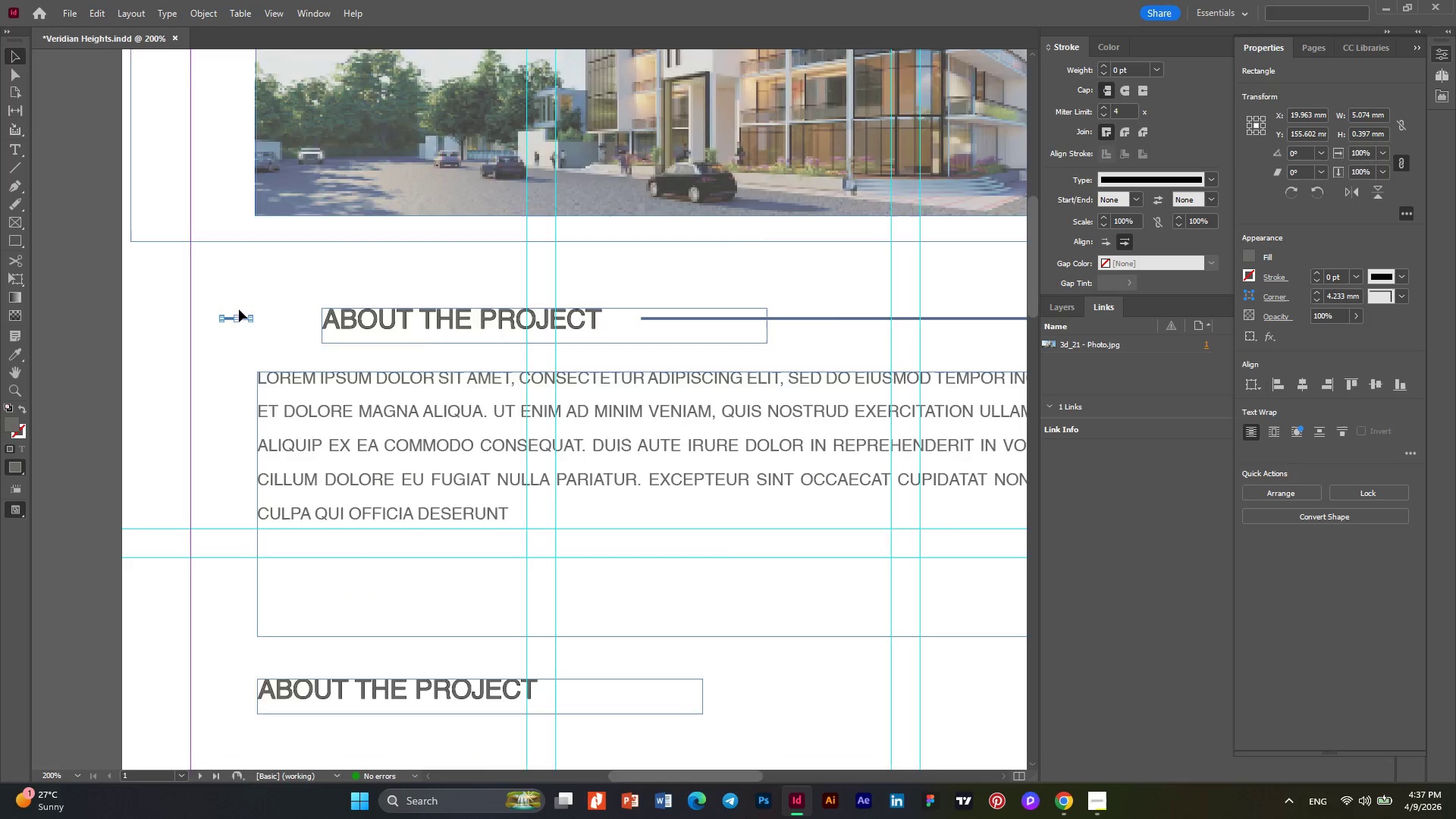 
scroll: coordinate [239, 309], scroll_direction: up, amount: 2.0
 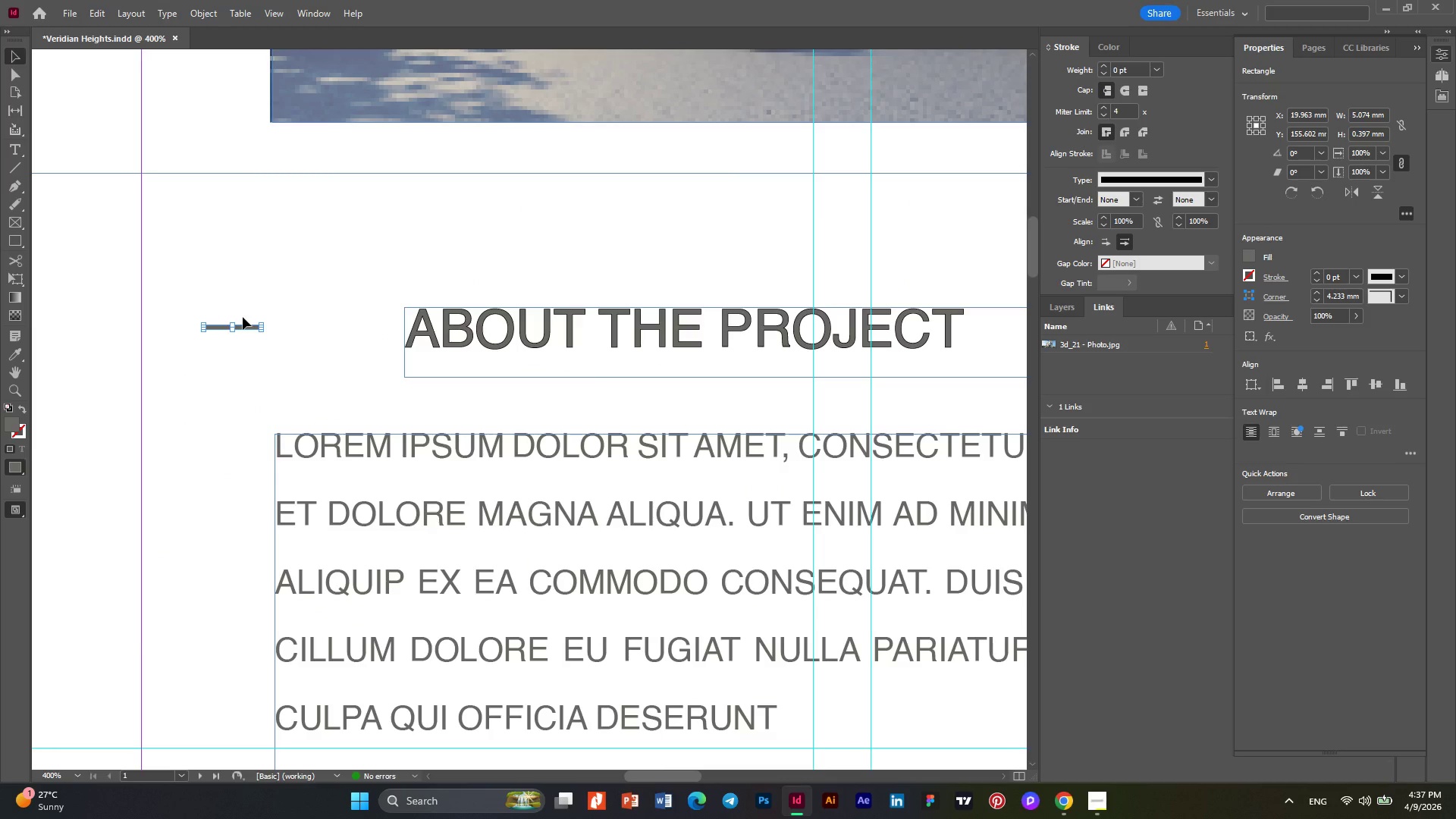 
hold_key(key=AltLeft, duration=0.31)
scroll: coordinate [243, 317], scroll_direction: down, amount: 1.0
 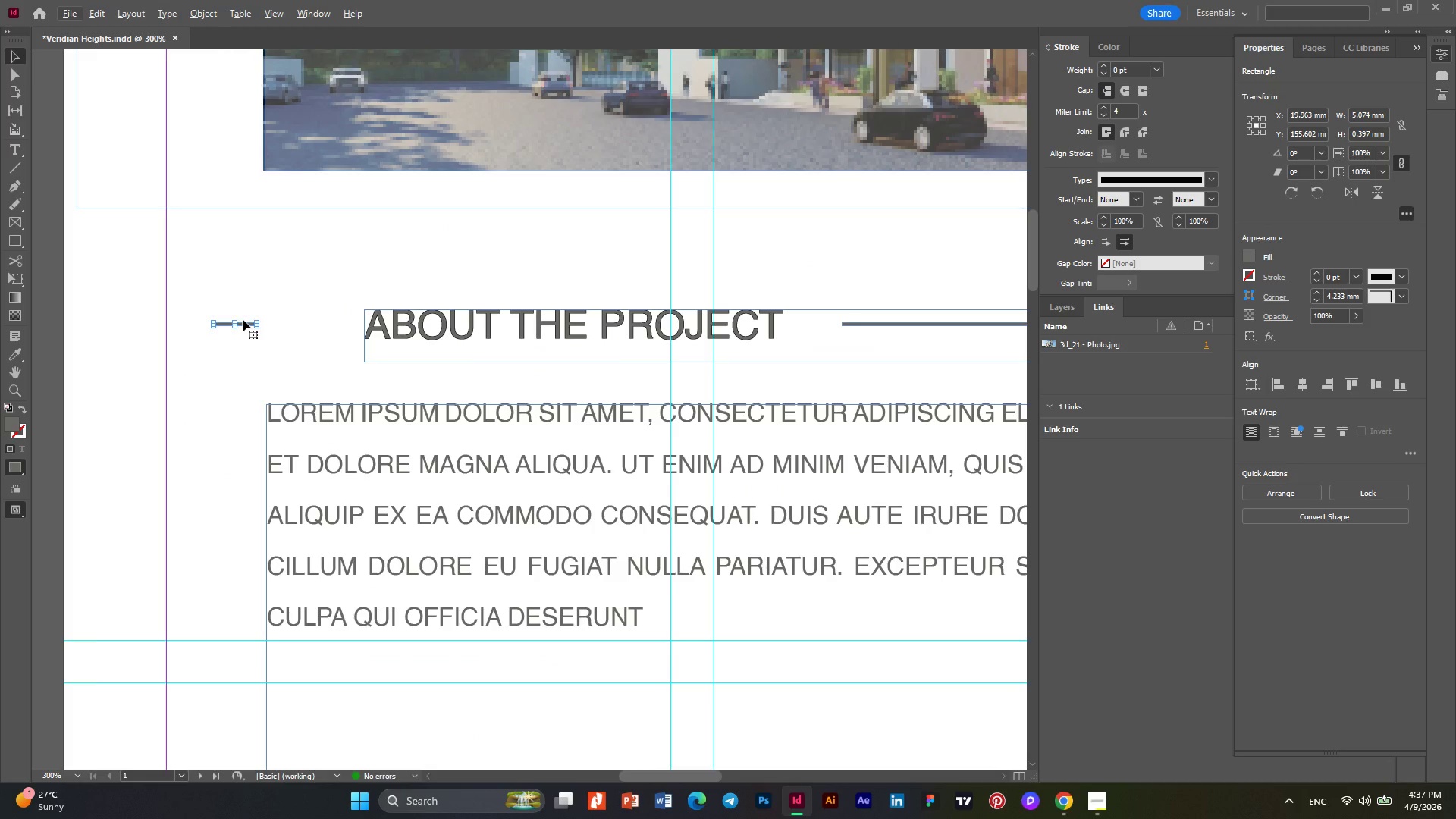 
left_click_drag(start_coordinate=[243, 319], to_coordinate=[312, 320])
 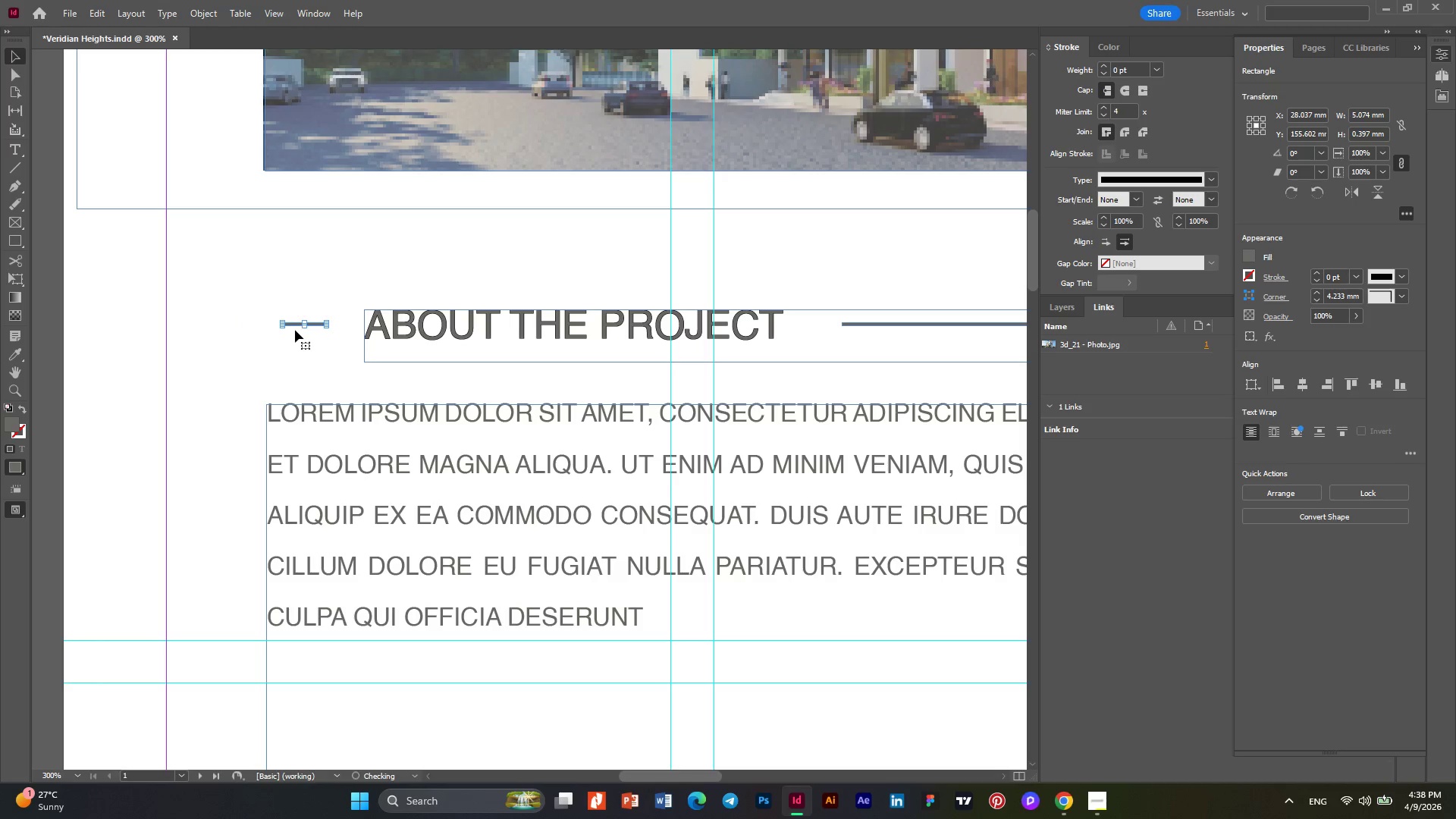 
hold_key(key=AltLeft, duration=0.34)
 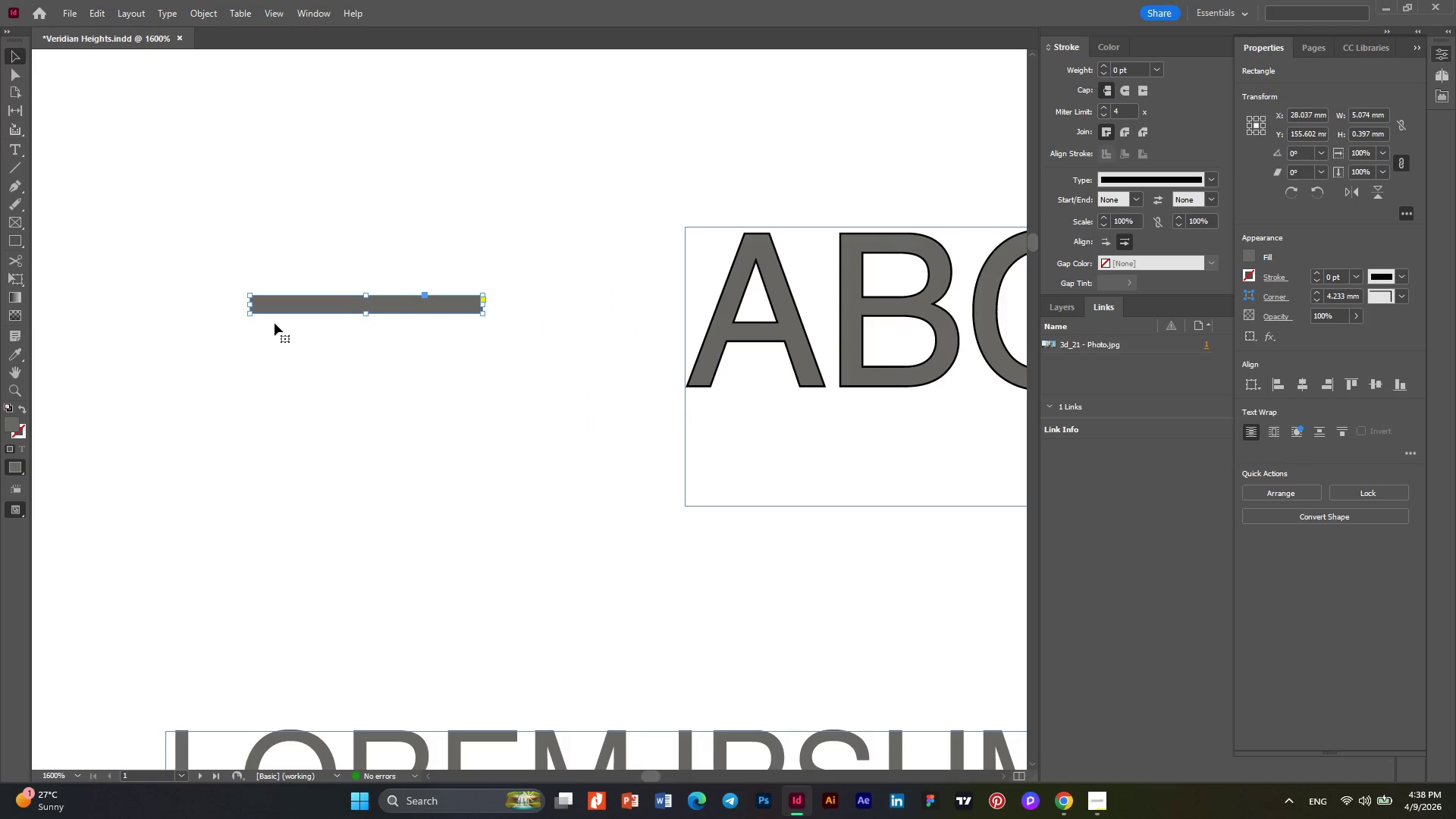 
key(Alt+AltLeft)
 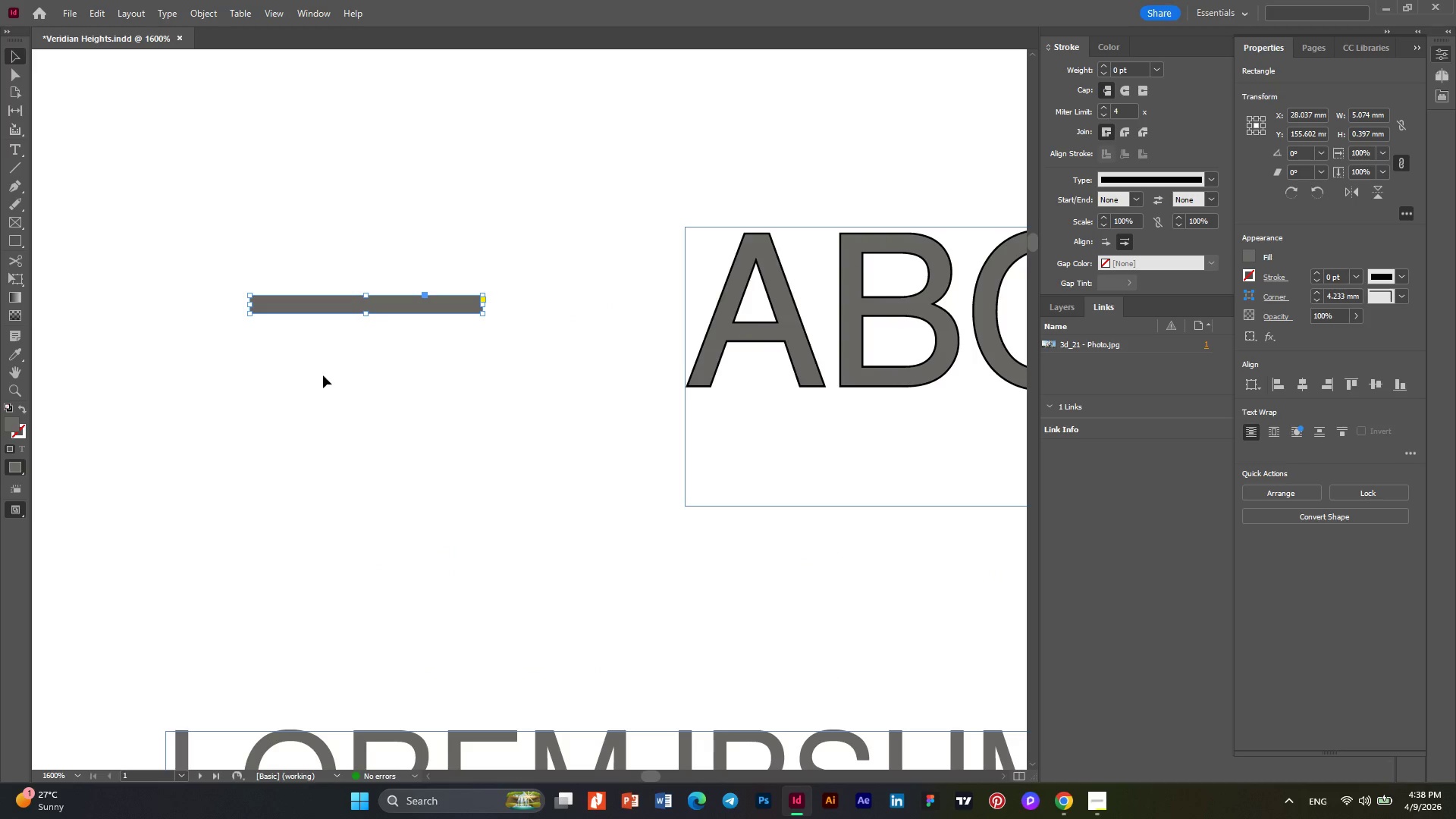 
scroll: coordinate [275, 323], scroll_direction: up, amount: 5.0
 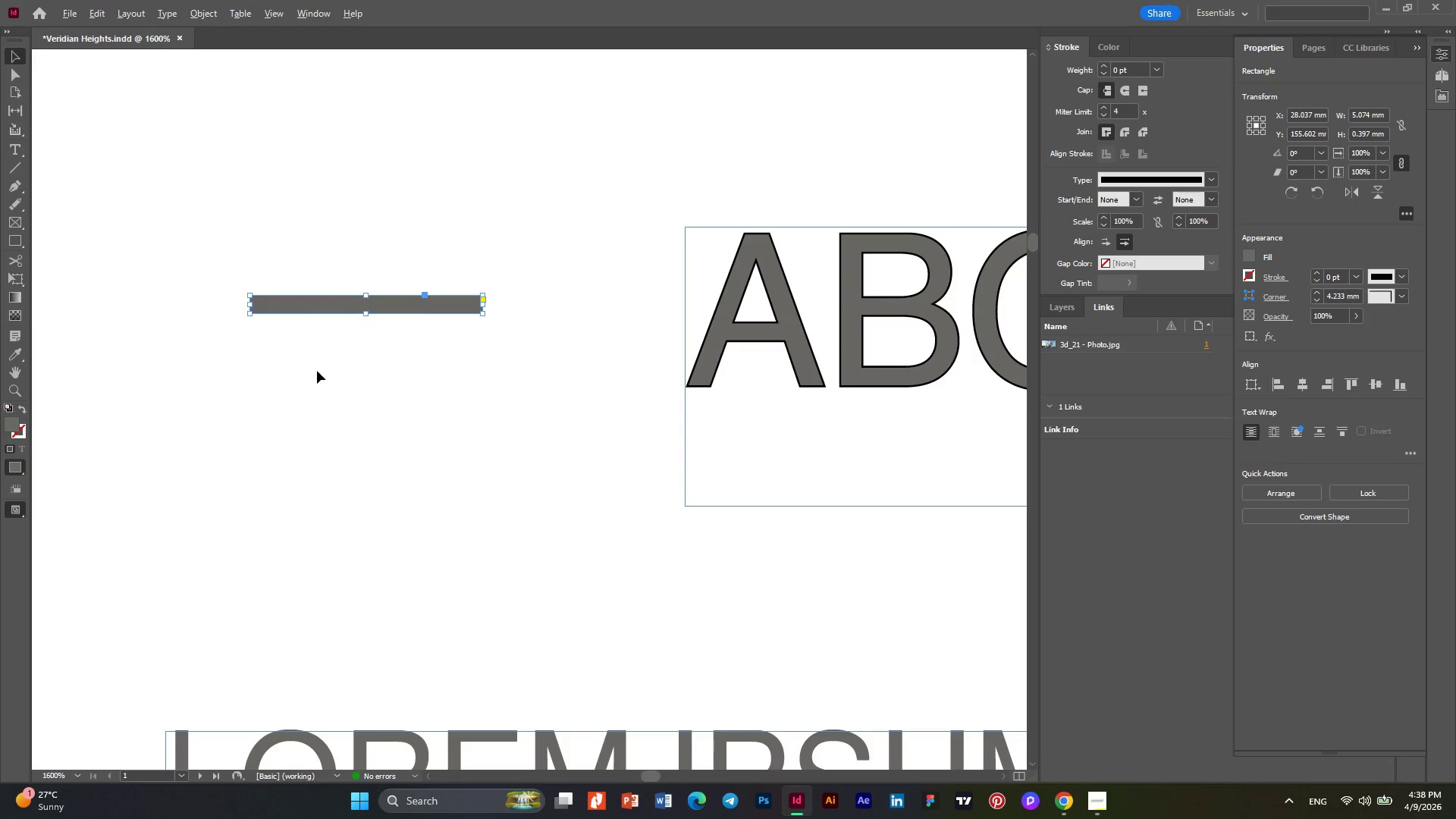 
hold_key(key=AltLeft, duration=0.34)
scroll: coordinate [317, 371], scroll_direction: down, amount: 1.0
 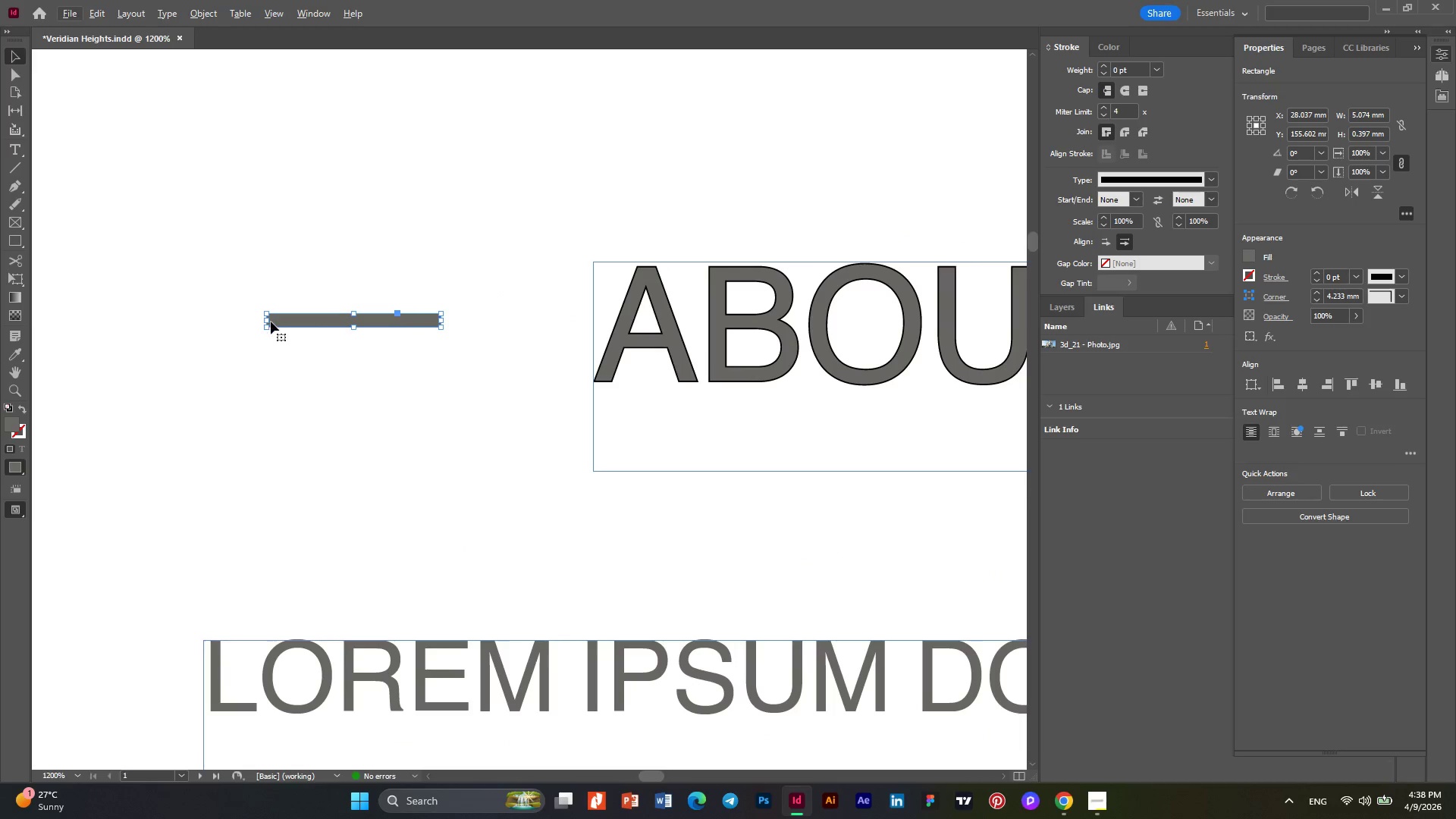 
left_click_drag(start_coordinate=[267, 322], to_coordinate=[702, 338])
 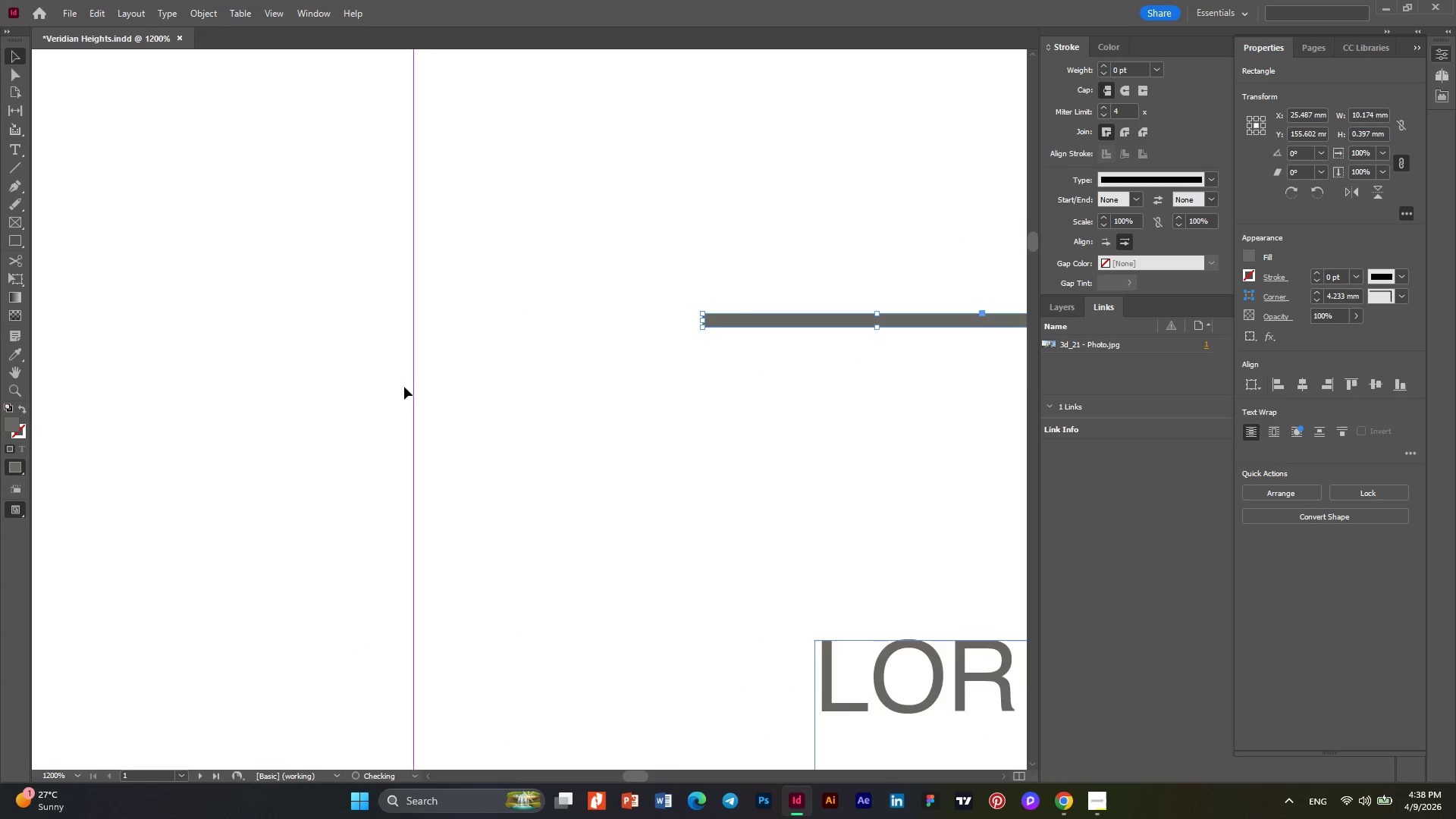 
hold_key(key=AltLeft, duration=0.5)
scroll: coordinate [404, 387], scroll_direction: down, amount: 4.0
 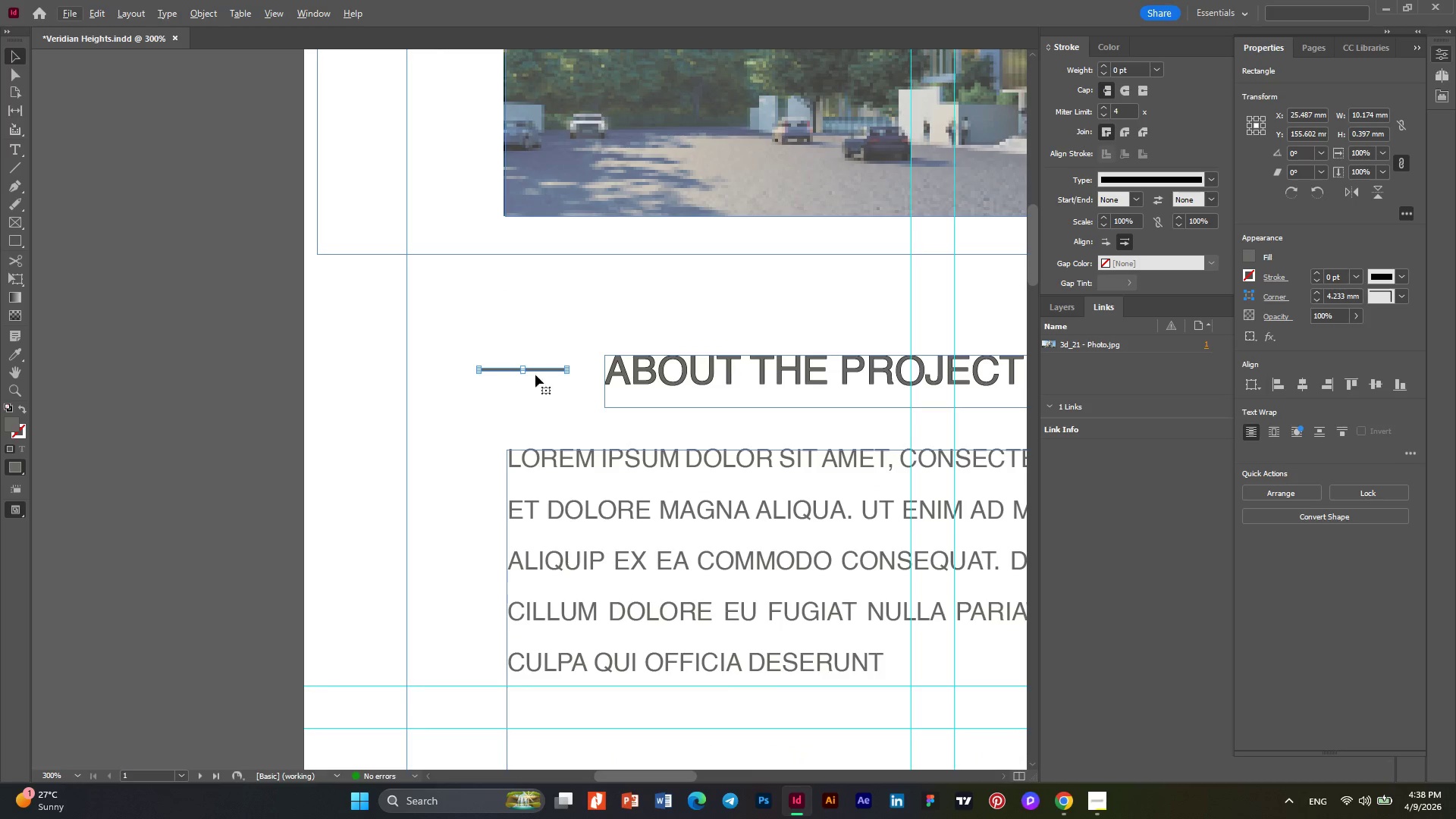 
key(Alt+AltLeft)
 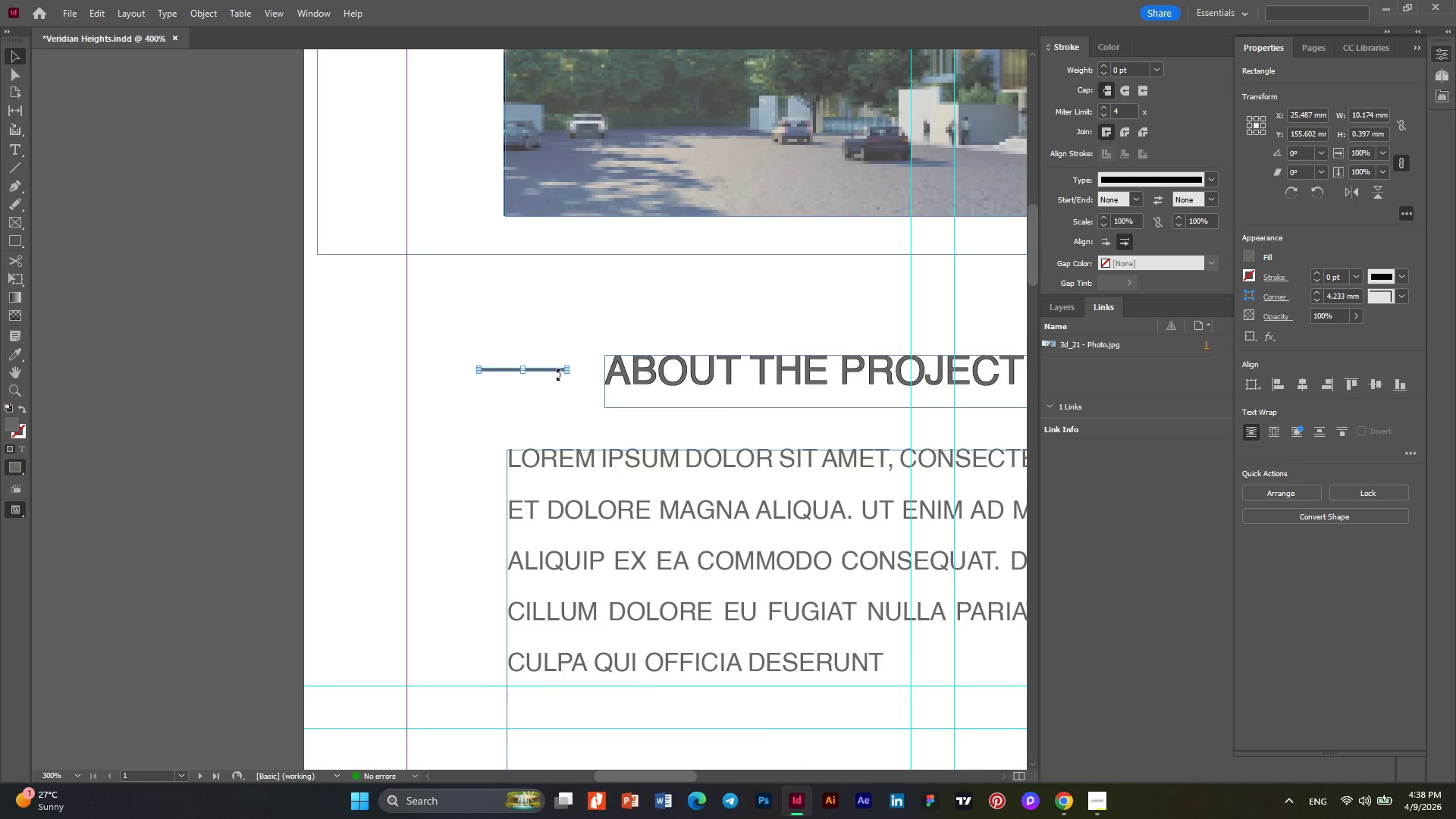 
scroll: coordinate [429, 366], scroll_direction: up, amount: 5.0
 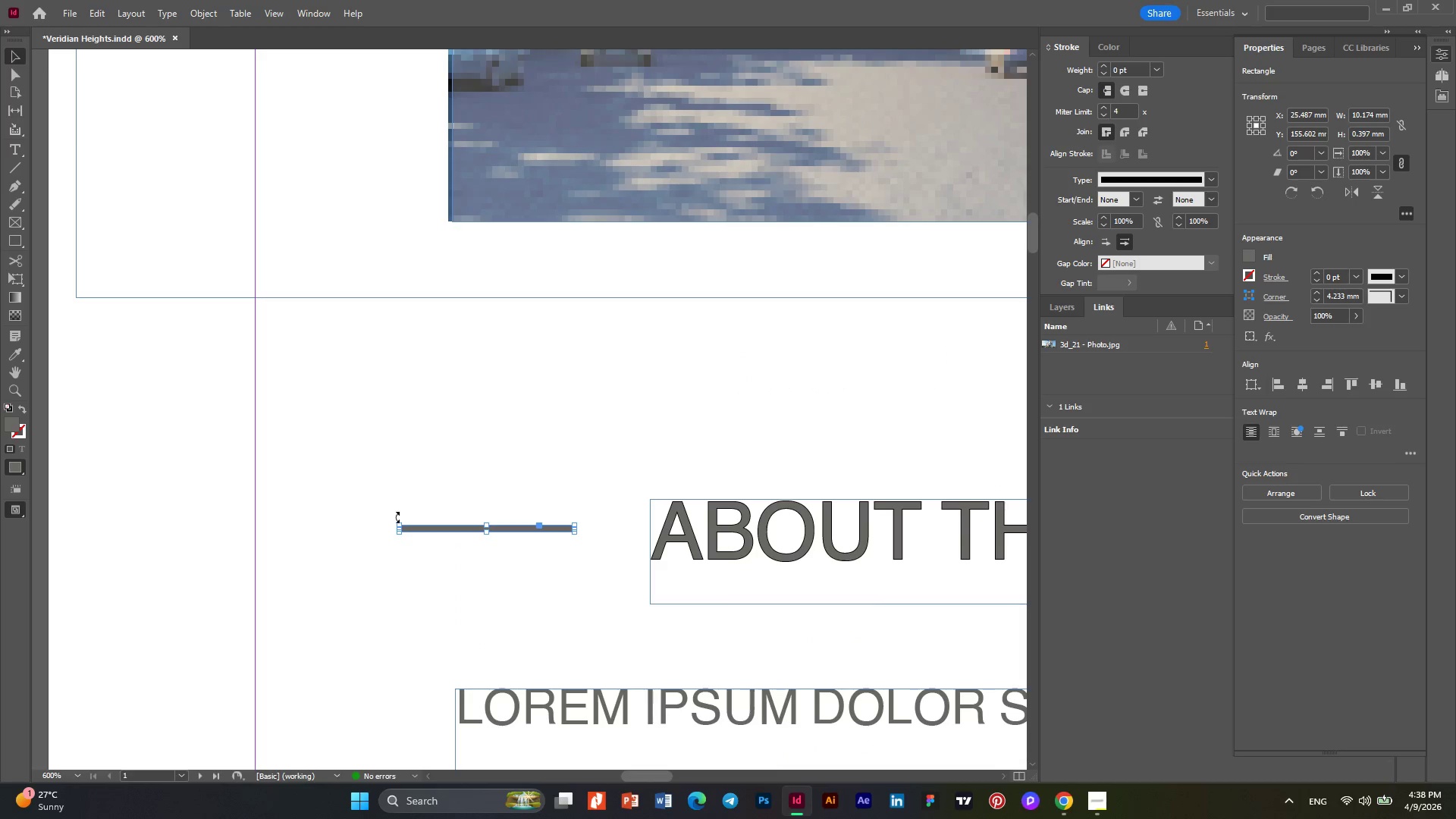 
key(Alt+AltLeft)
 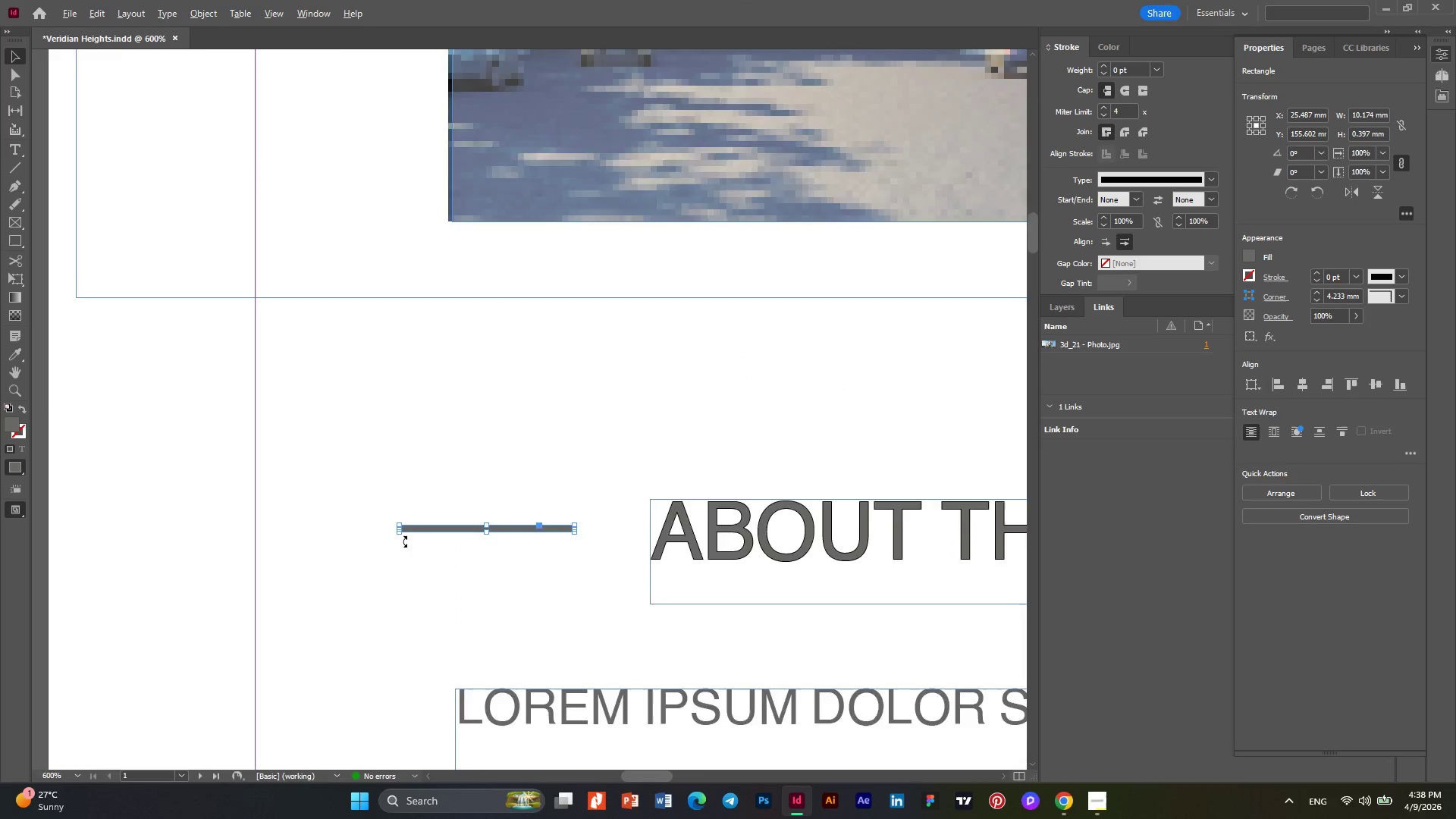 
scroll: coordinate [405, 541], scroll_direction: up, amount: 1.0
 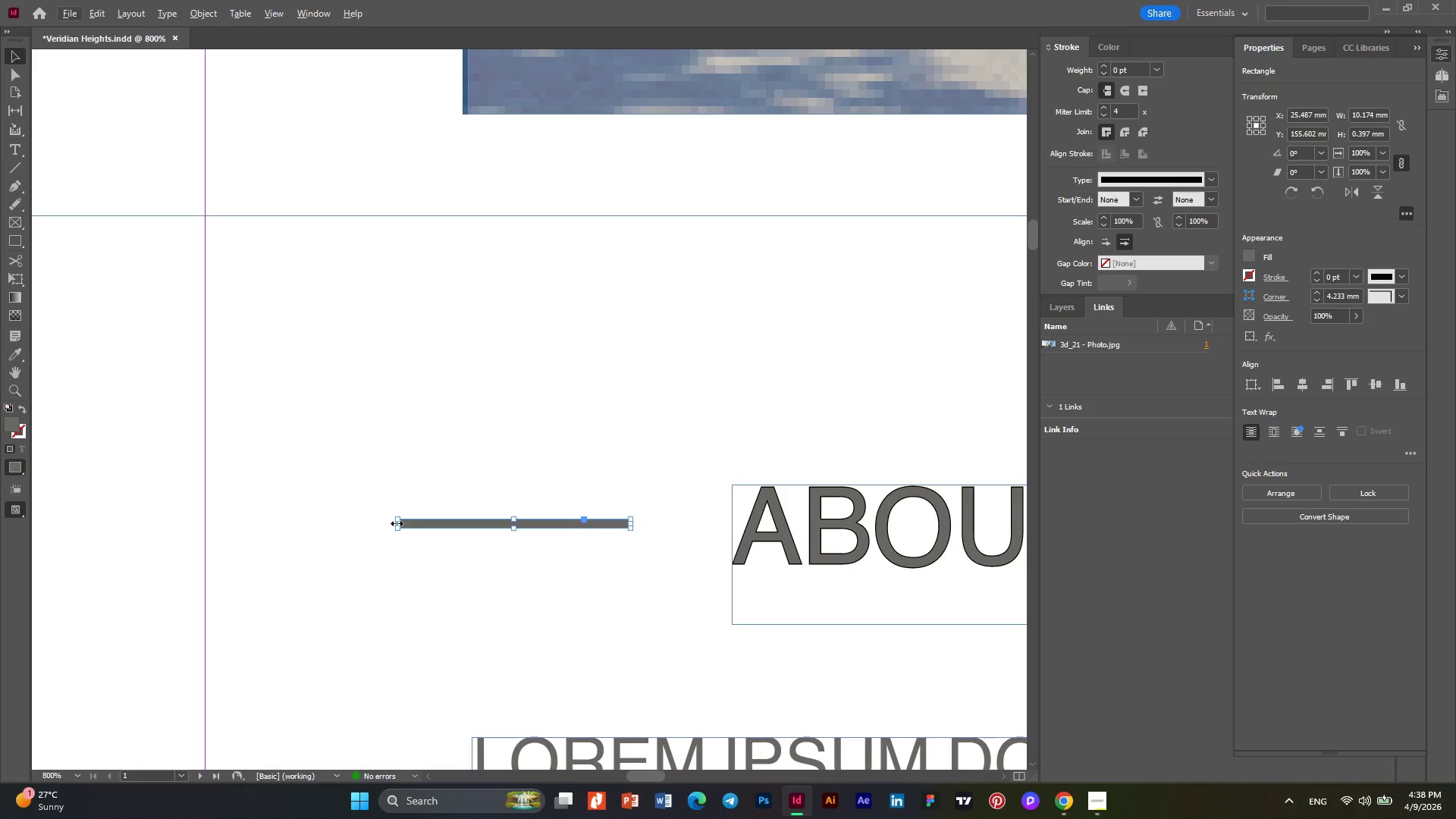 
left_click_drag(start_coordinate=[397, 523], to_coordinate=[469, 519])
 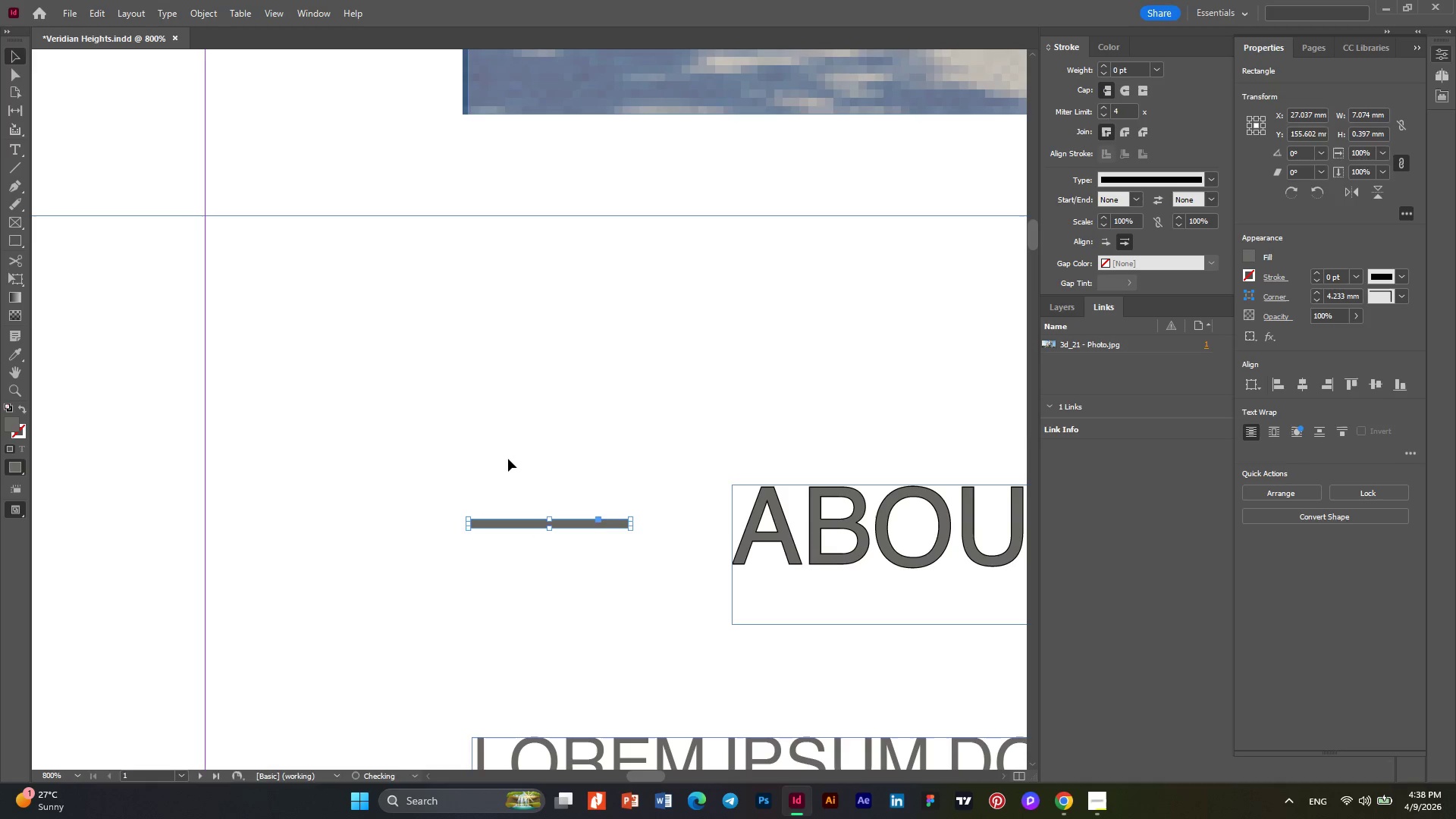 
left_click([508, 459])
 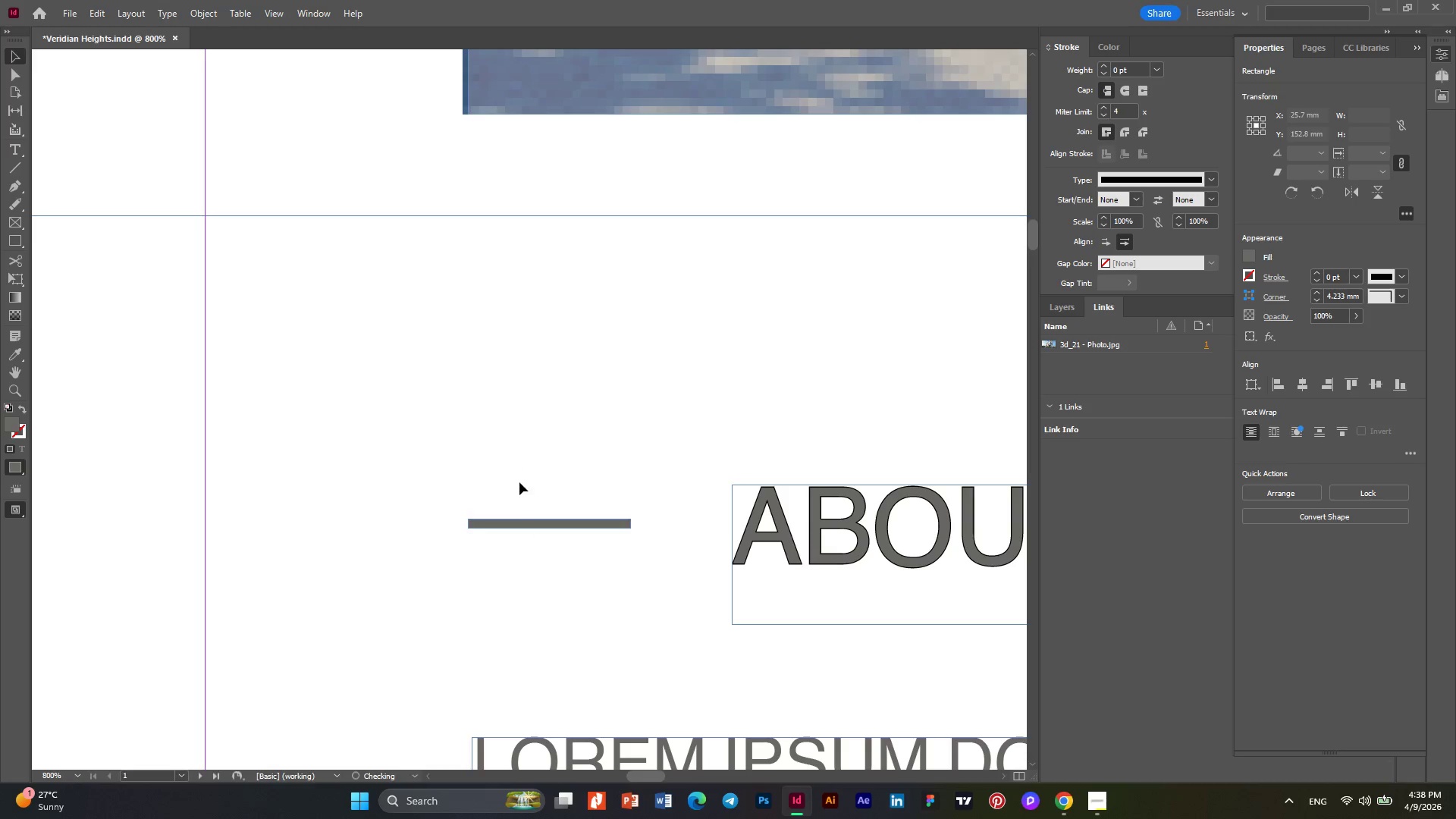 
hold_key(key=AltLeft, duration=0.33)
scroll: coordinate [519, 482], scroll_direction: down, amount: 2.0
 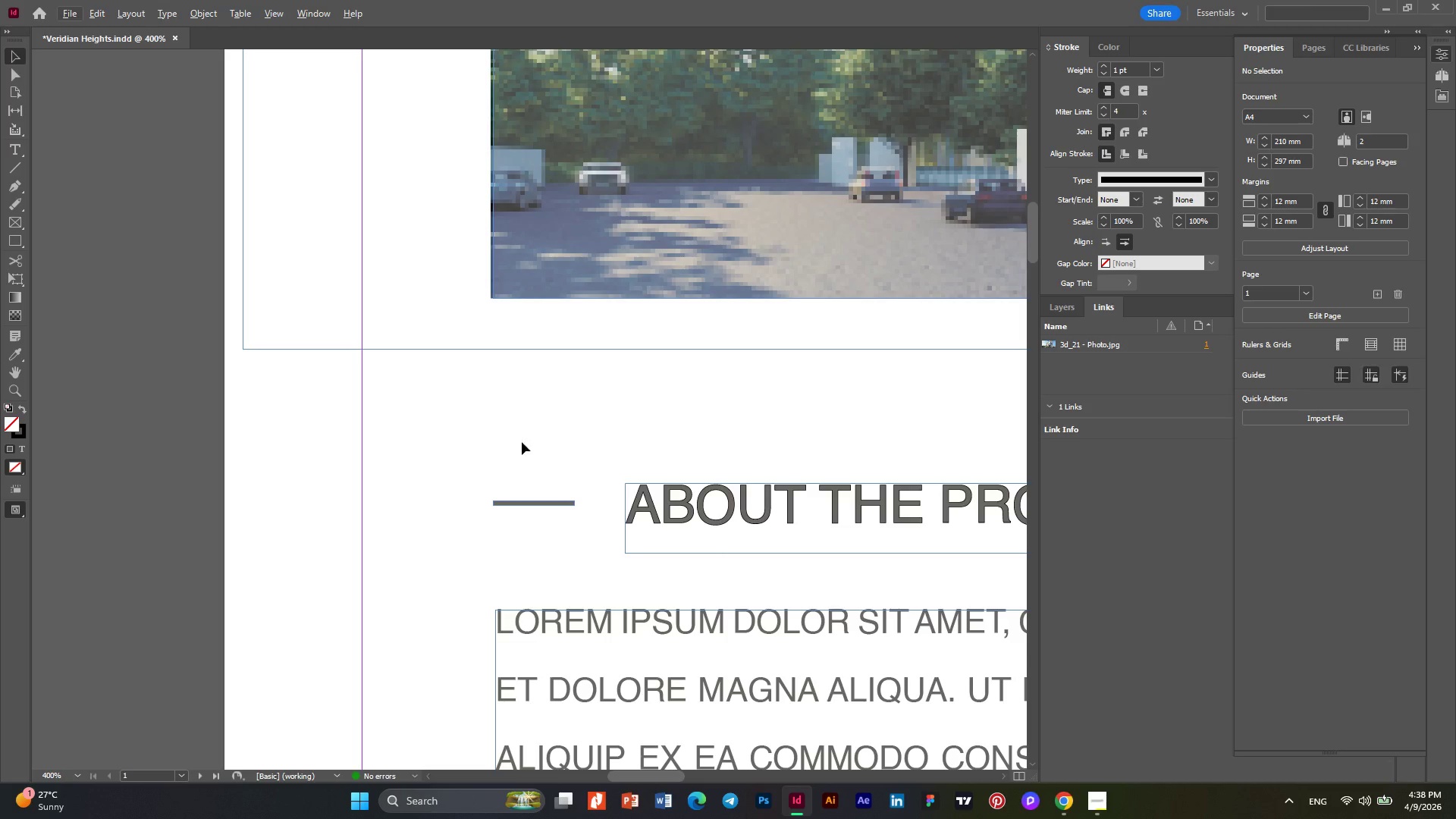 
scroll: coordinate [525, 402], scroll_direction: up, amount: 8.0
 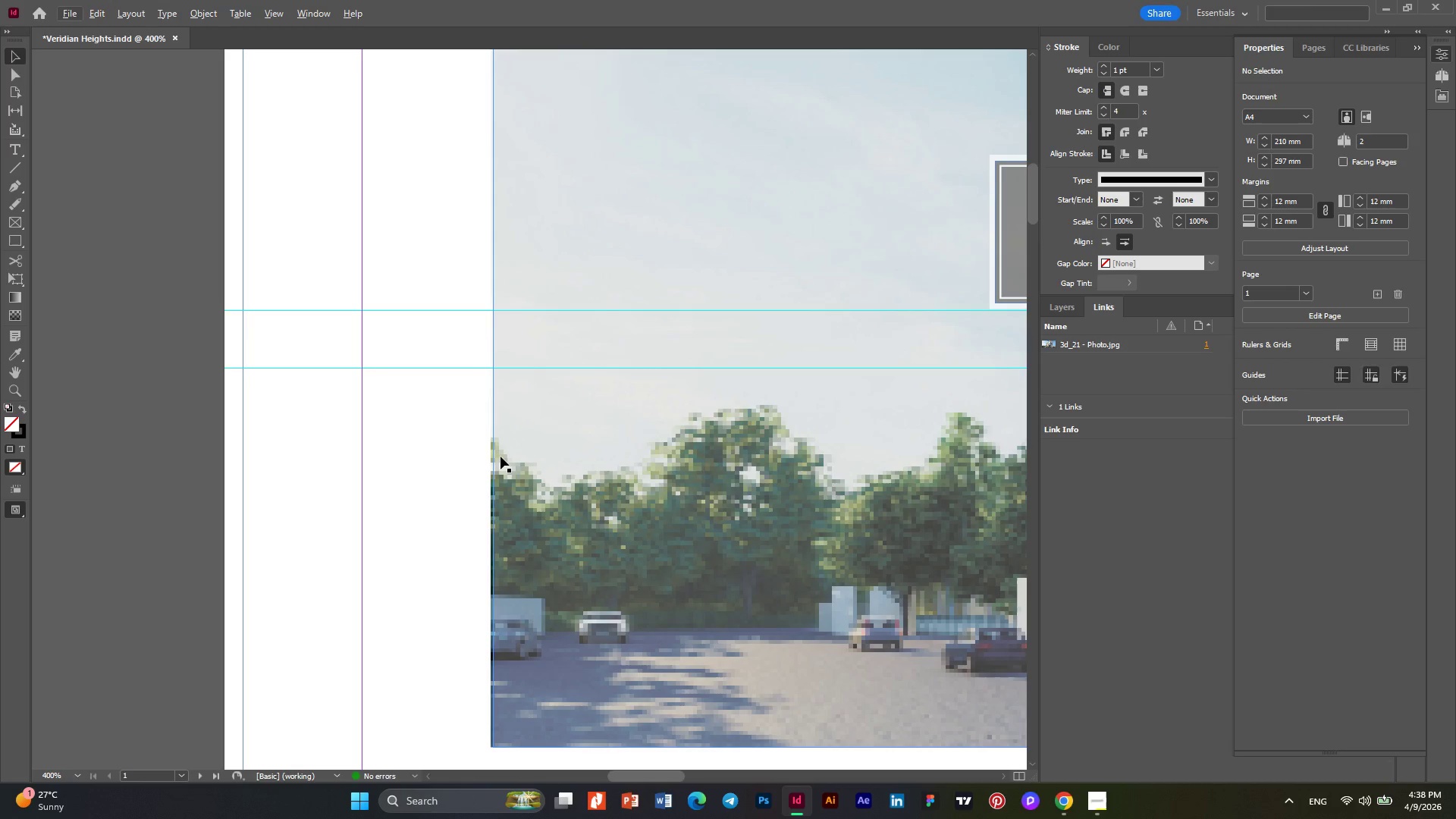 
left_click([500, 457])
 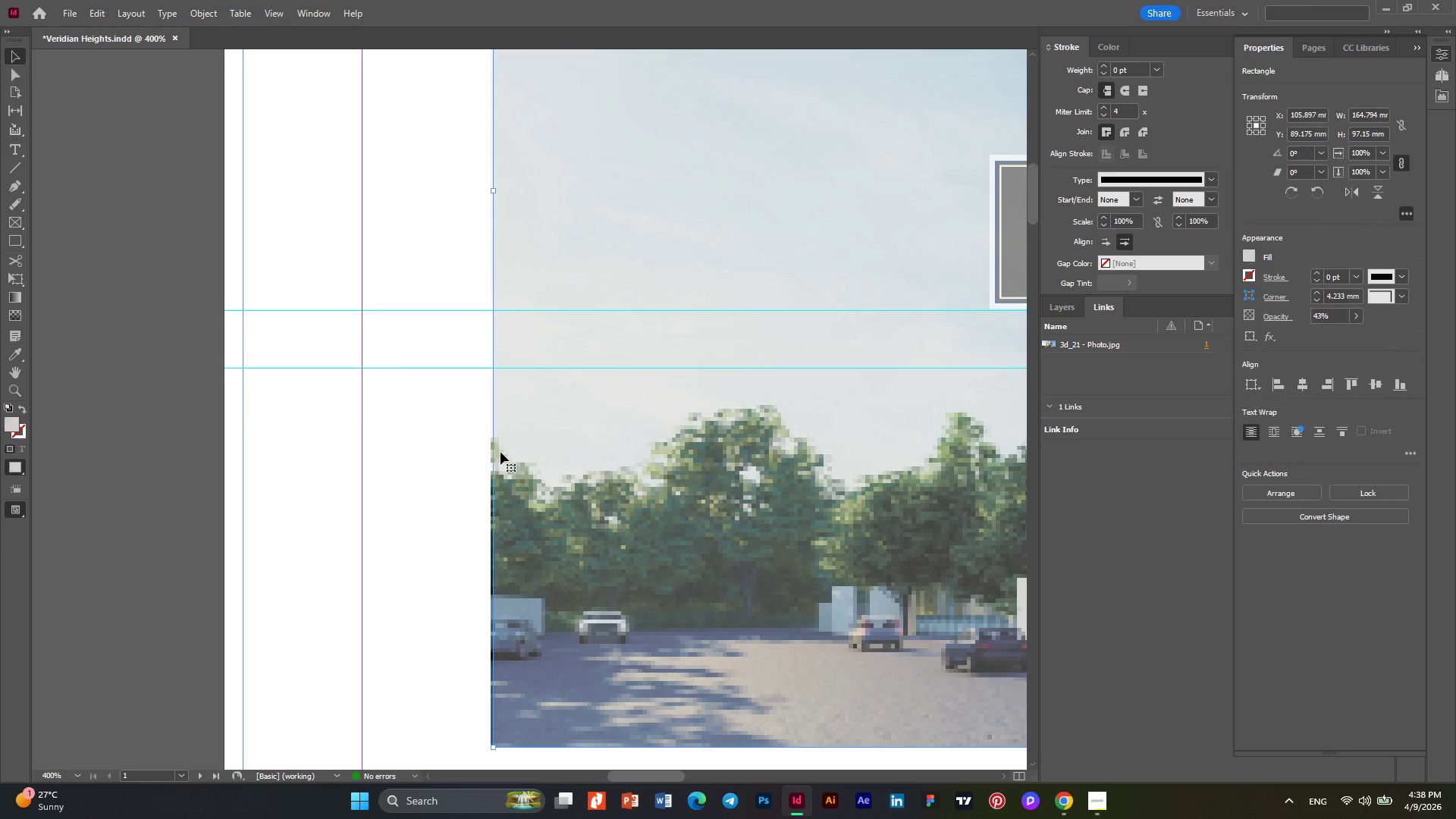 
scroll: coordinate [500, 452], scroll_direction: up, amount: 4.0
 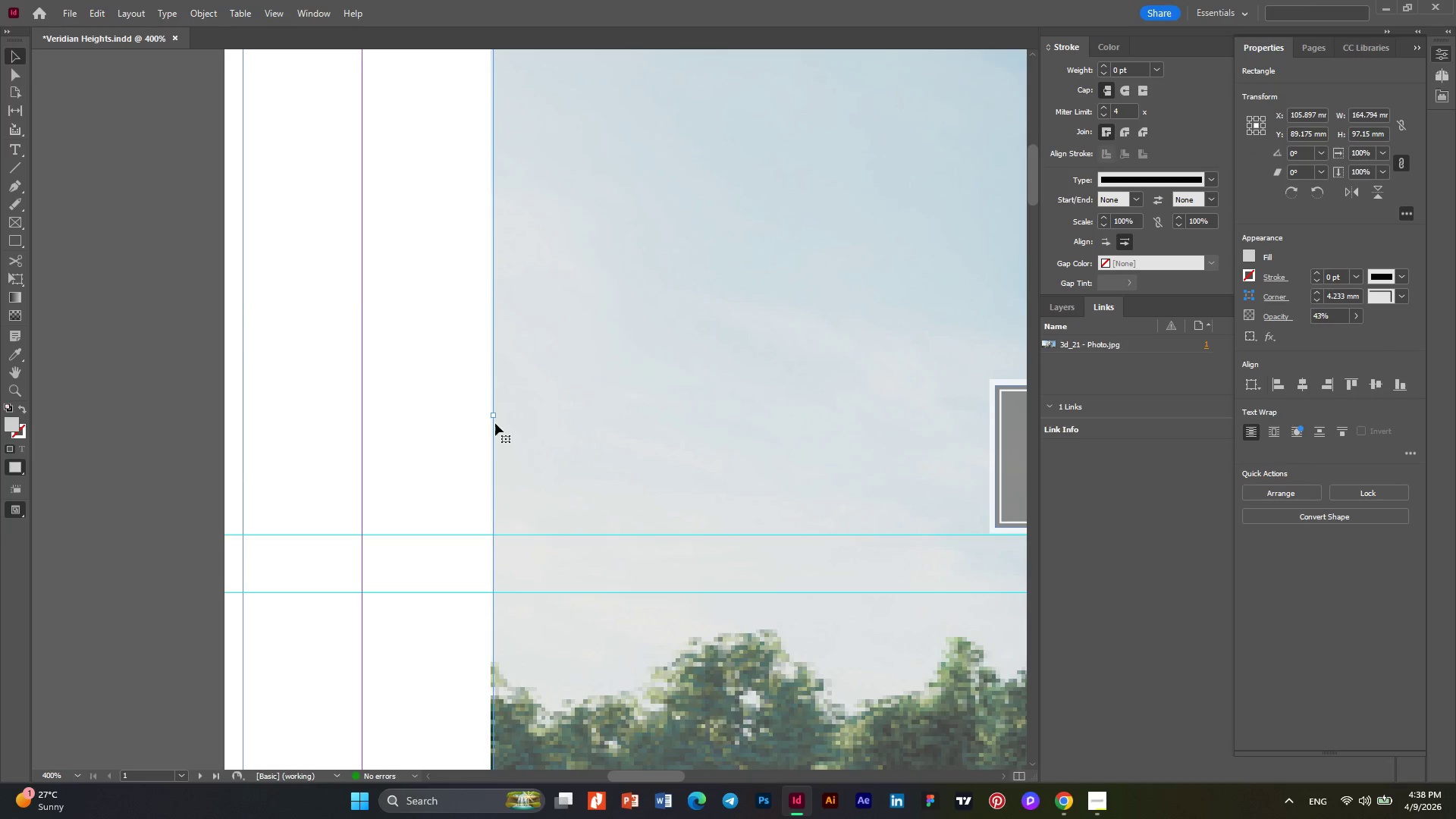 
hold_key(key=AltLeft, duration=0.67)
scroll: coordinate [495, 423], scroll_direction: none, amount: 0.0
 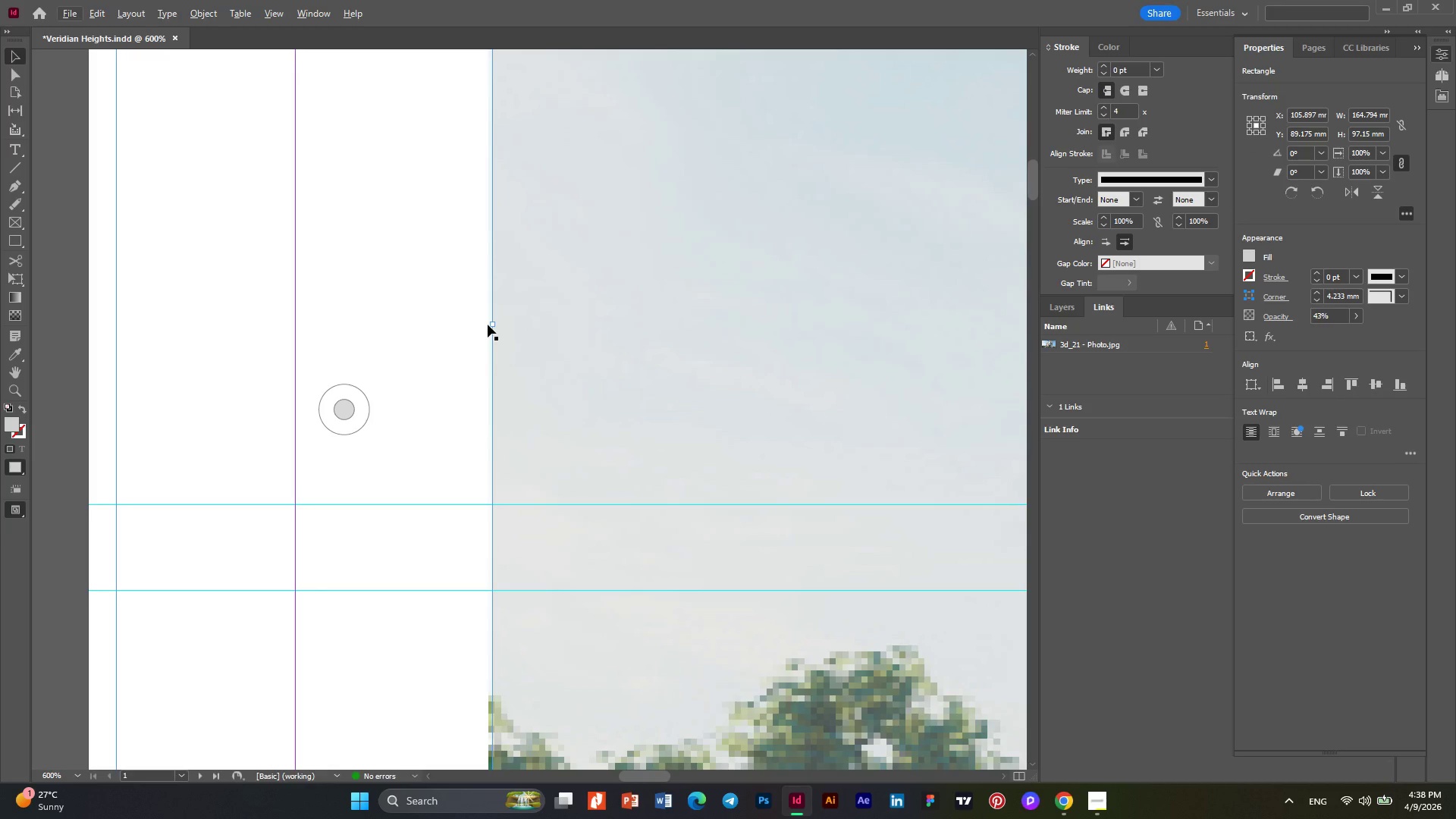 
left_click([488, 325])
 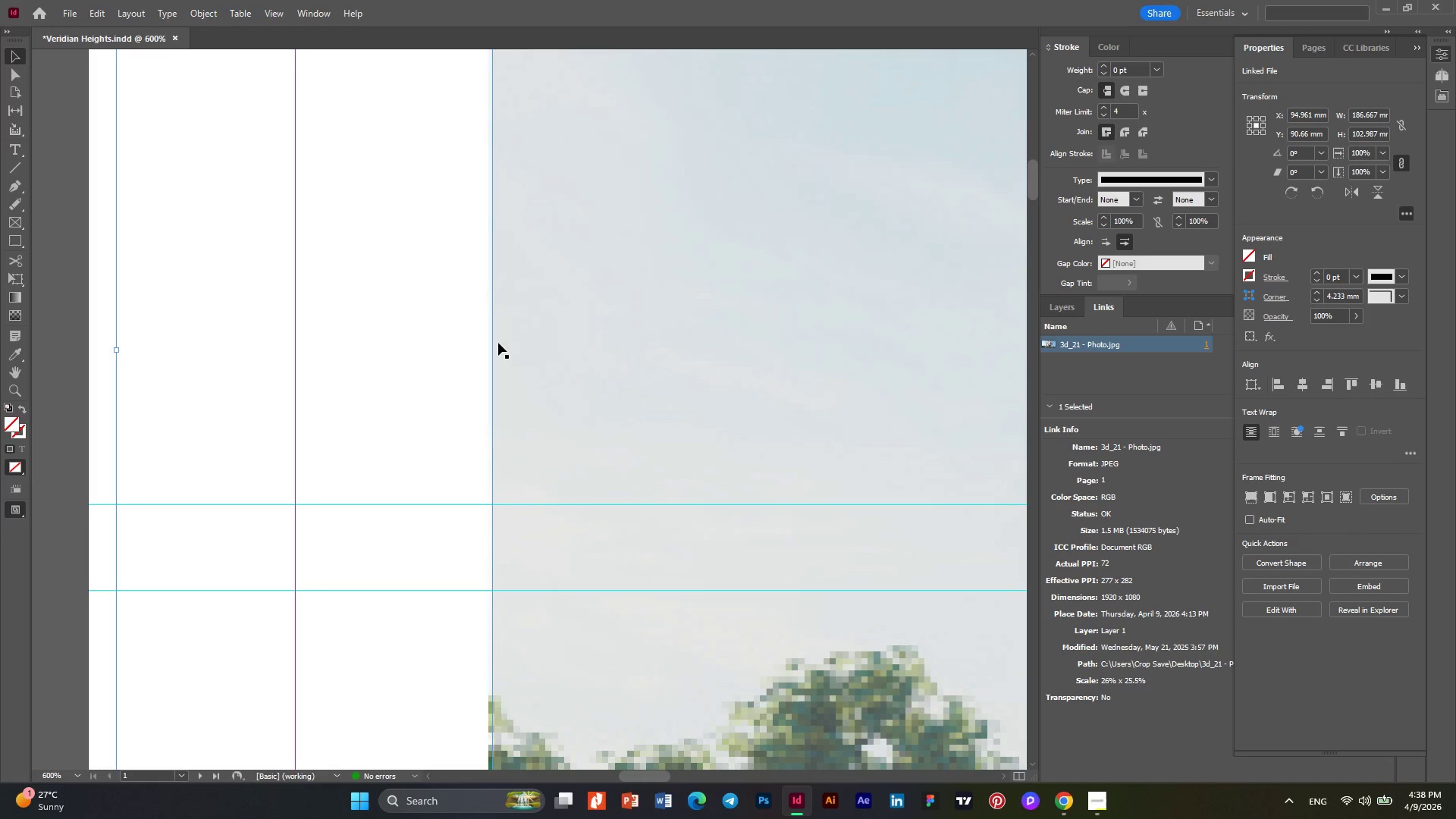 
left_click([498, 340])
 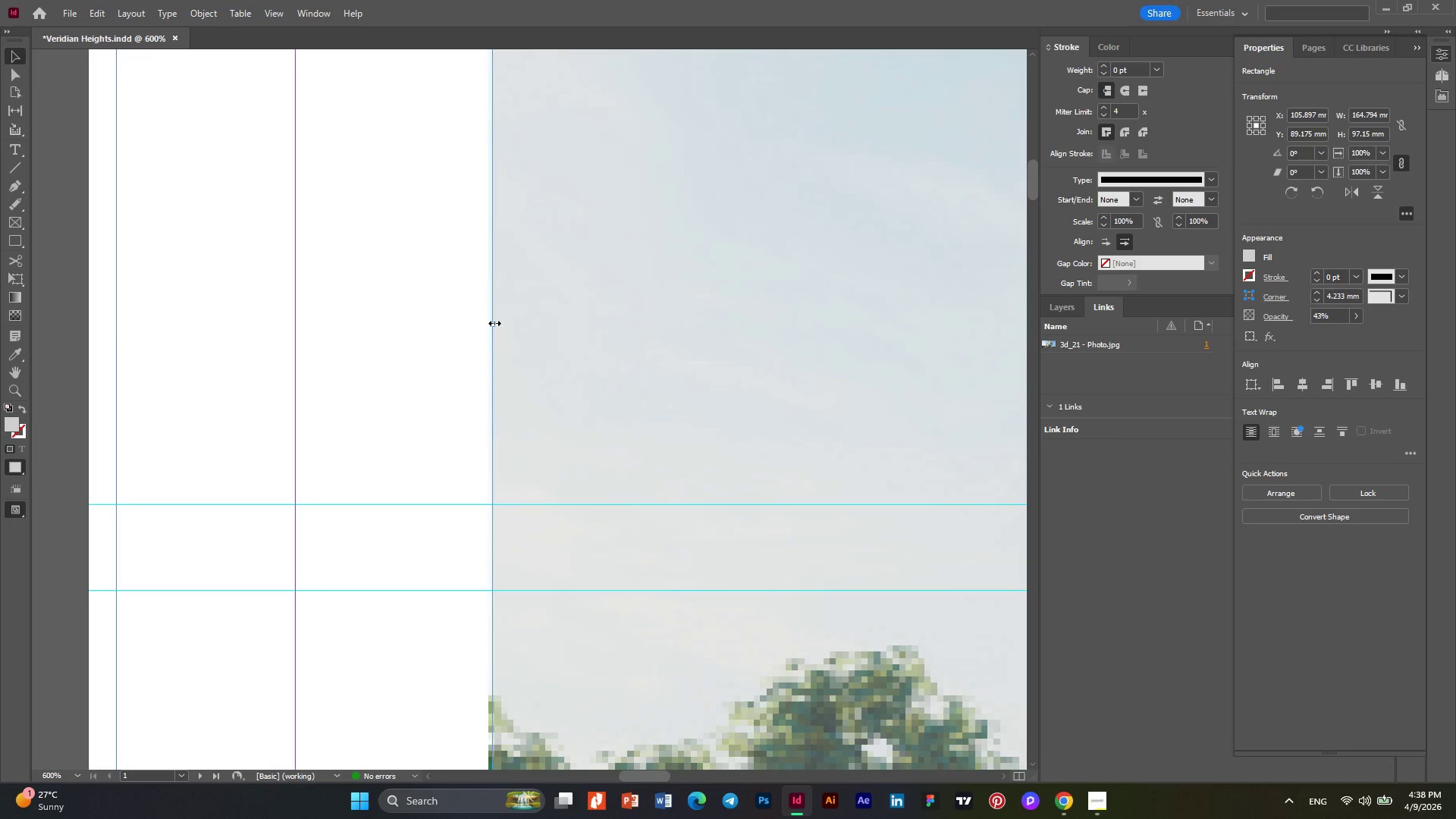 
left_click_drag(start_coordinate=[494, 323], to_coordinate=[488, 325])
 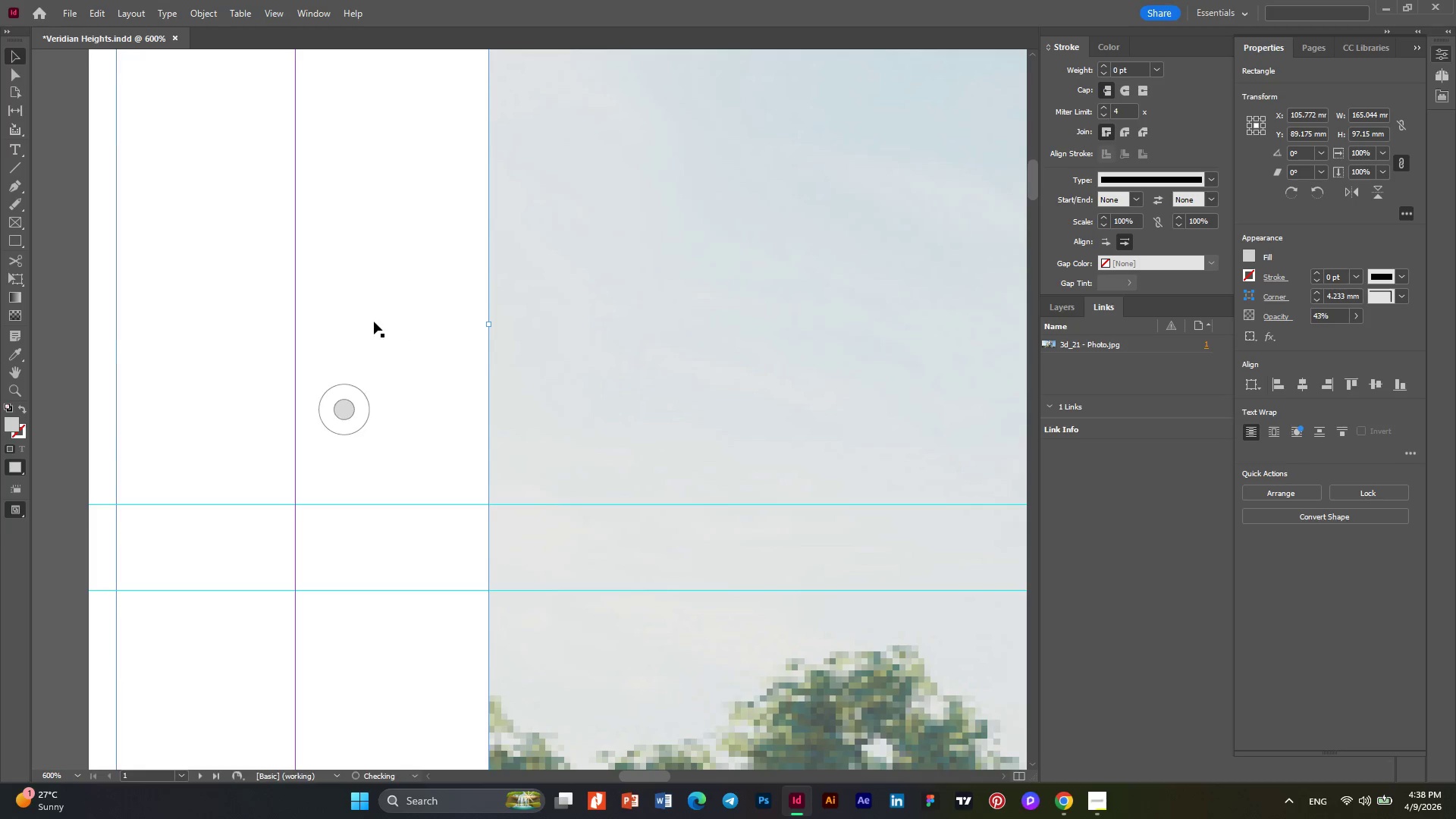 
left_click([374, 322])
 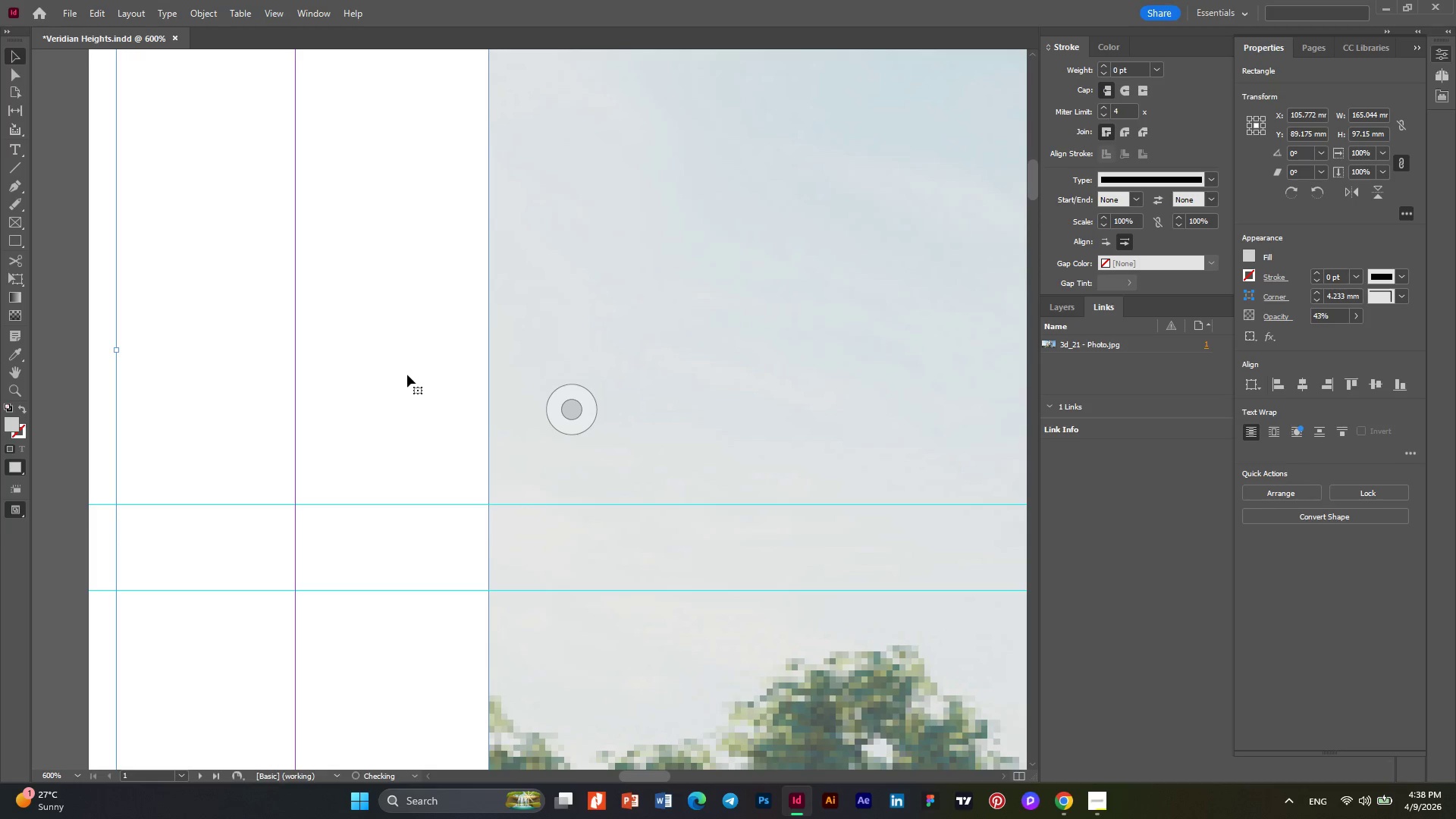 
hold_key(key=AltLeft, duration=0.31)
 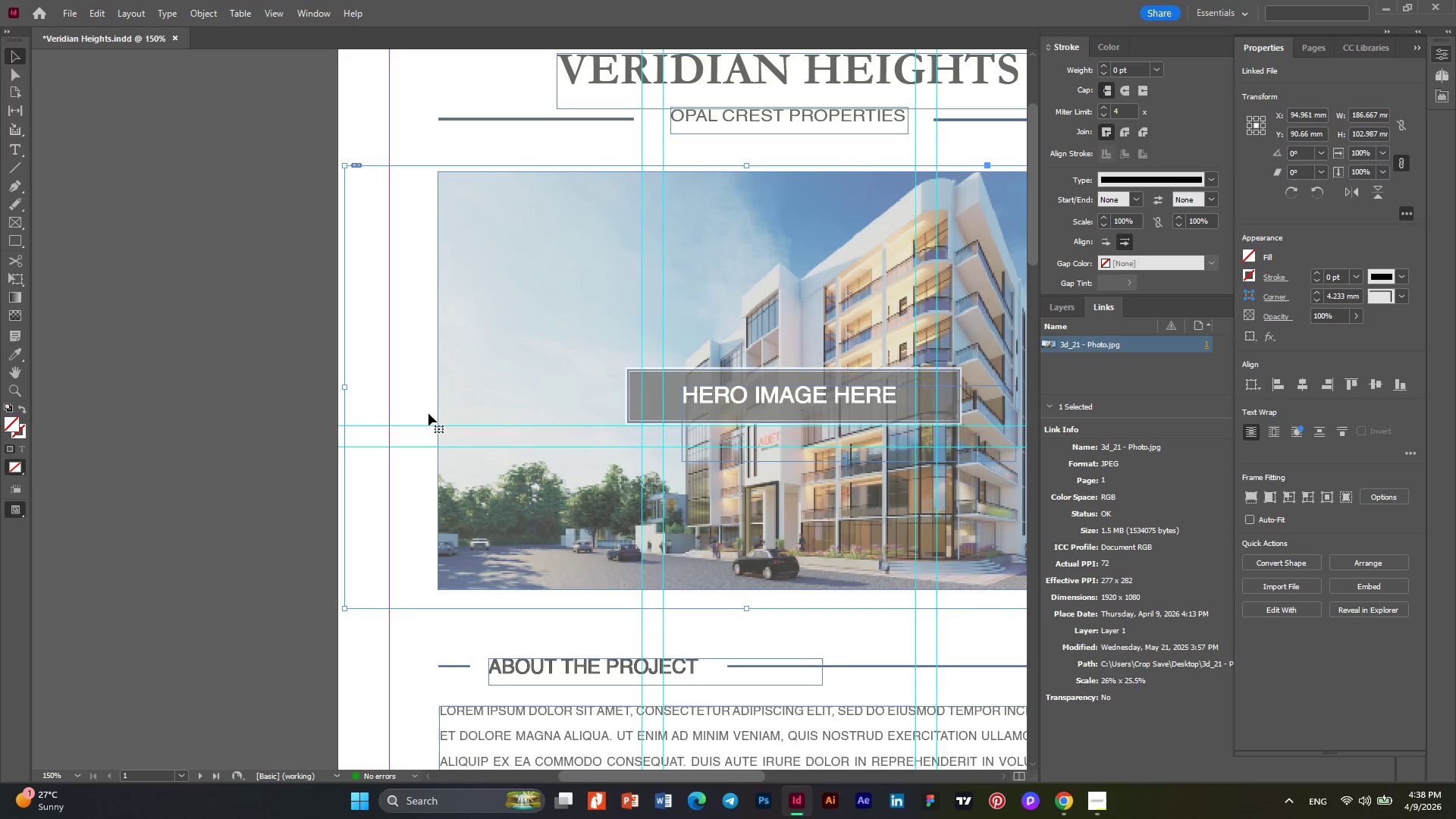 
key(Alt+AltLeft)
 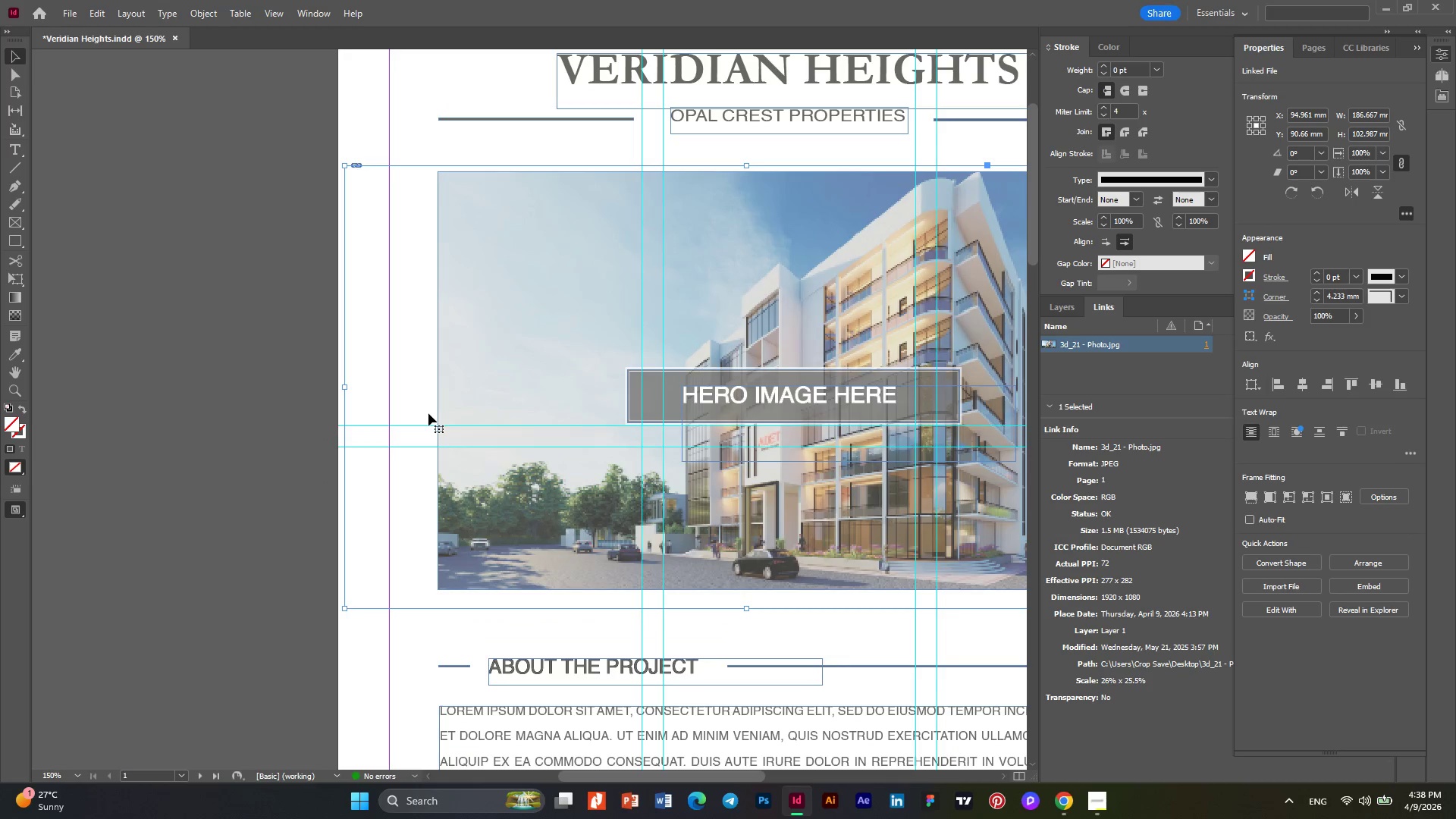 
key(Alt+AltLeft)
 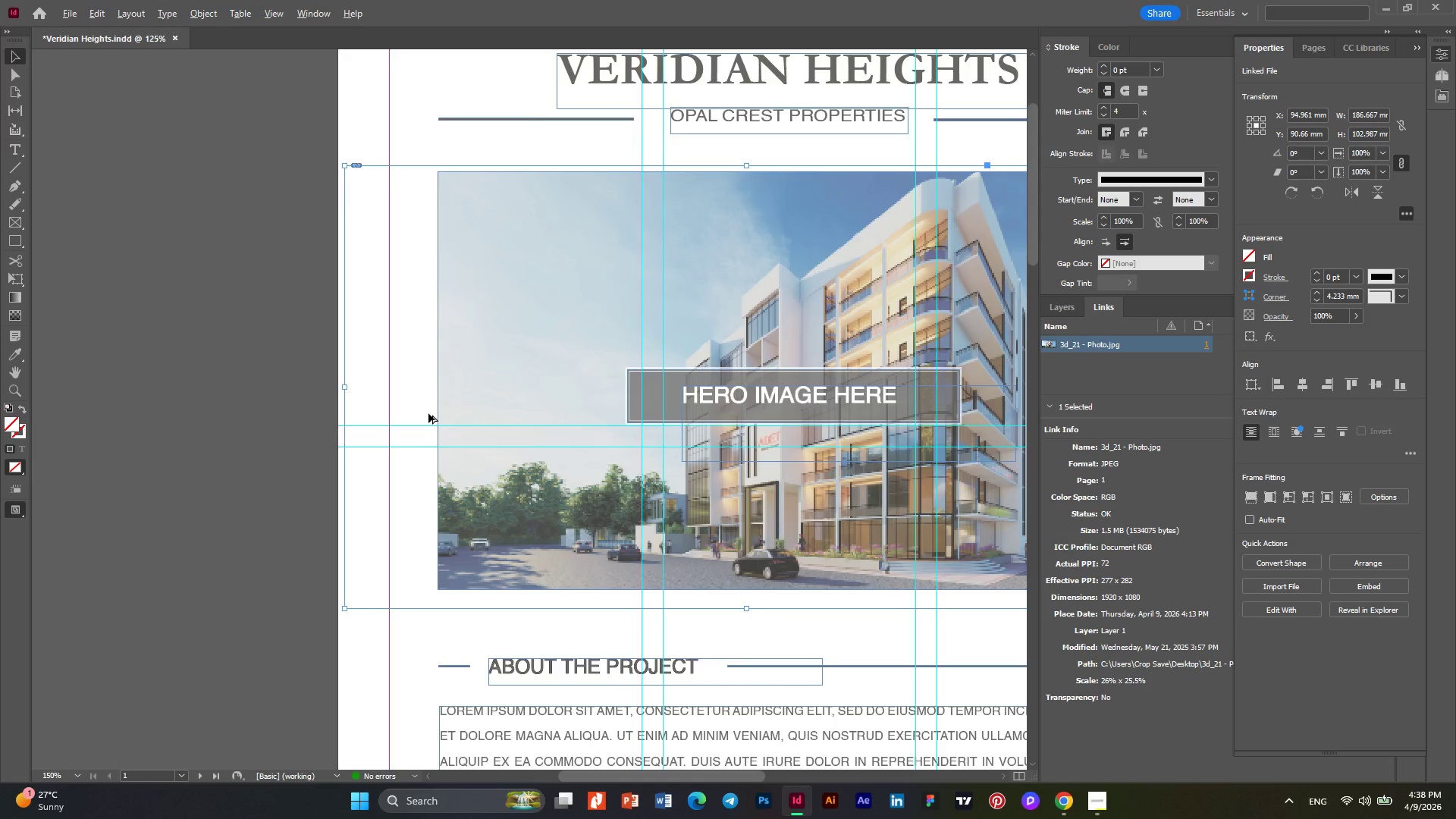 
scroll: coordinate [428, 413], scroll_direction: down, amount: 4.0
 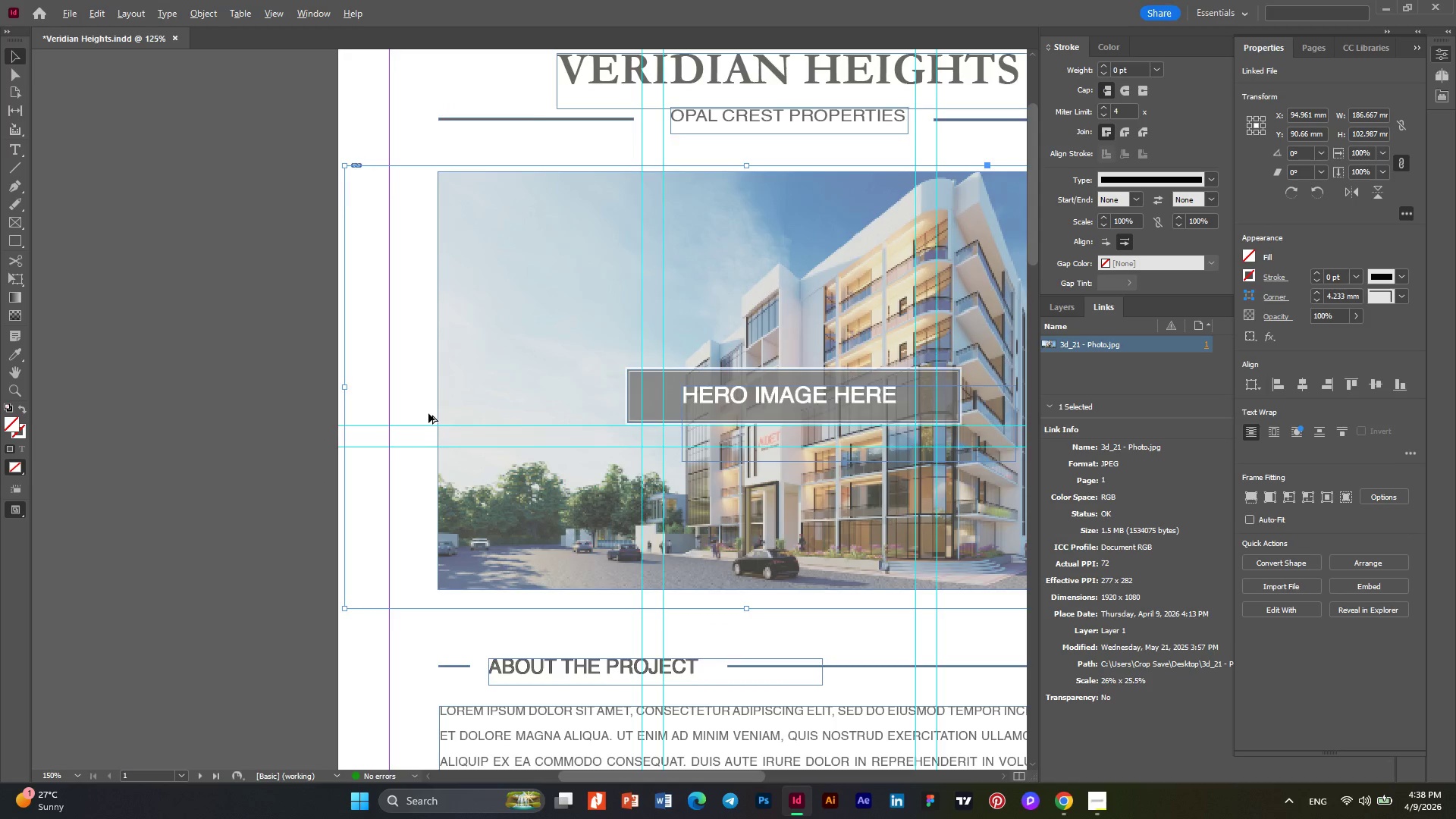 
key(Alt+AltLeft)
 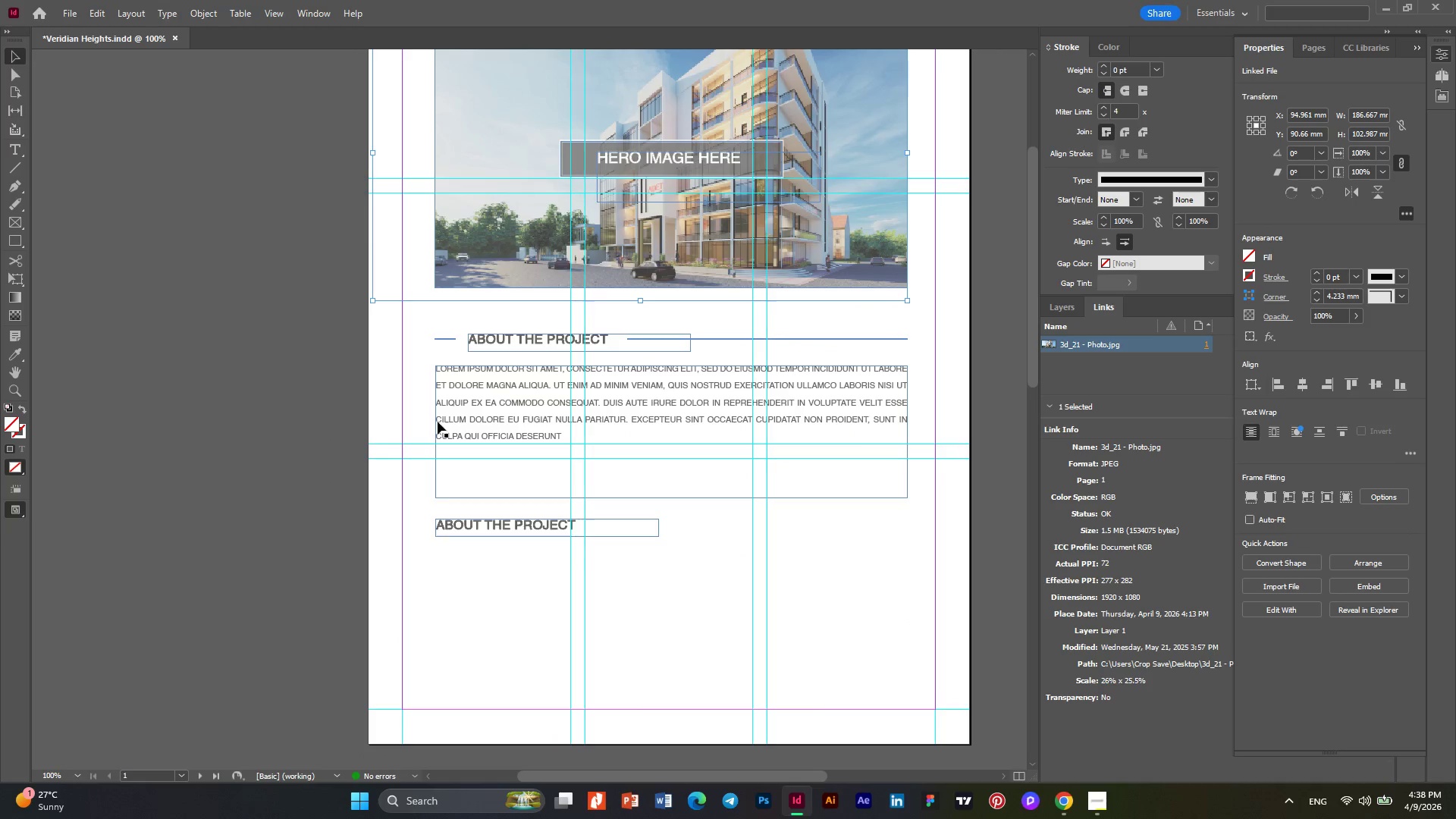 
scroll: coordinate [428, 413], scroll_direction: down, amount: 2.0
 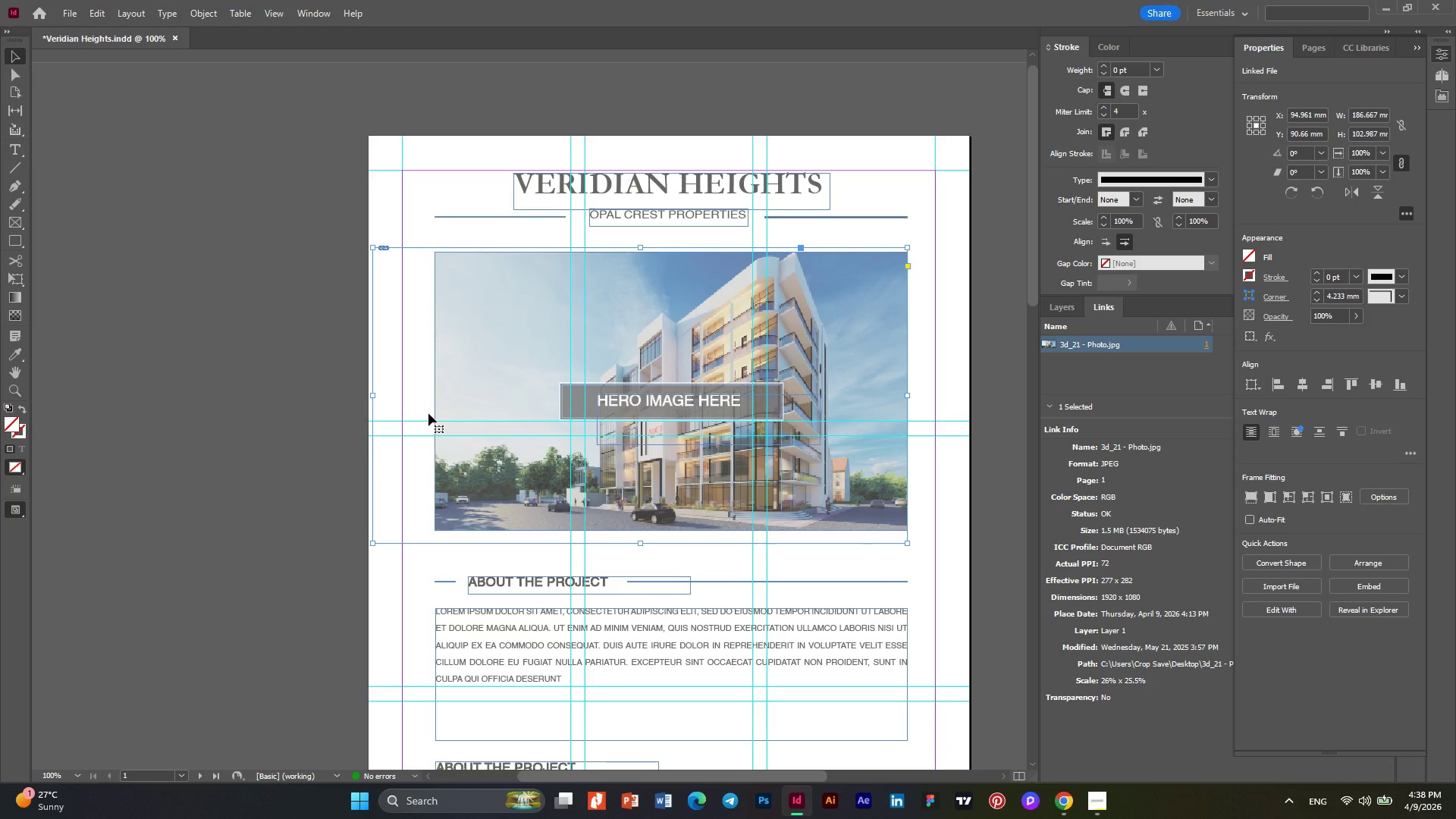 
hold_key(key=AltLeft, duration=0.33)
scroll: coordinate [488, 540], scroll_direction: up, amount: 1.0
 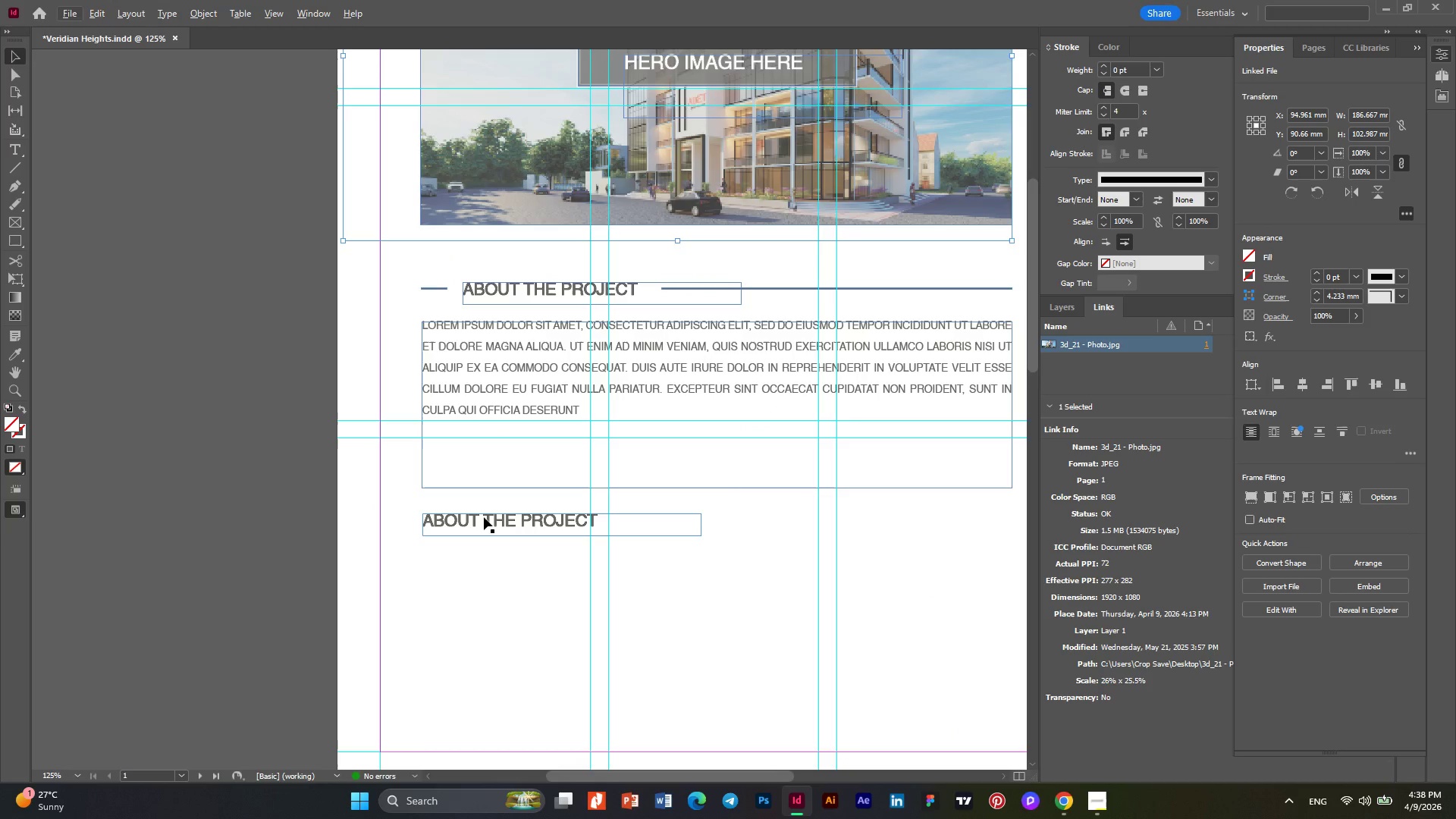 
left_click_drag(start_coordinate=[484, 517], to_coordinate=[526, 515])
 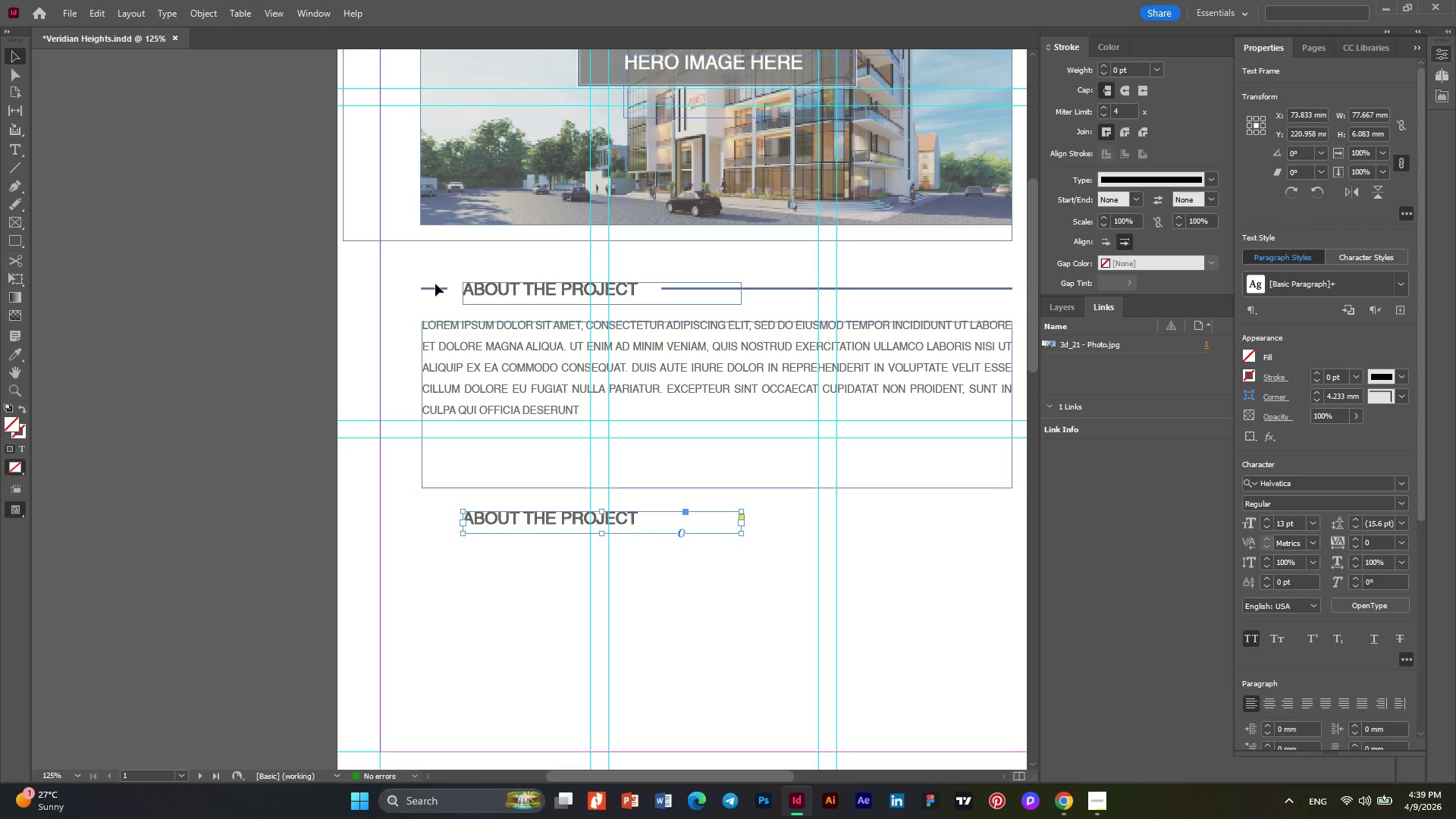 
double_click([435, 286])
 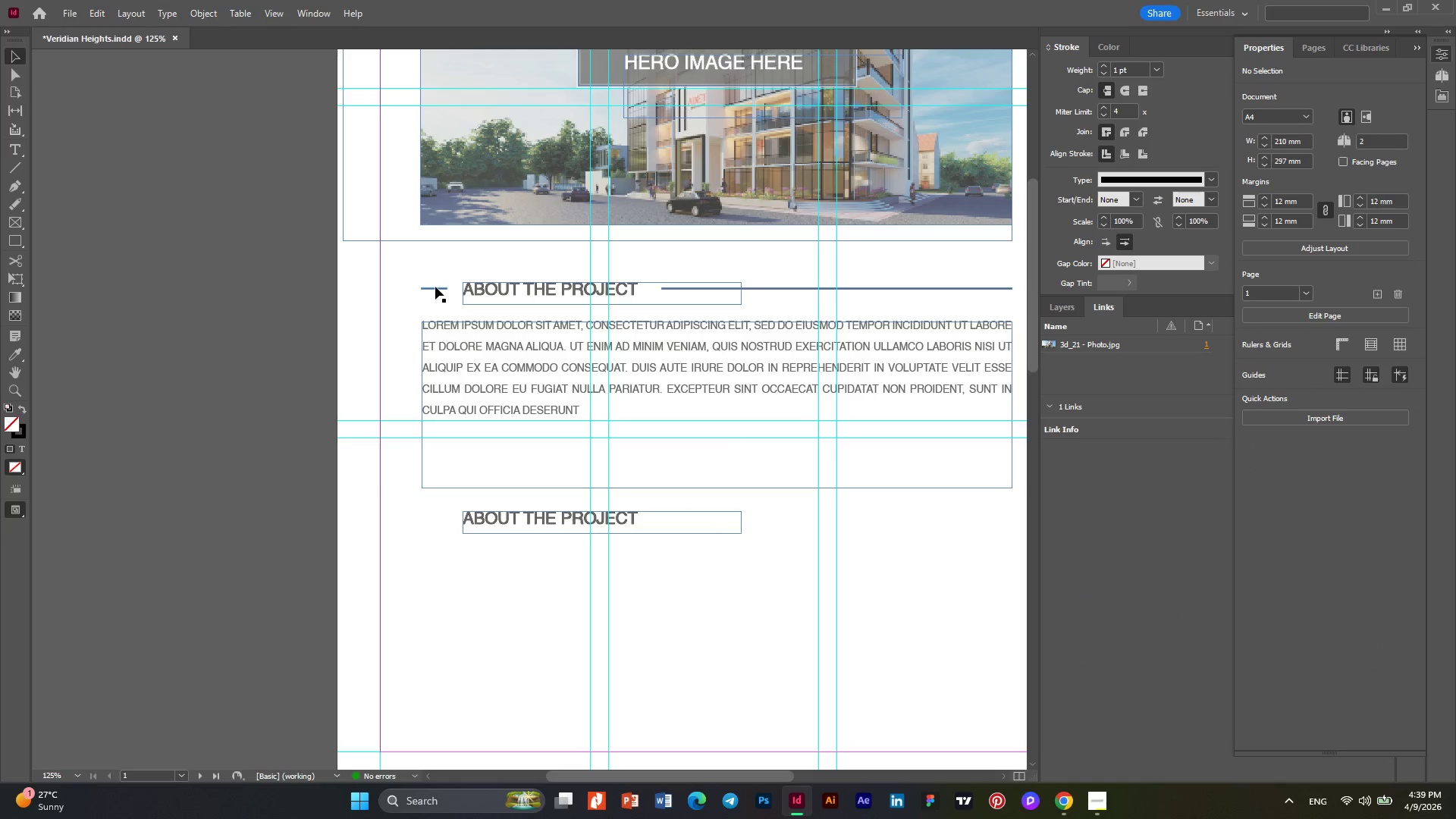 
triple_click([435, 287])
 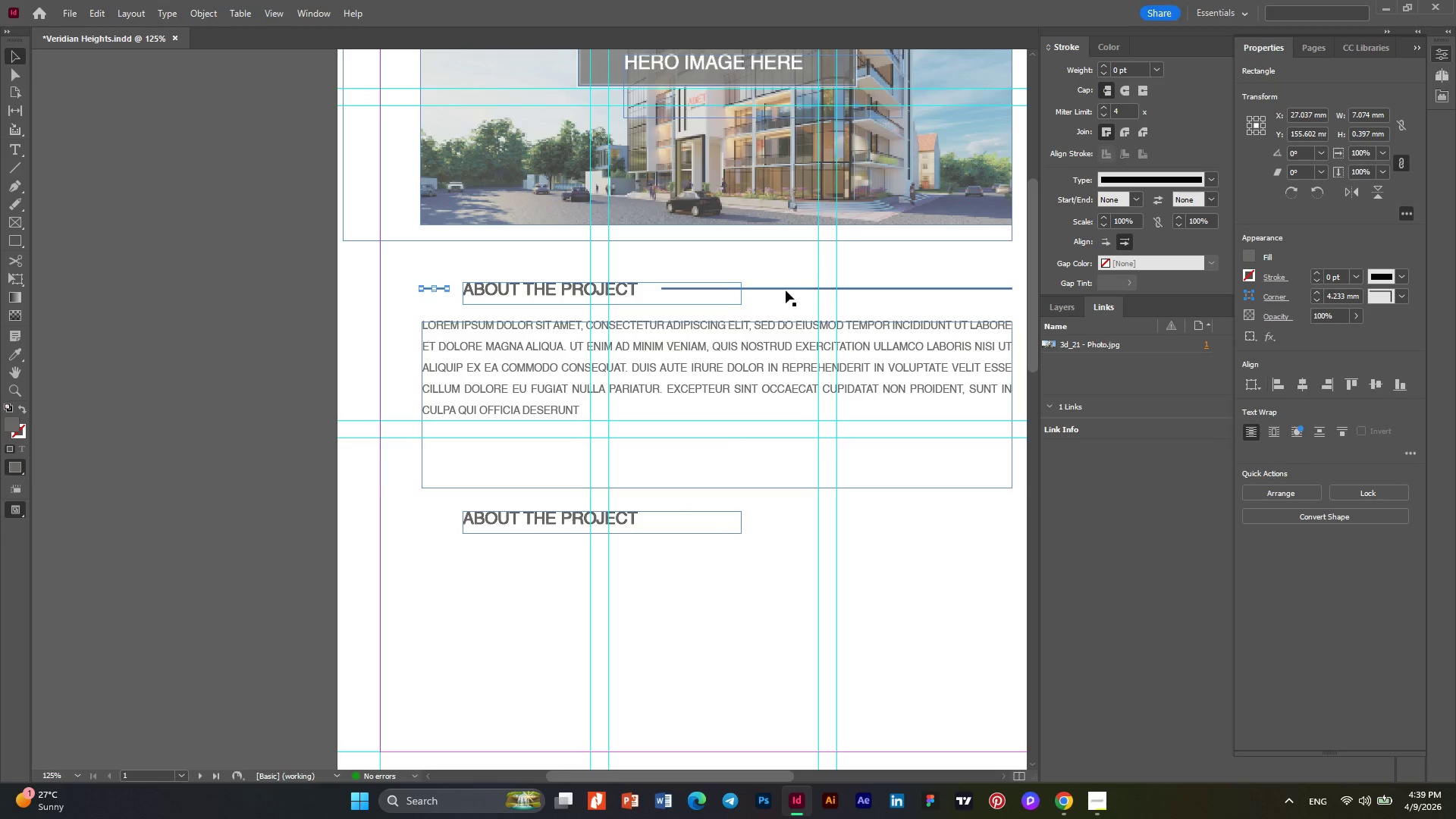 
hold_key(key=ShiftLeft, duration=0.91)
left_click([786, 290])
 